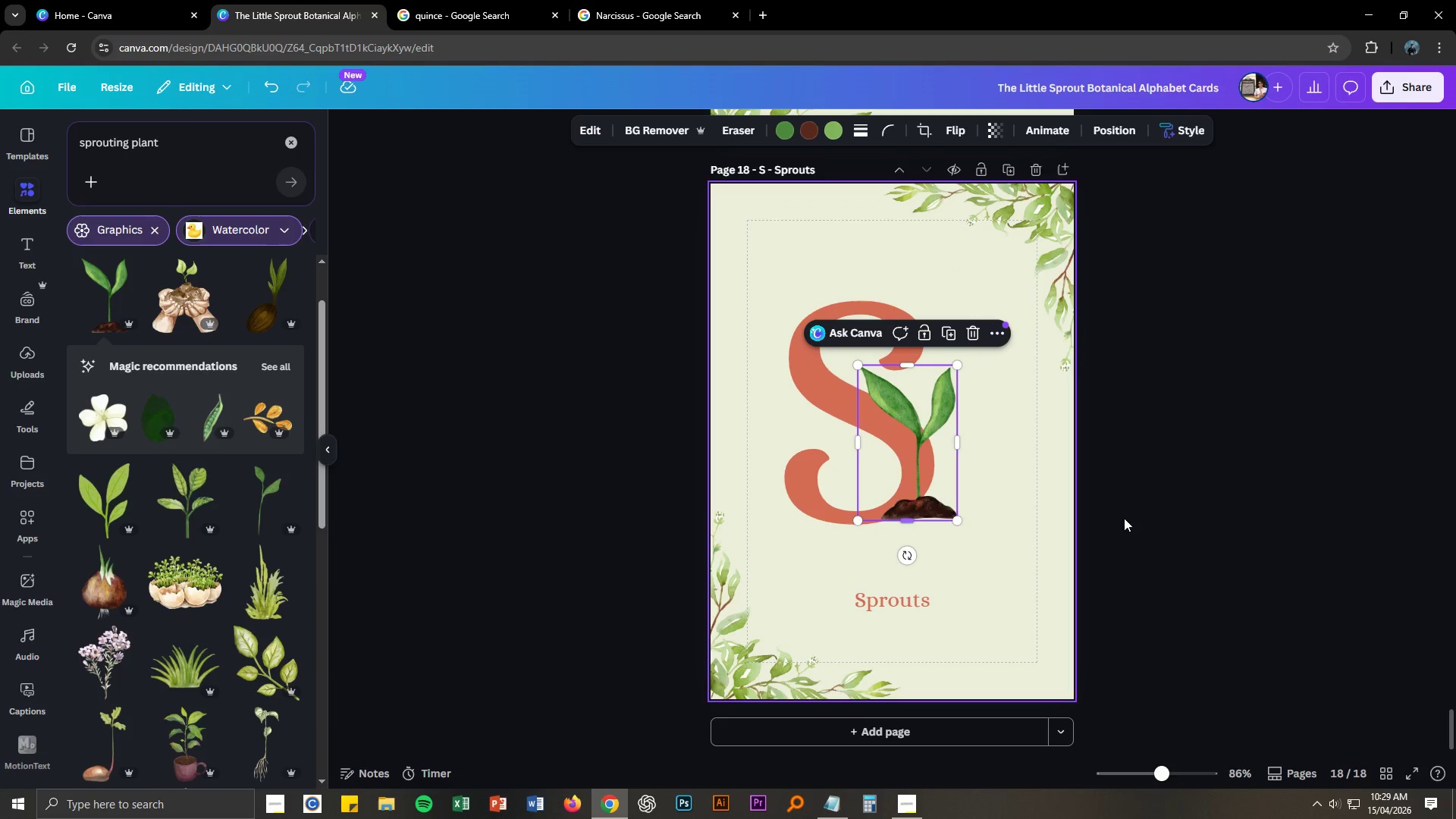 
hold_key(key=ControlLeft, duration=0.61)
 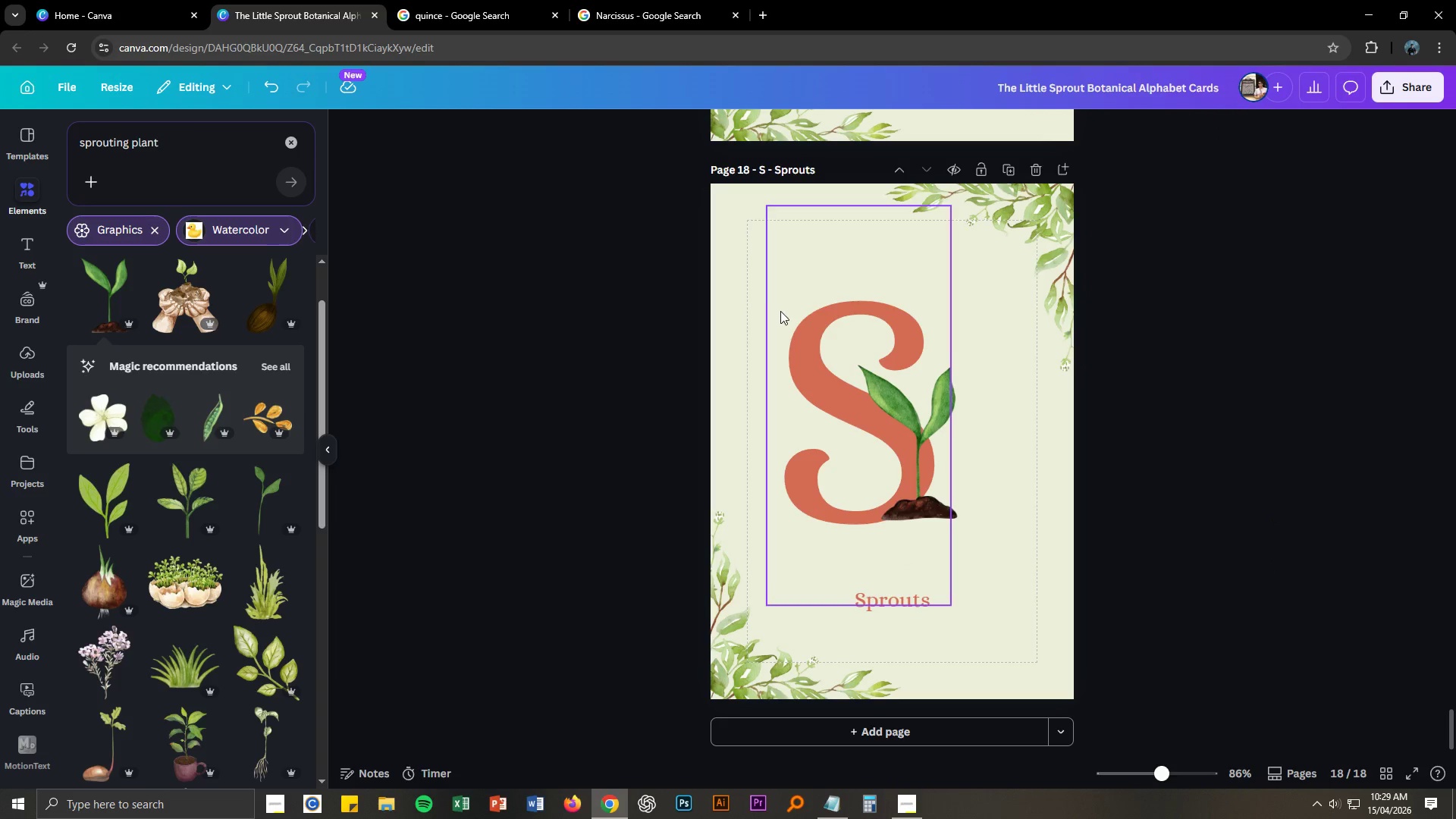 
left_click_drag(start_coordinate=[731, 355], to_coordinate=[967, 461])
 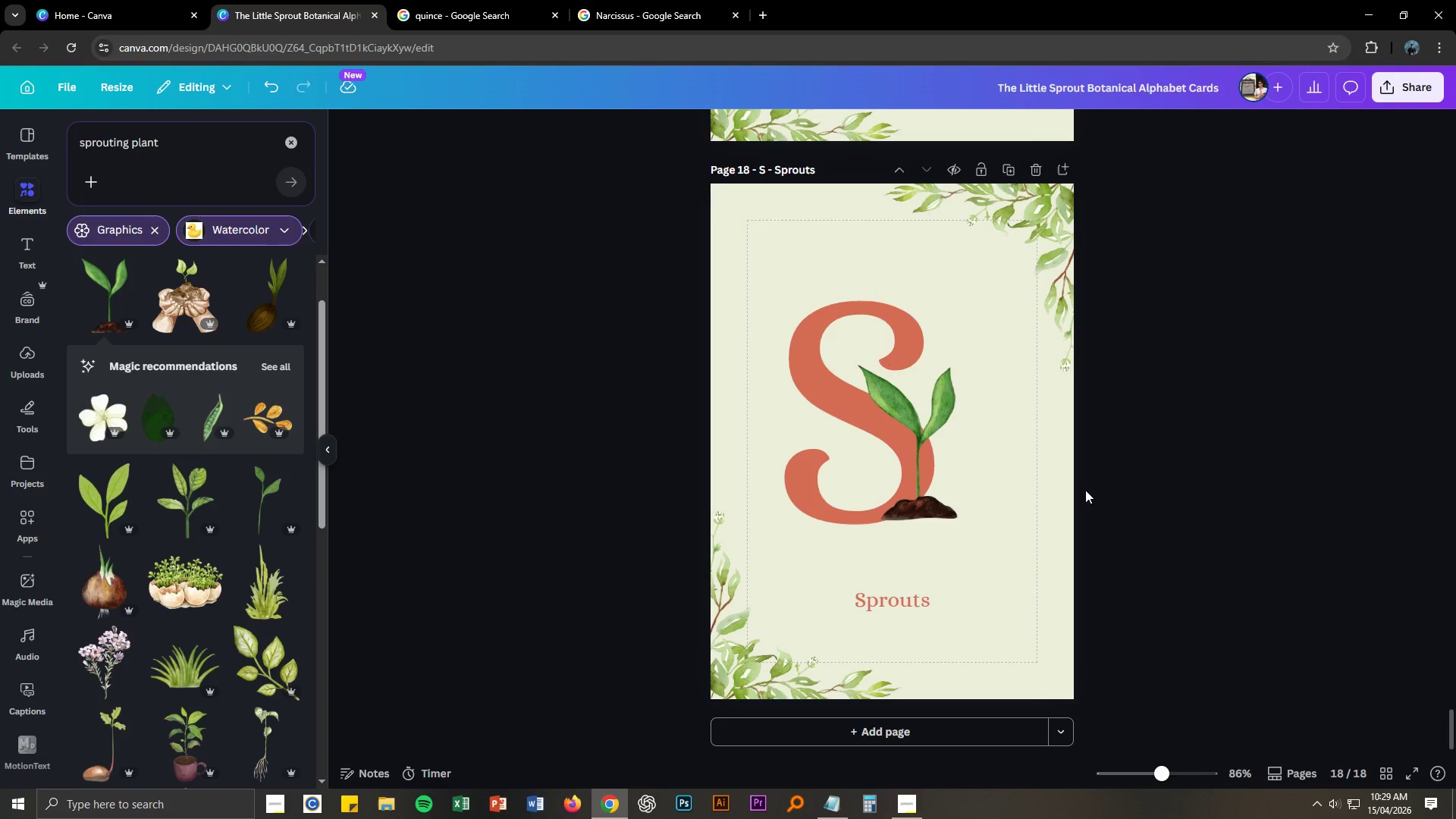 
left_click_drag(start_coordinate=[723, 445], to_coordinate=[950, 467])
 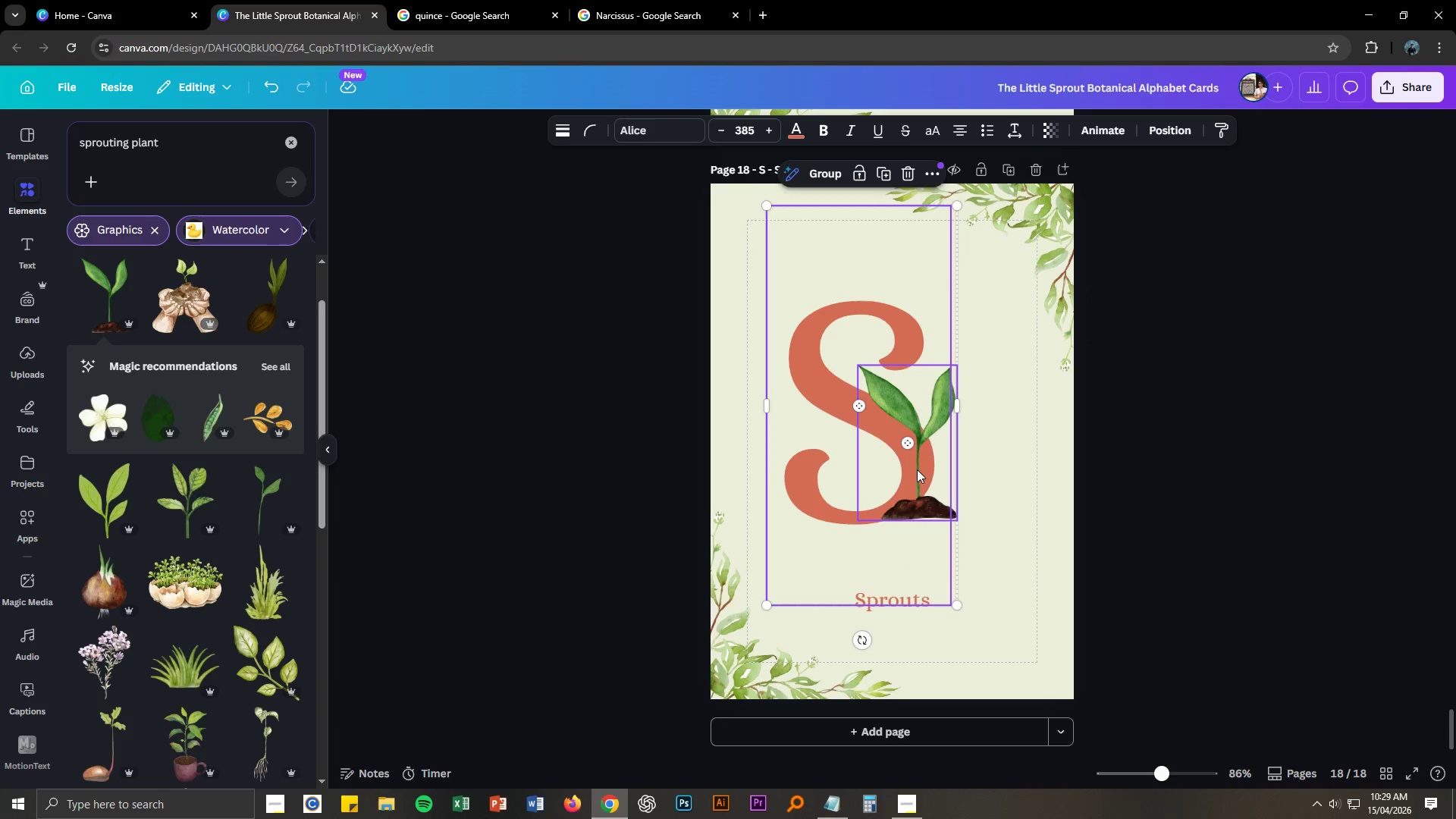 
left_click_drag(start_coordinate=[917, 469], to_coordinate=[934, 469])
 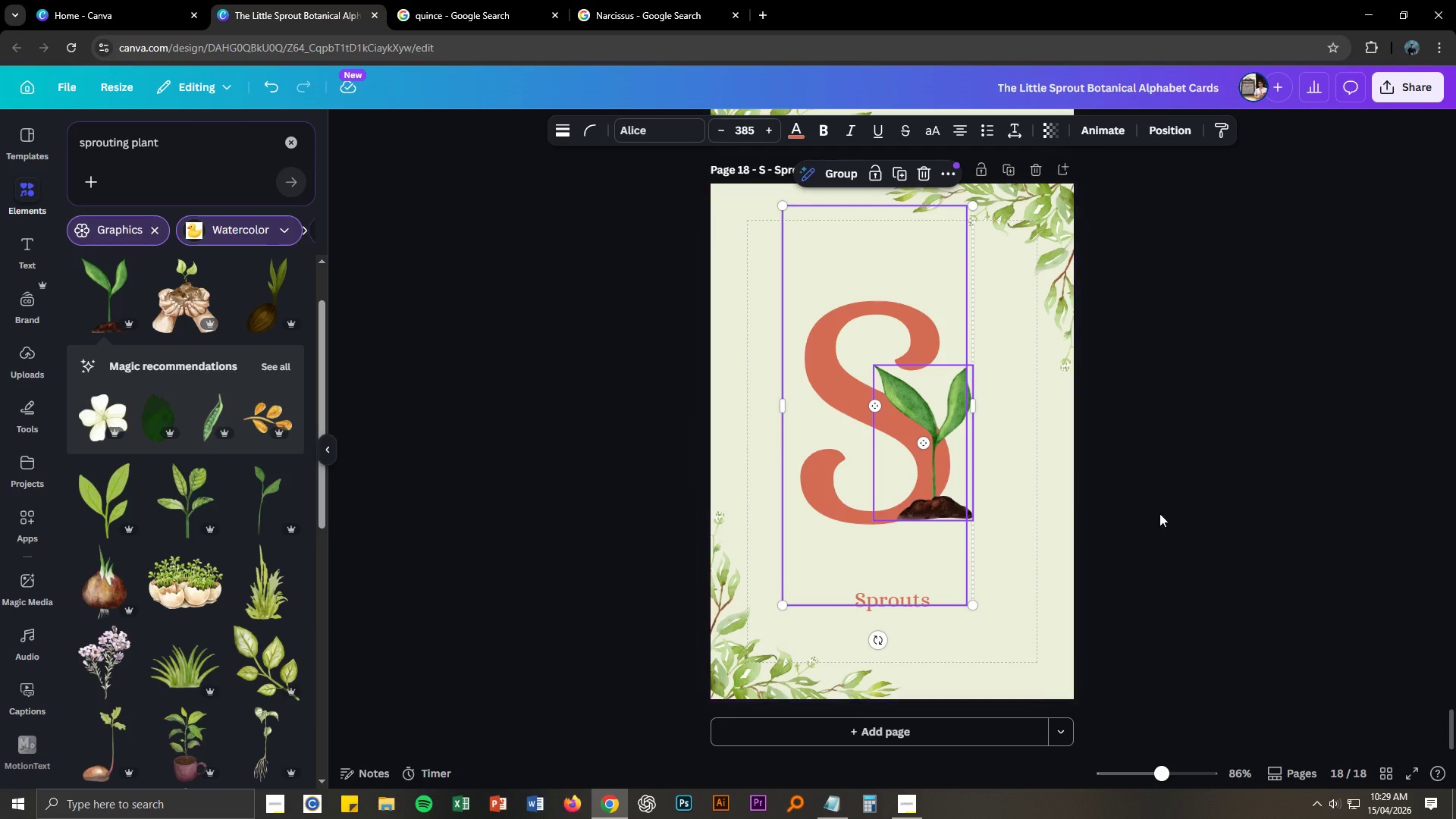 
left_click([1175, 515])
 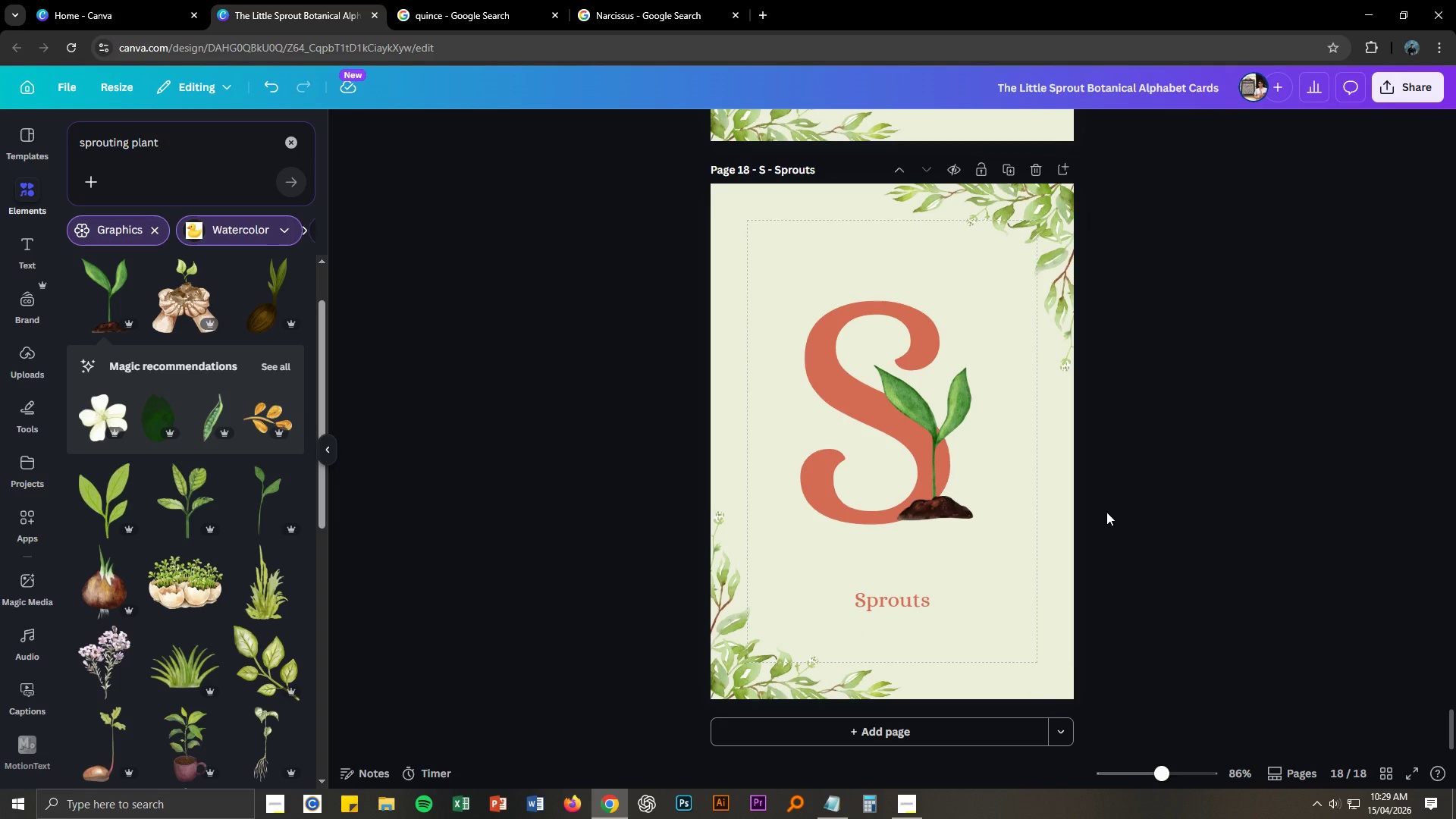 
left_click([1106, 512])
 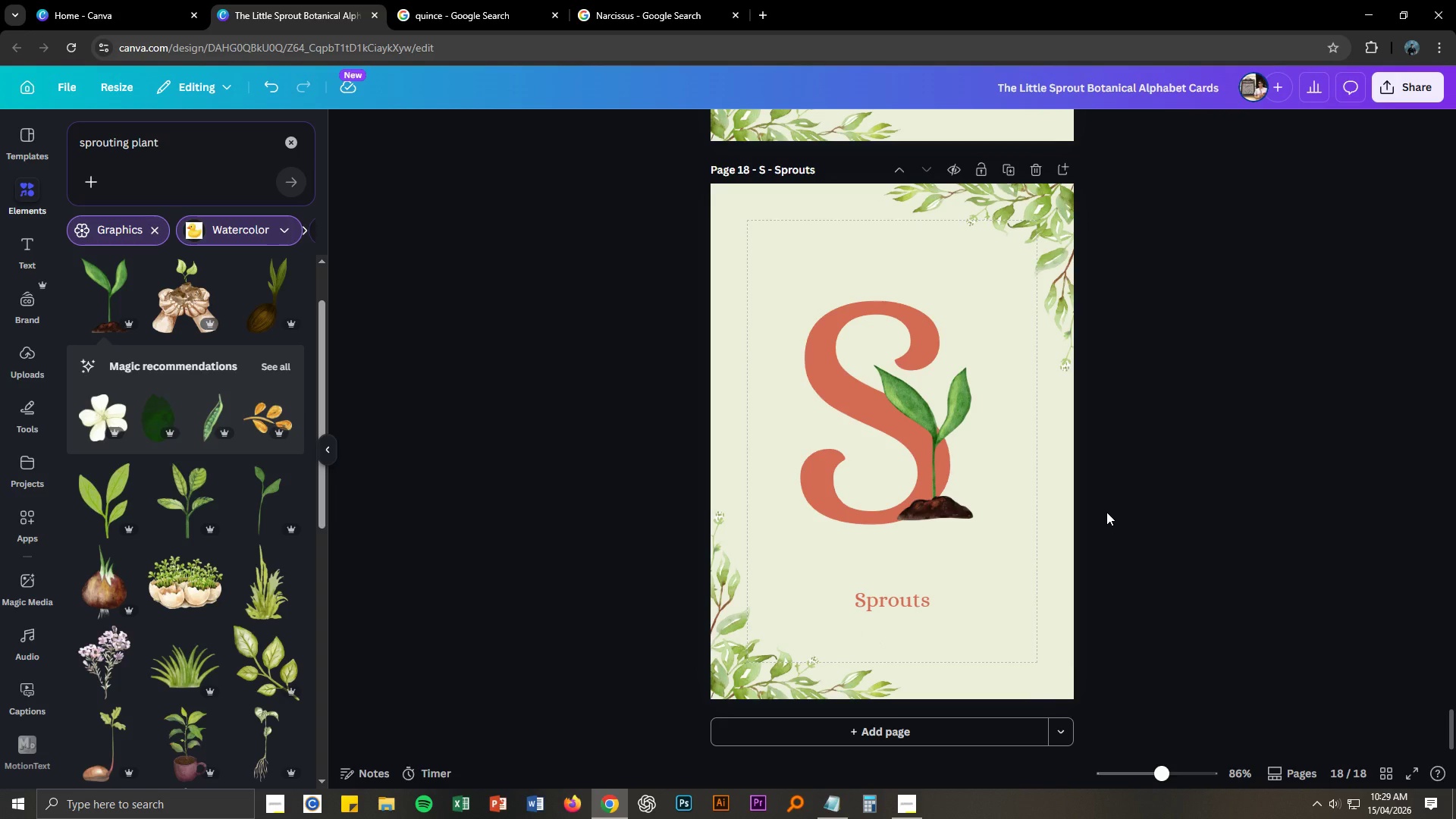 
left_click([1106, 513])
 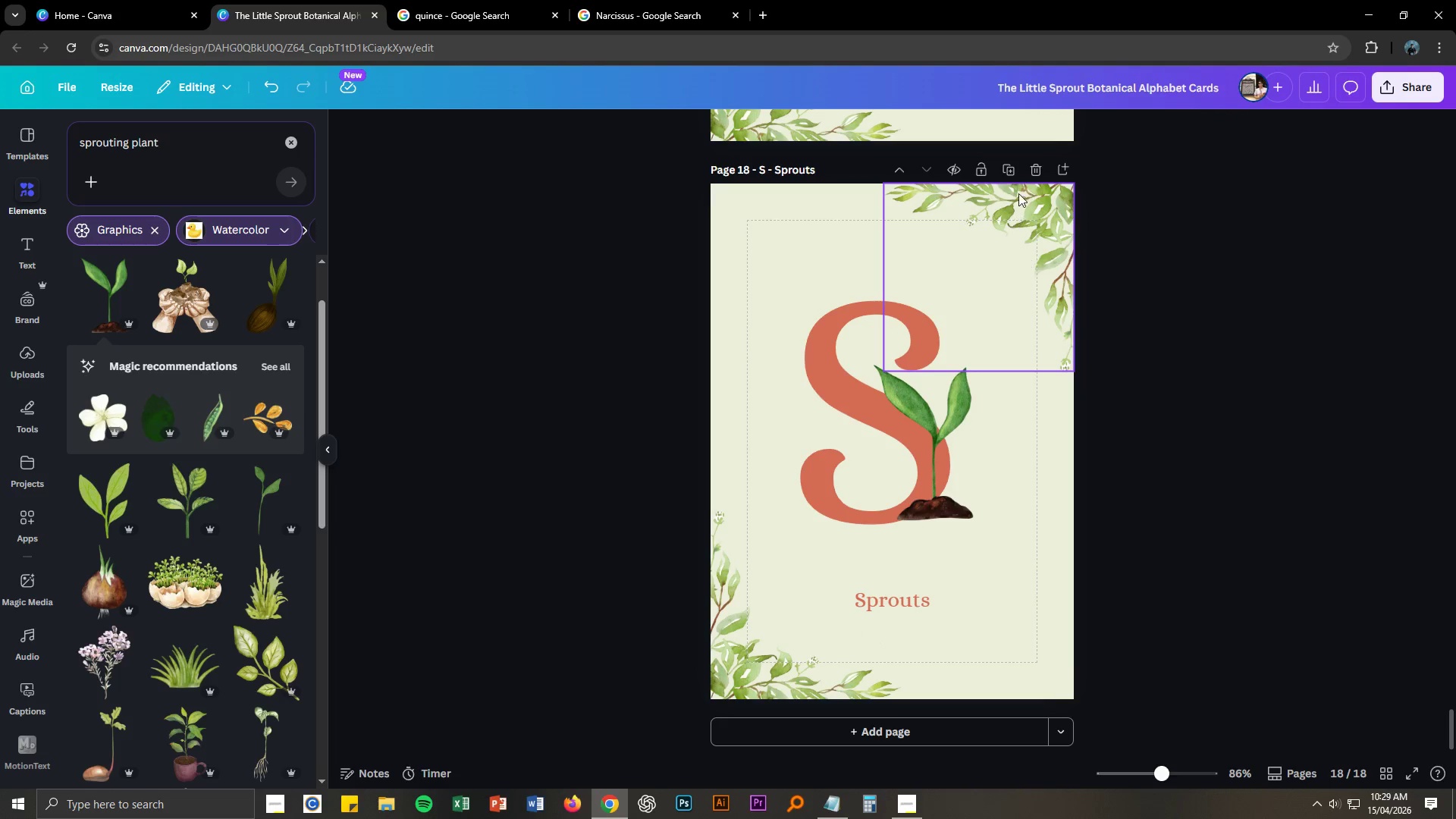 
mouse_move([1012, 193])
 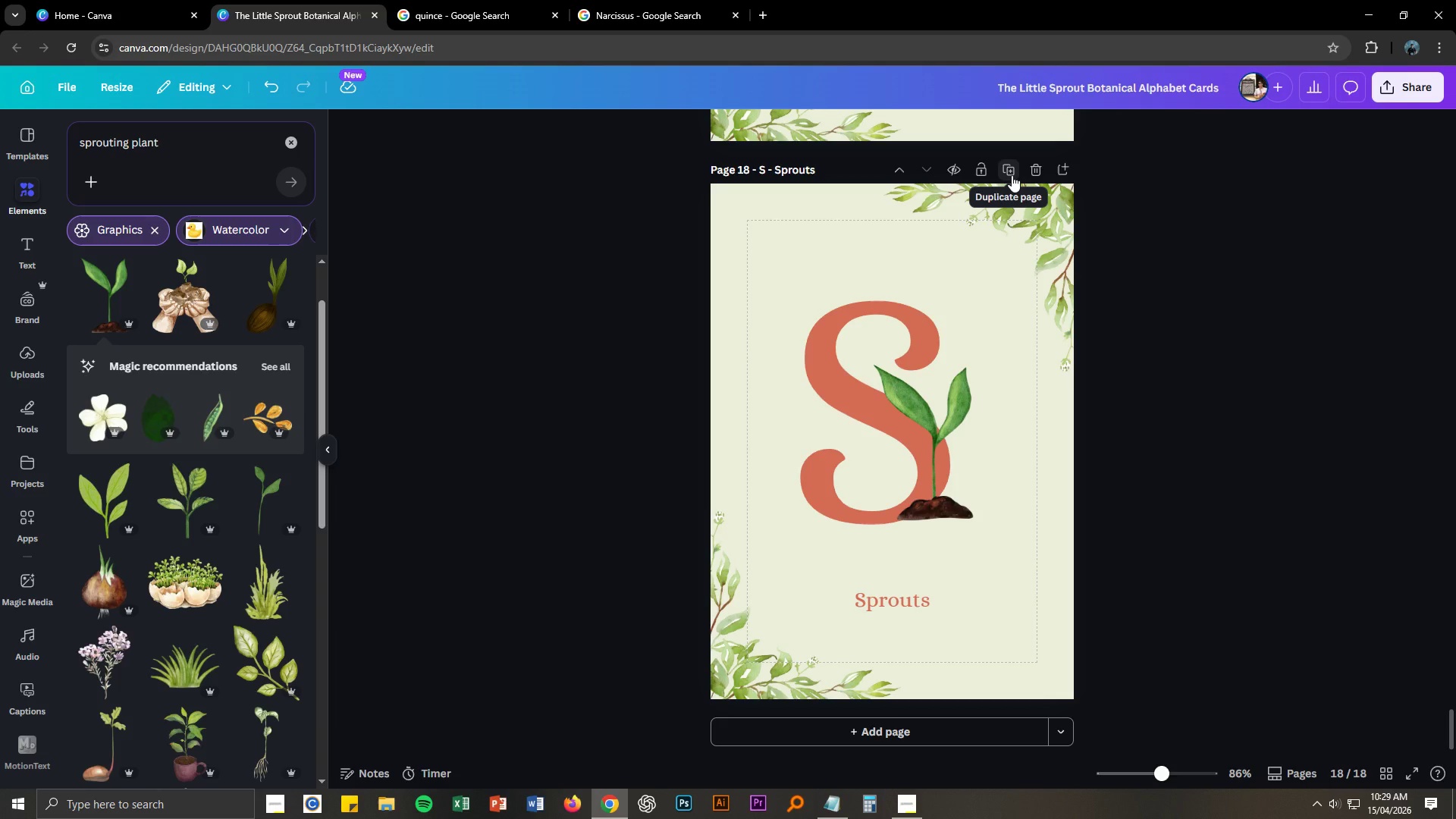 
left_click([1012, 175])
 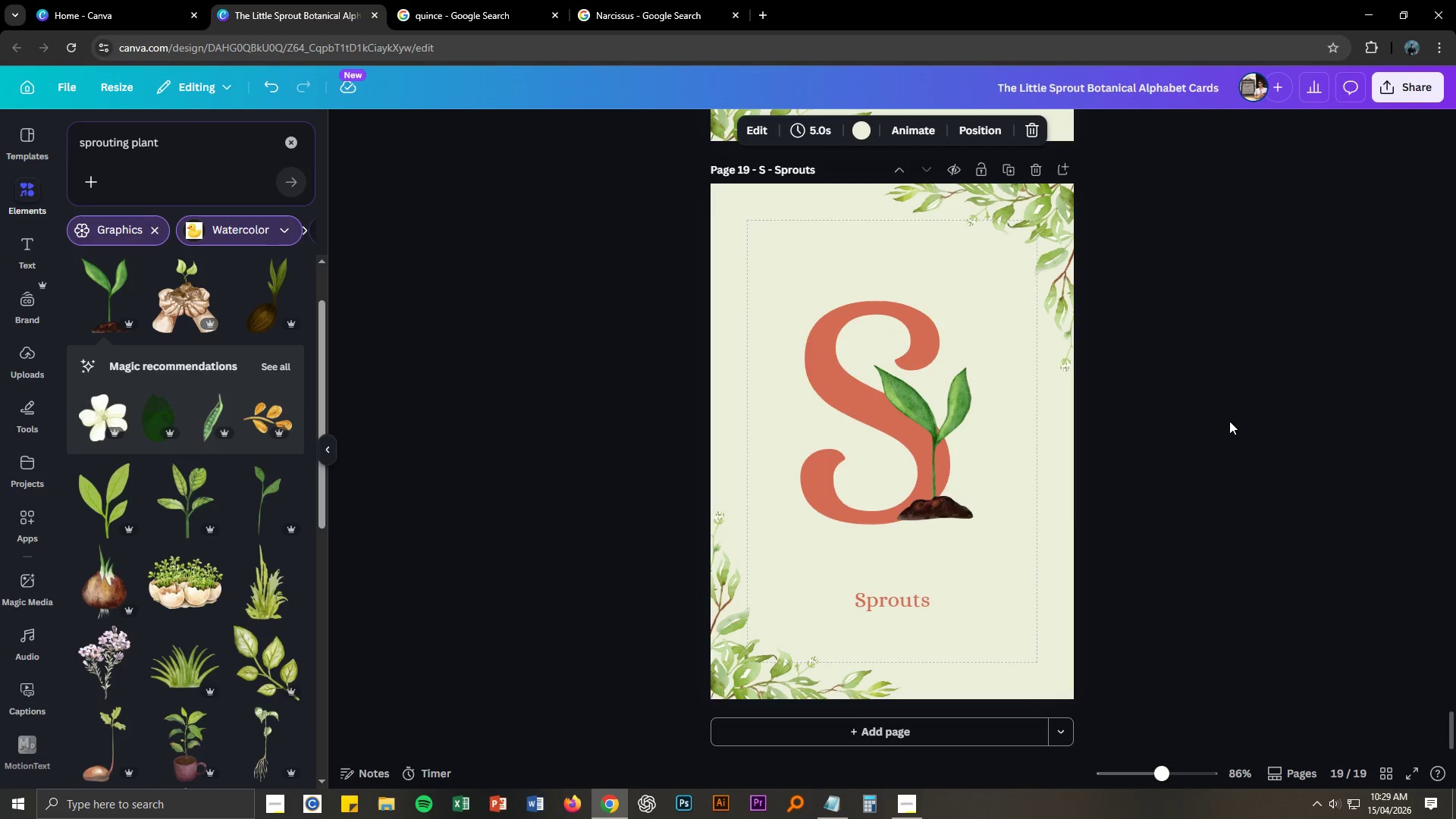 
left_click([1229, 421])
 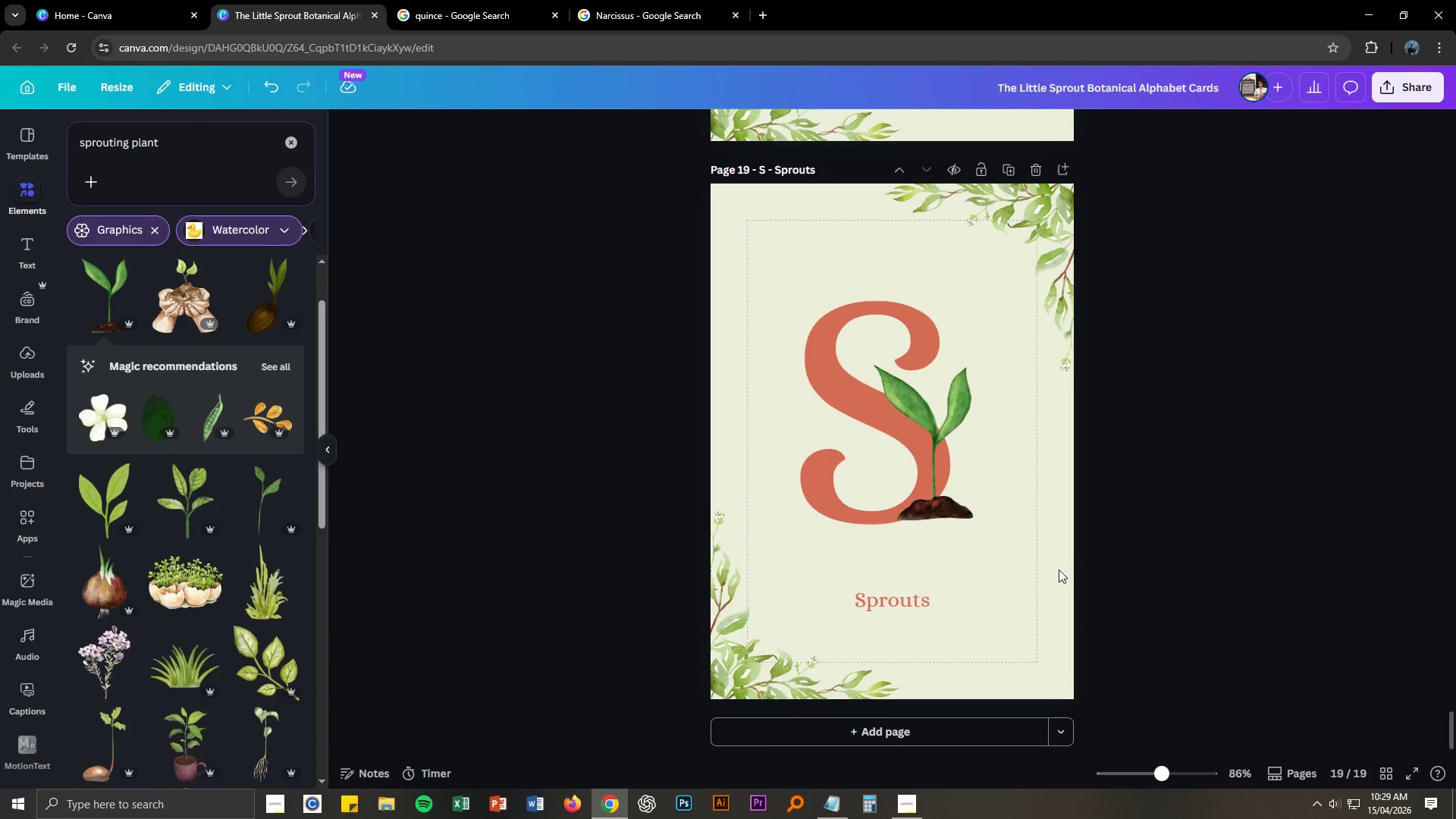 
key(Alt+AltLeft)
 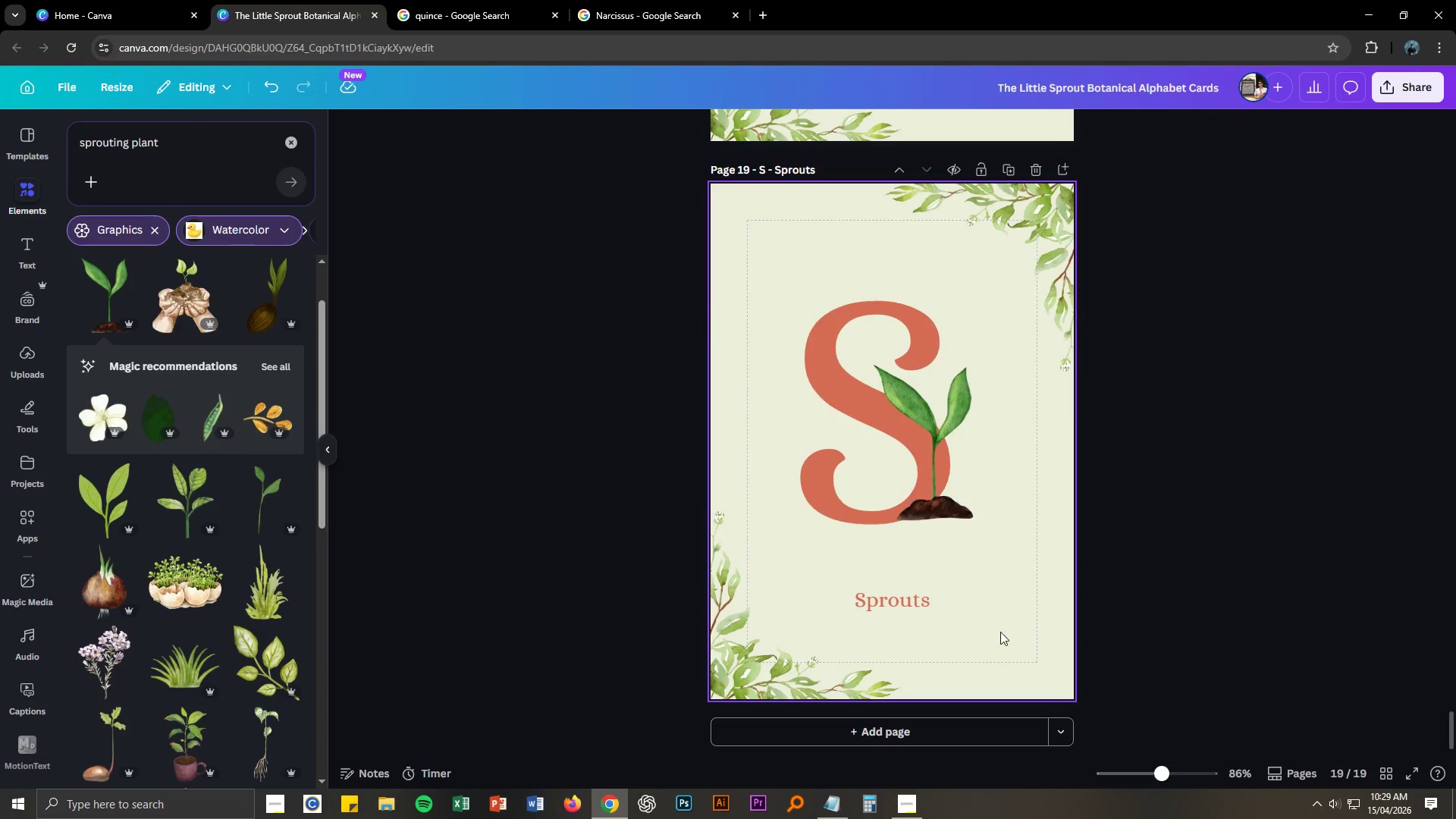 
key(Alt+Tab)
 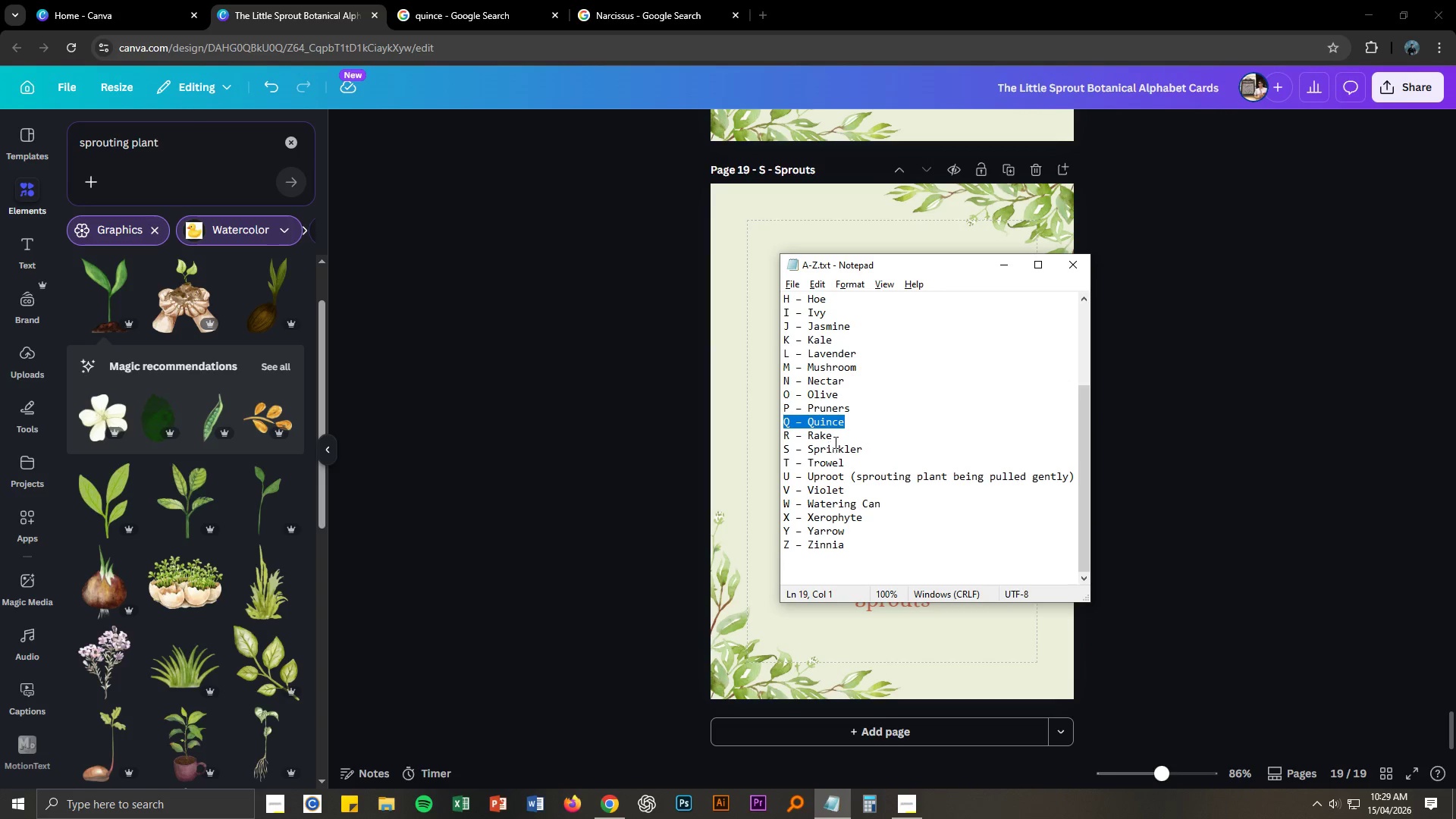 
left_click_drag(start_coordinate=[833, 435], to_coordinate=[780, 433])
 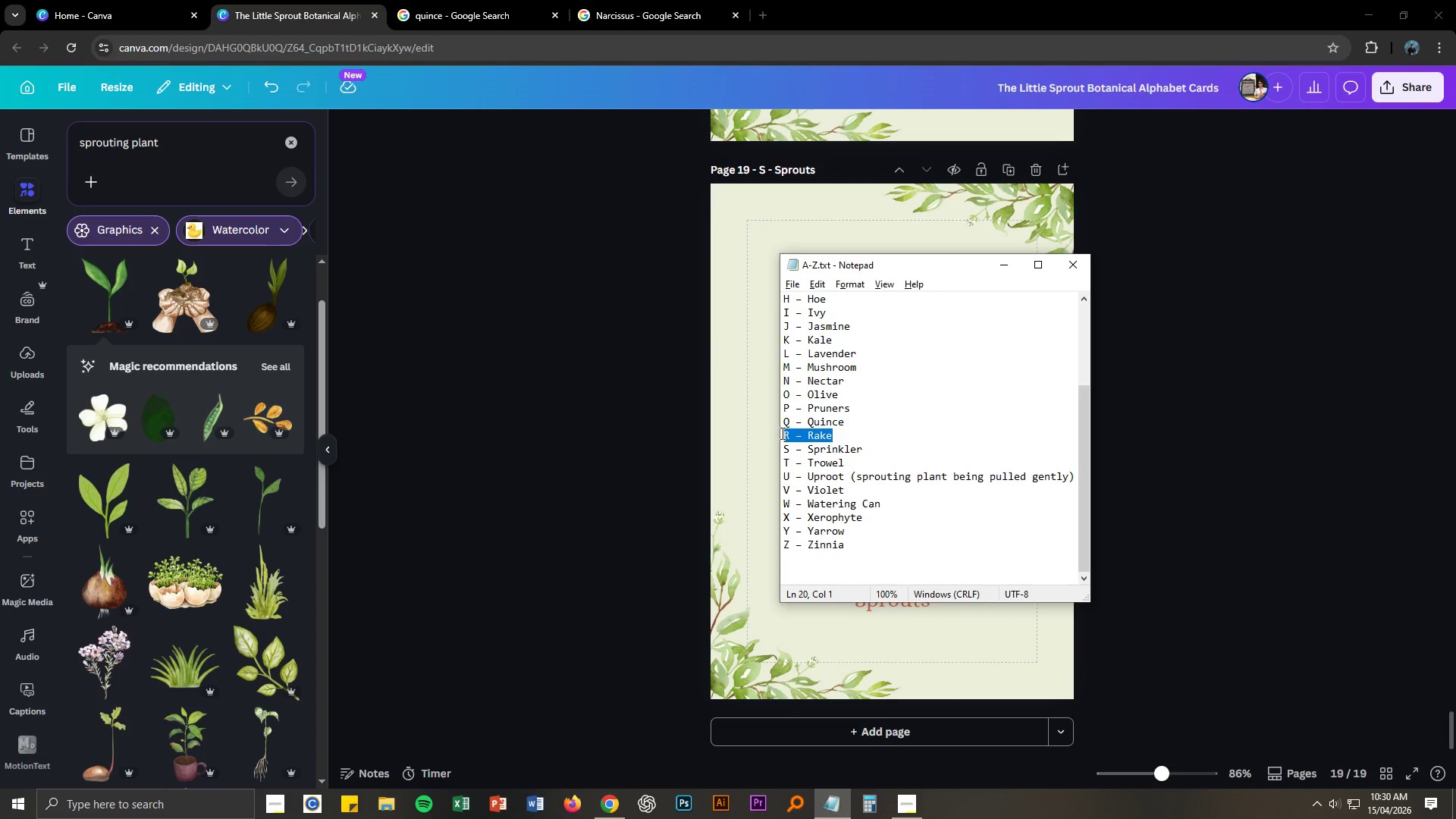 
key(Control+ControlLeft)
 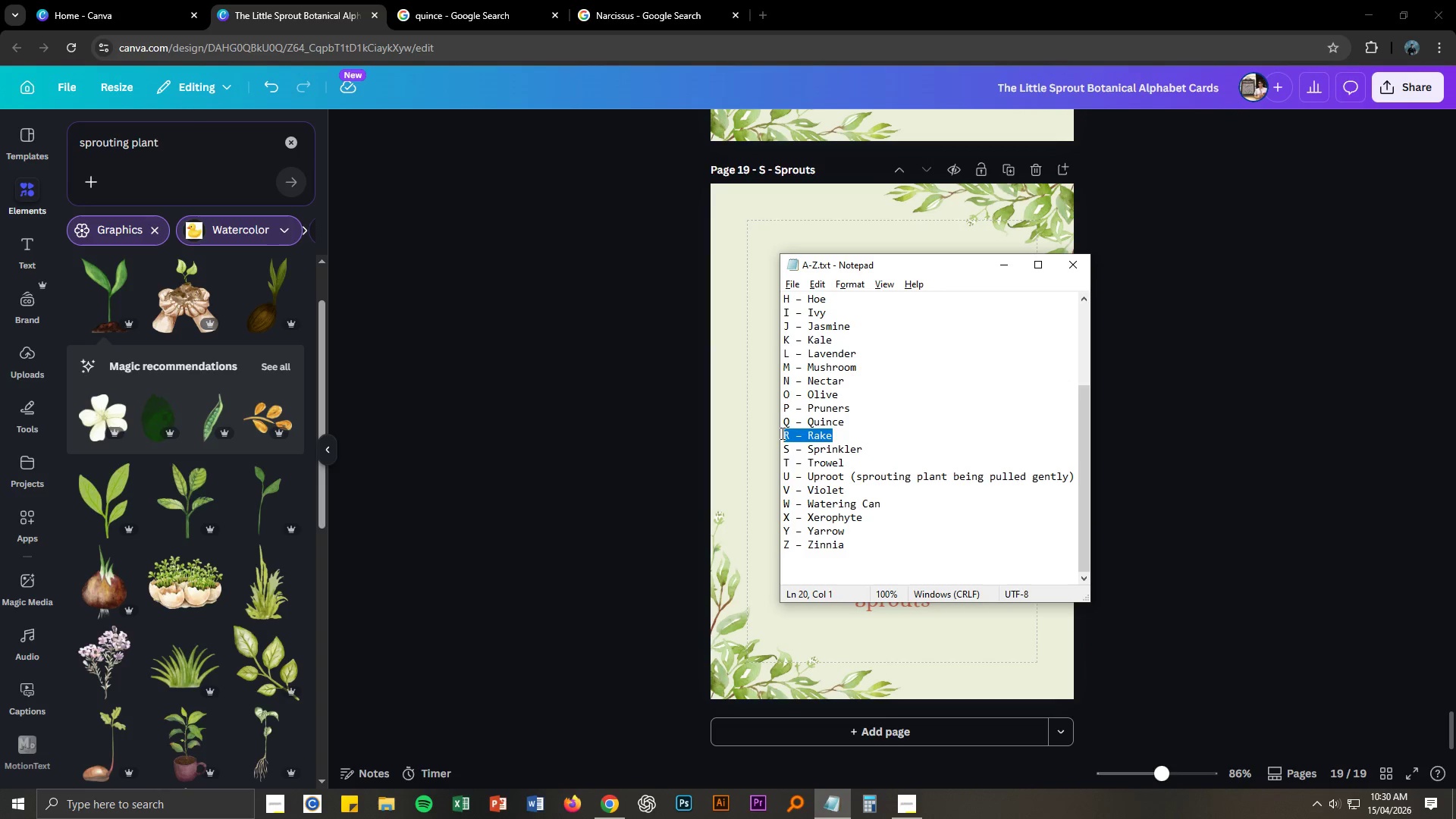 
key(Control+C)
 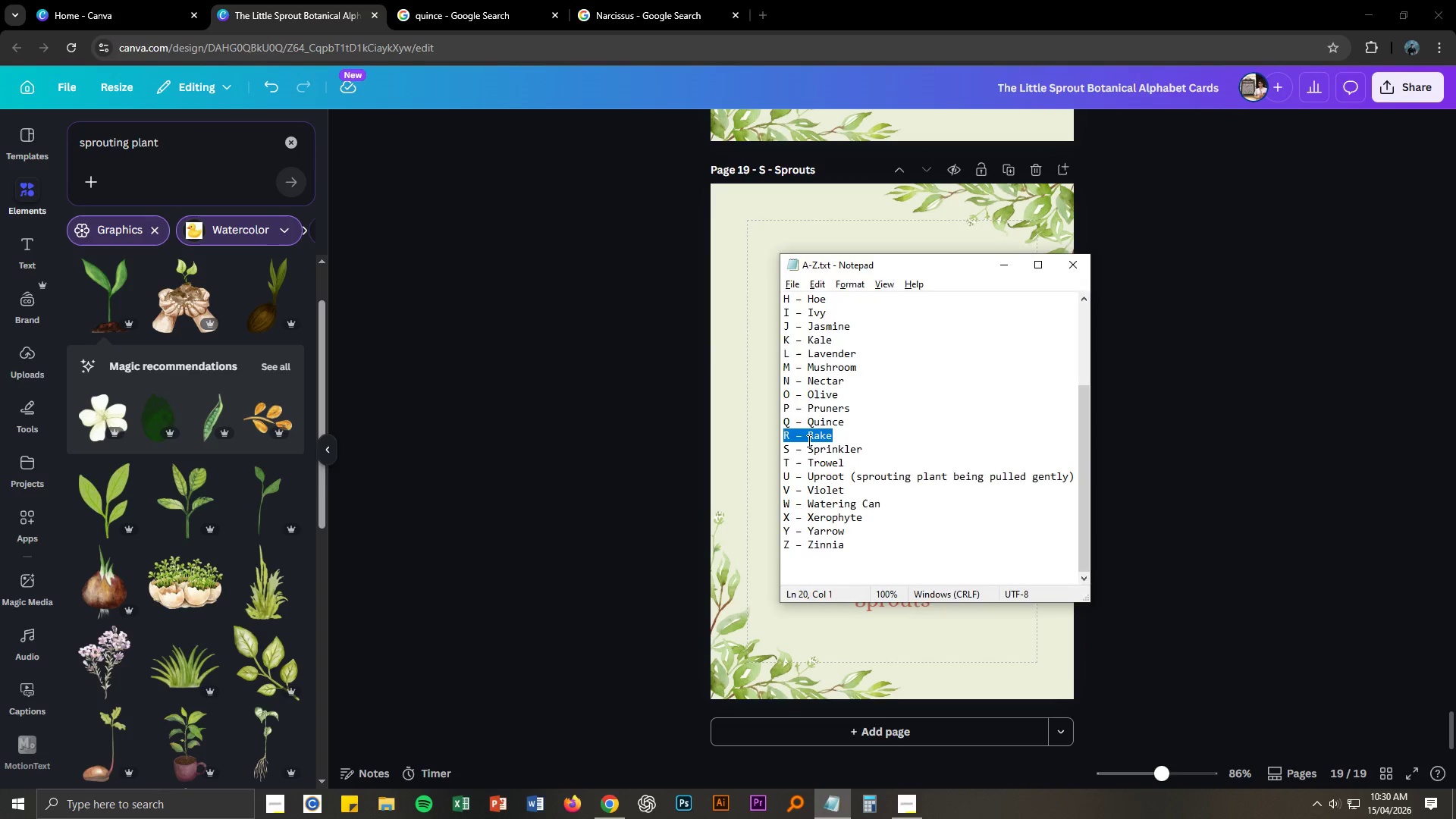 
key(Alt+AltLeft)
 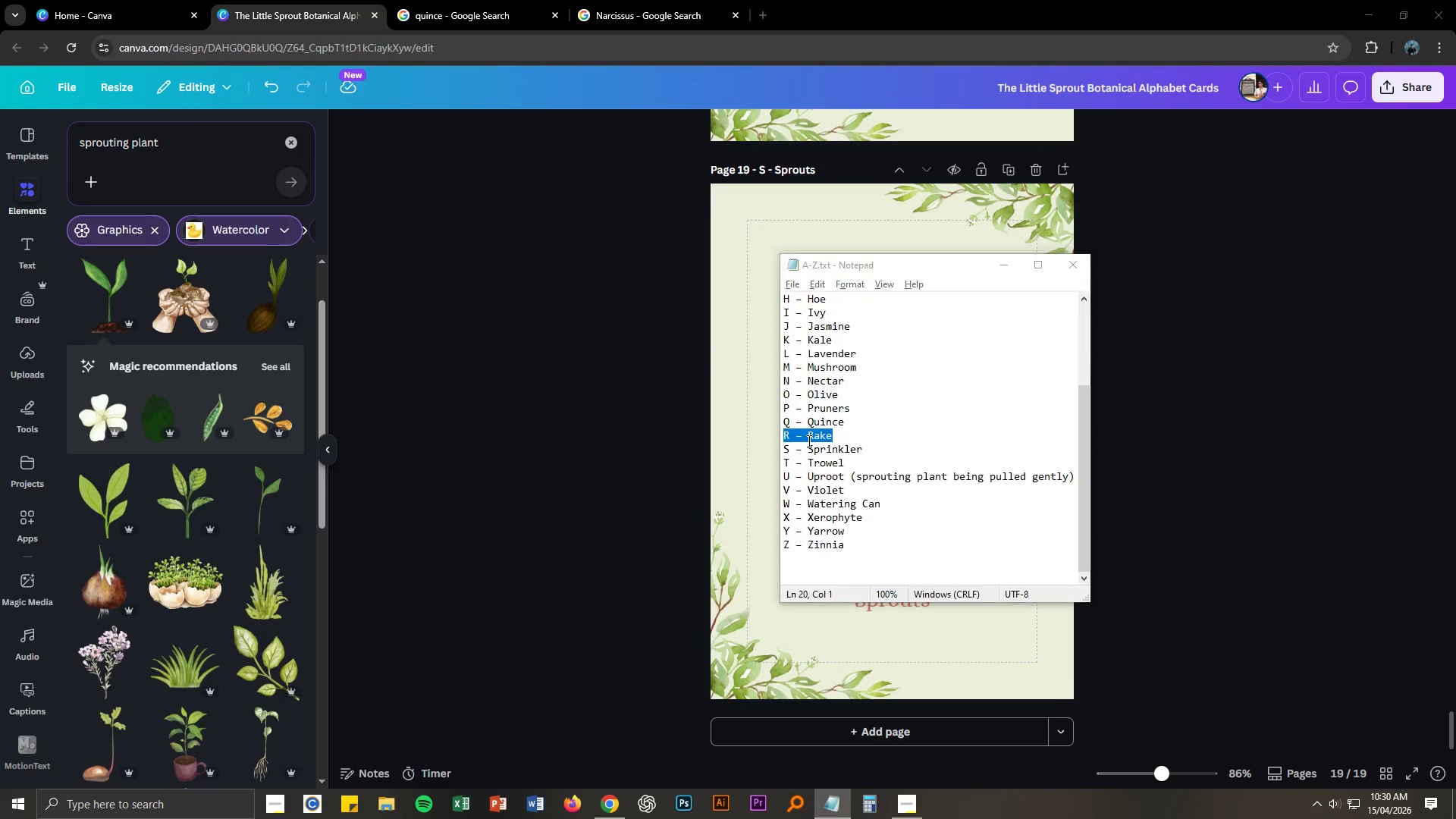 
key(Alt+Tab)
 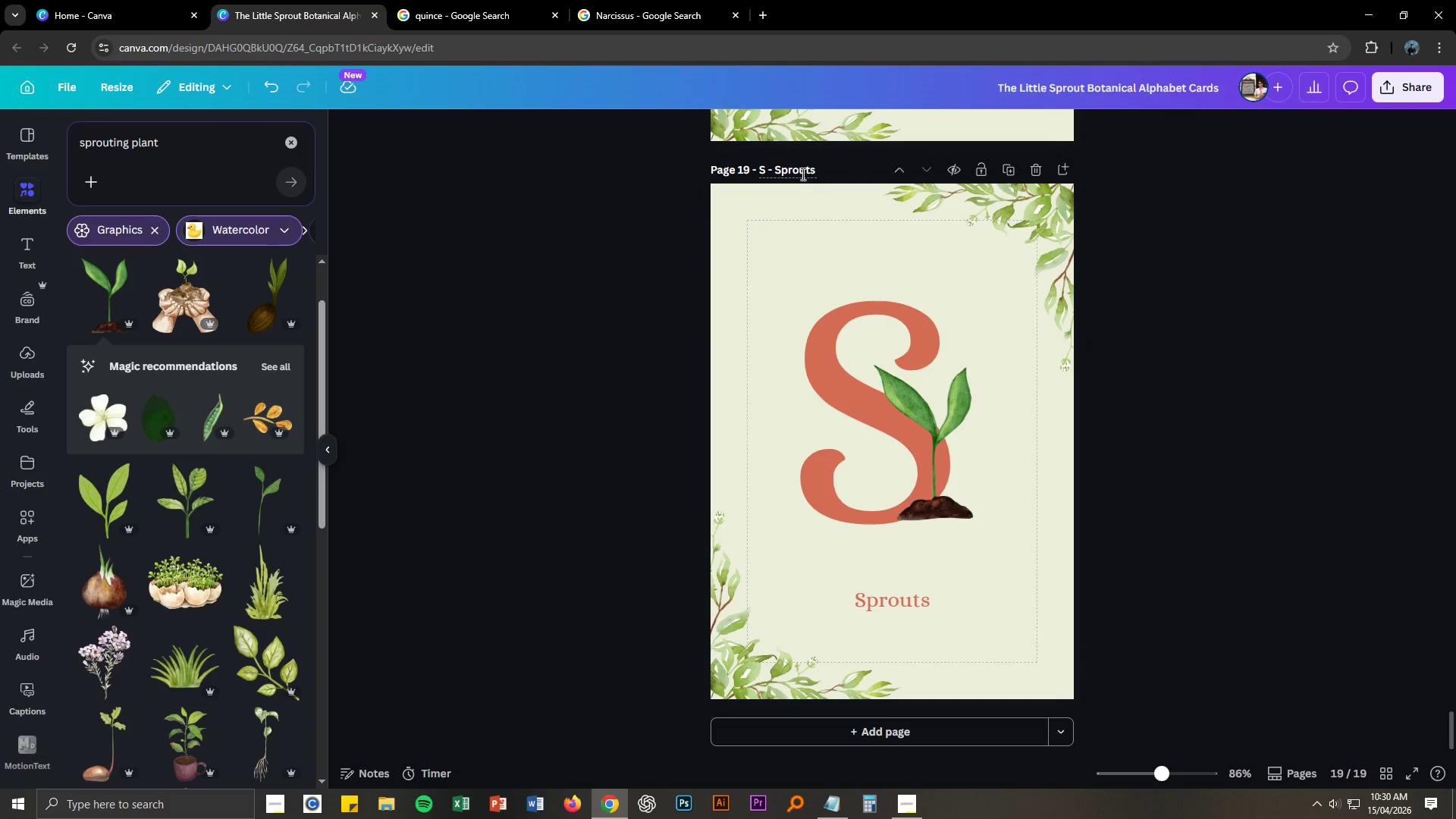 
double_click([800, 169])
 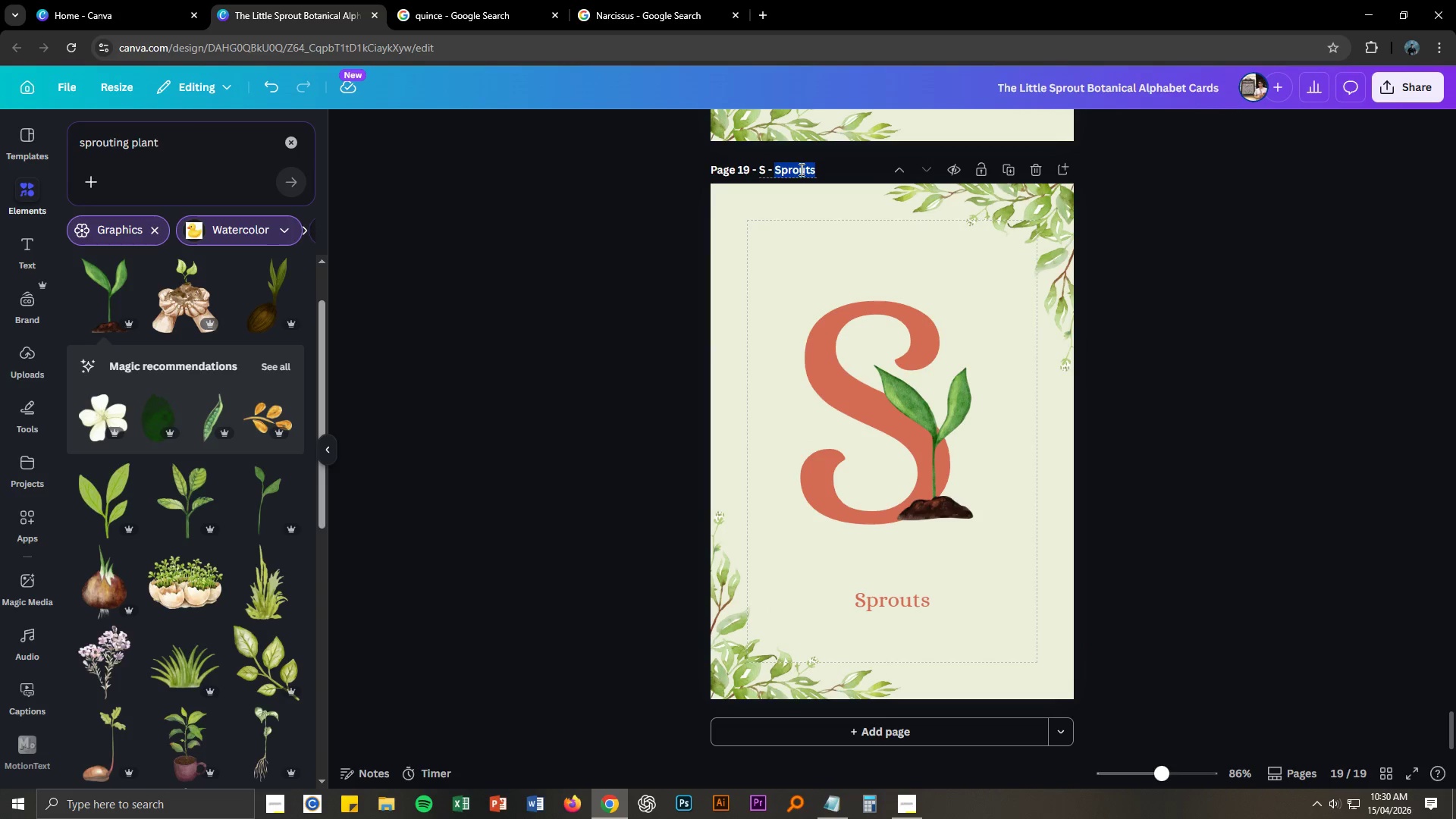 
triple_click([800, 169])
 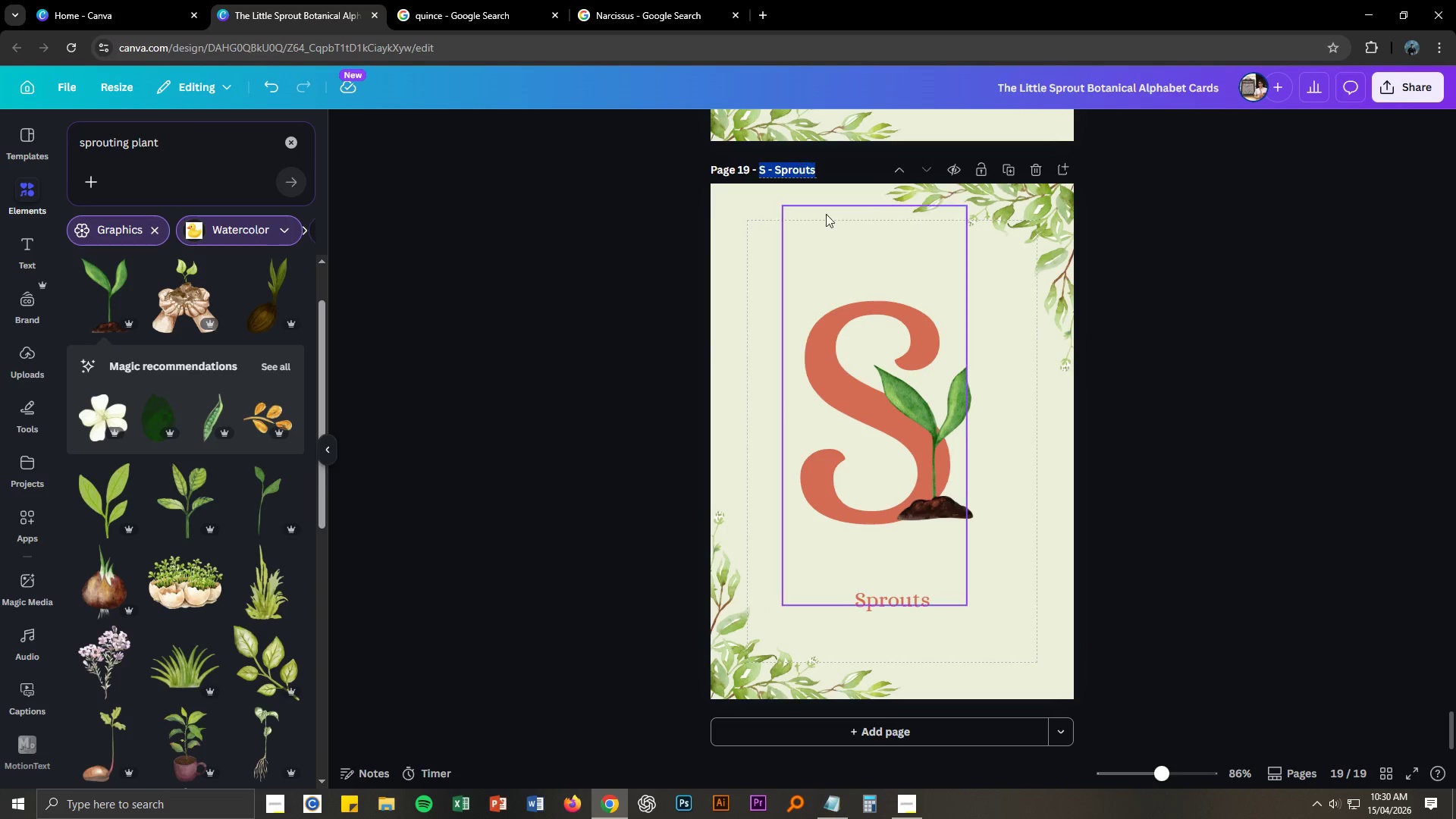 
key(Control+ControlLeft)
 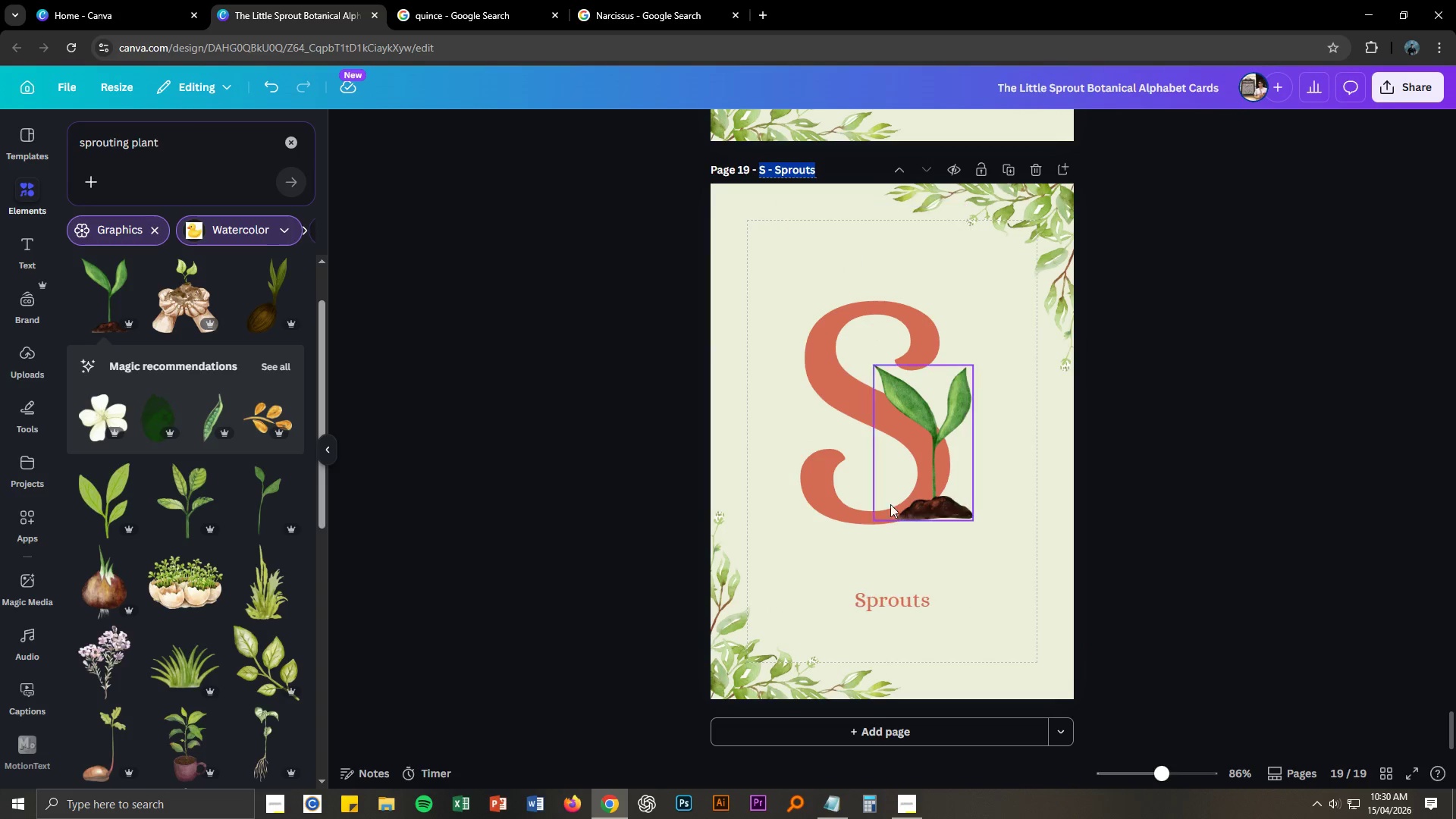 
key(Control+V)
 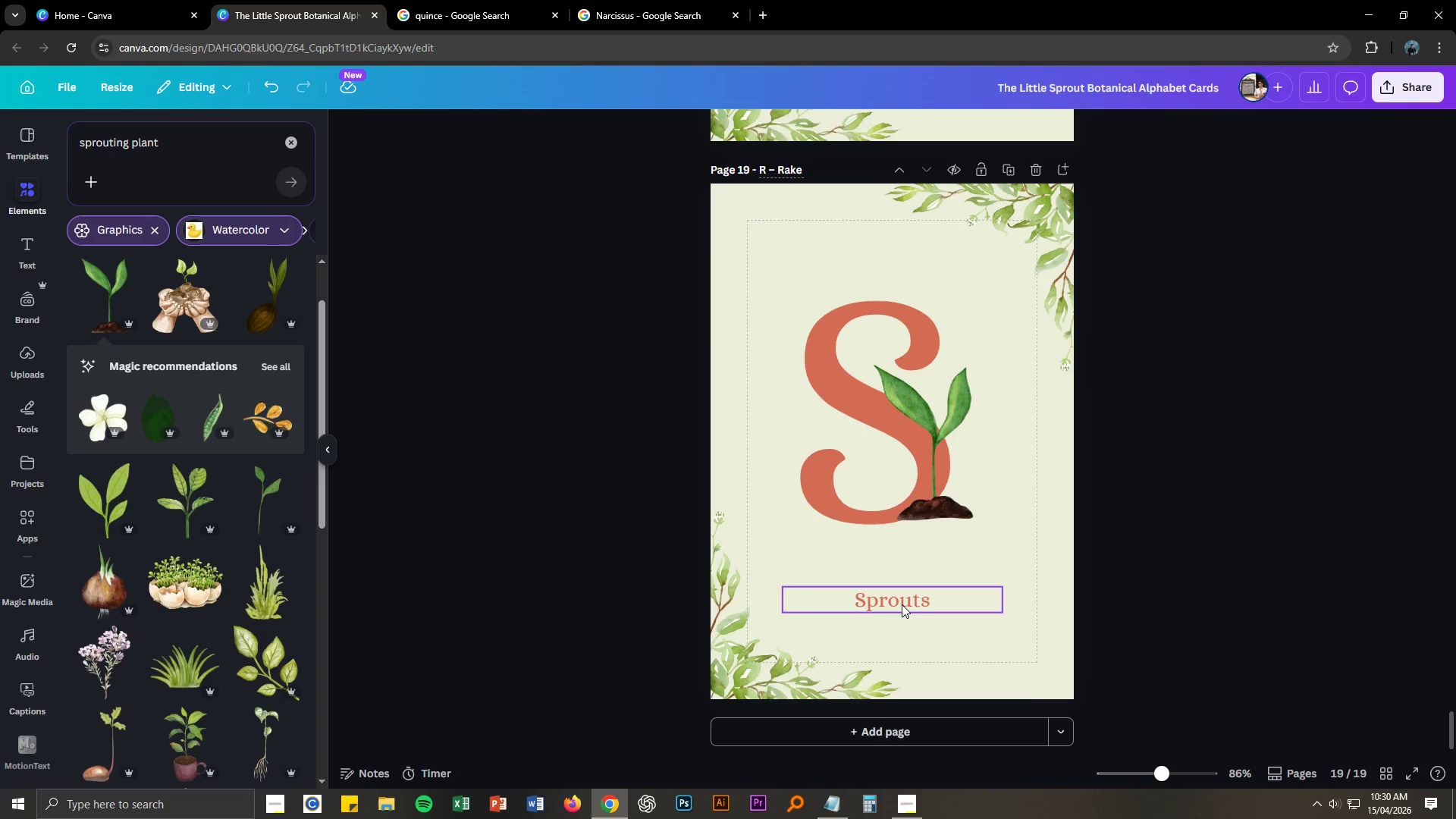 
left_click([902, 603])
 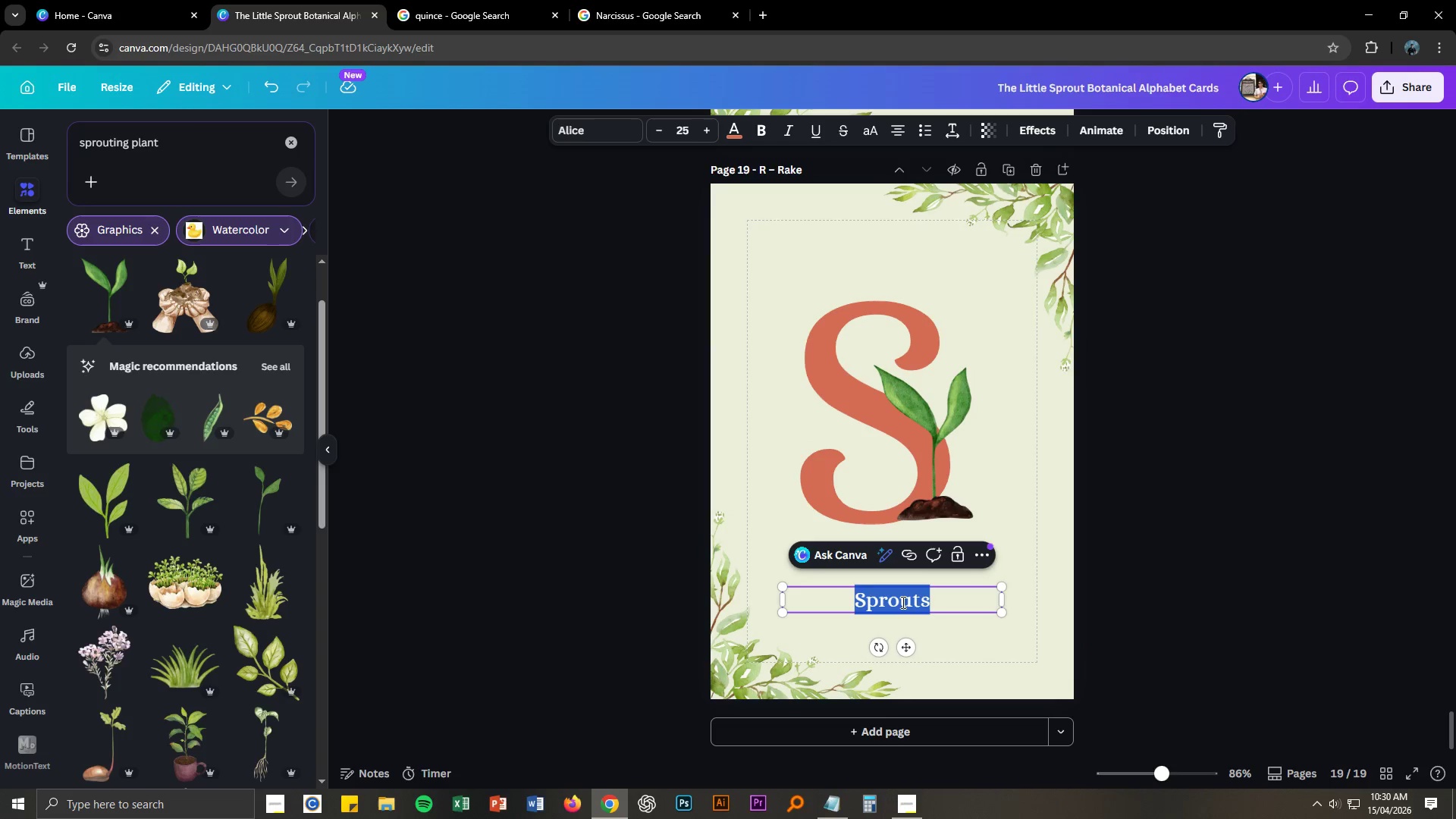 
key(Control+ControlLeft)
 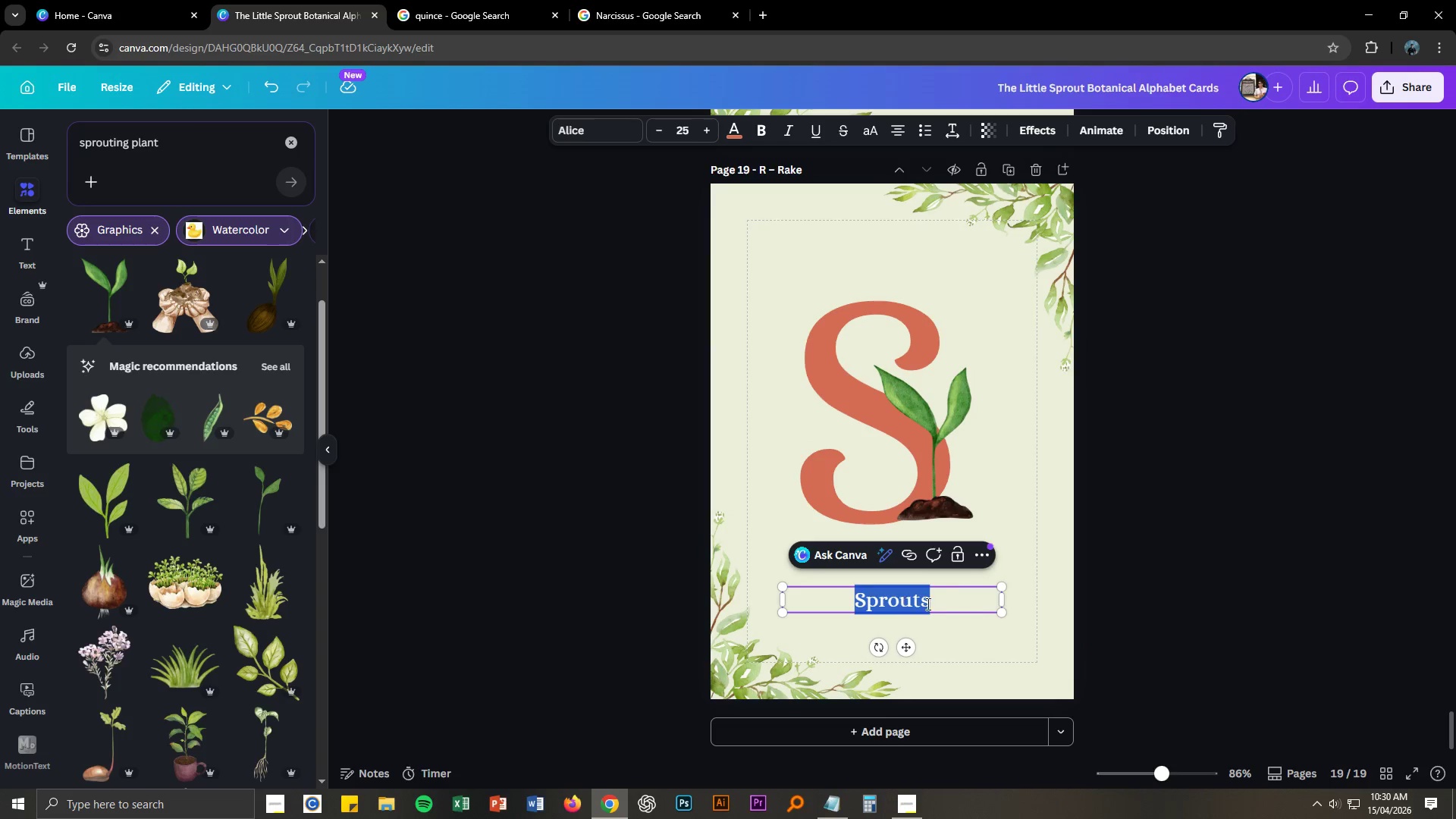 
key(Control+V)
 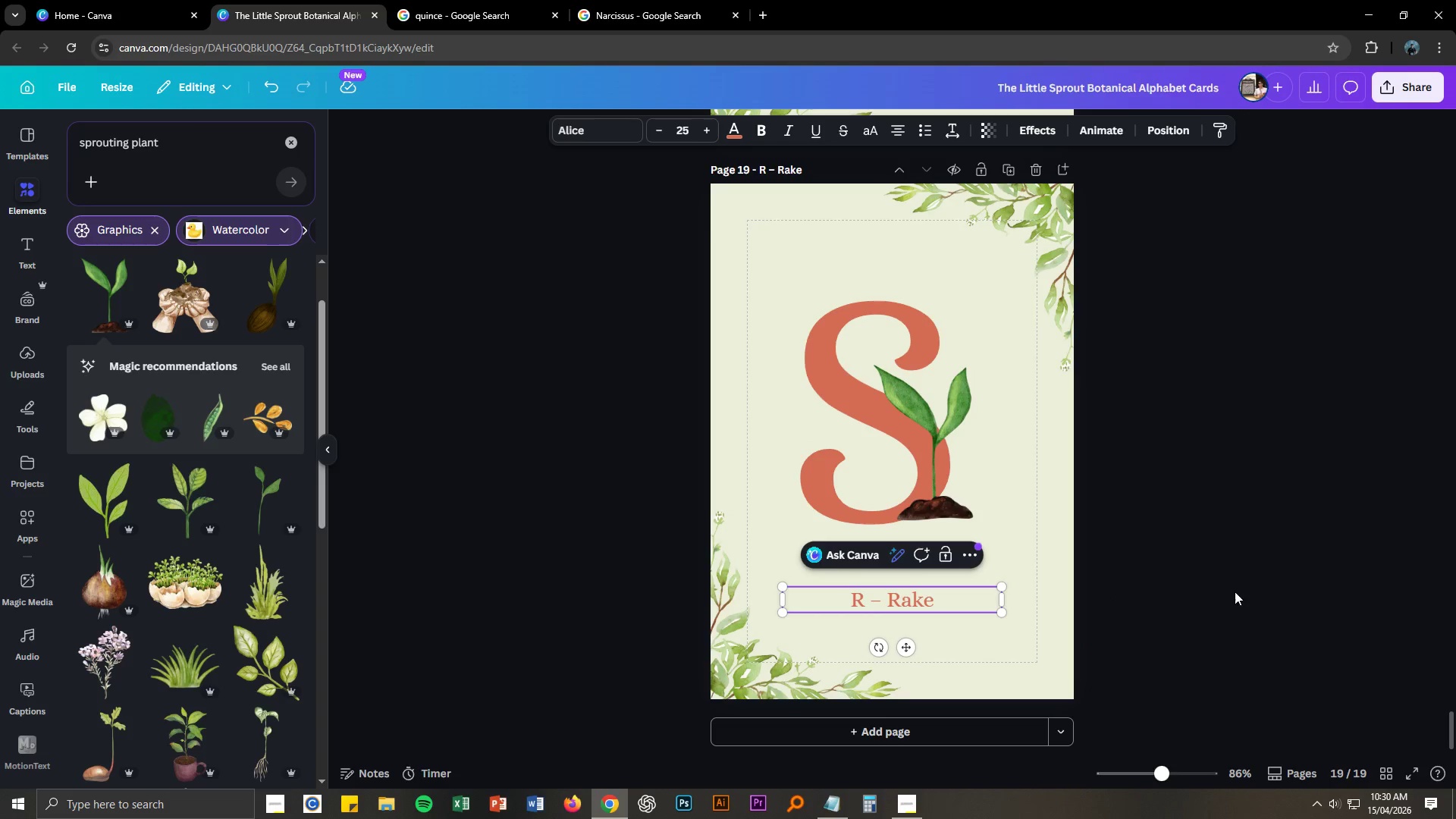 
left_click([1261, 589])
 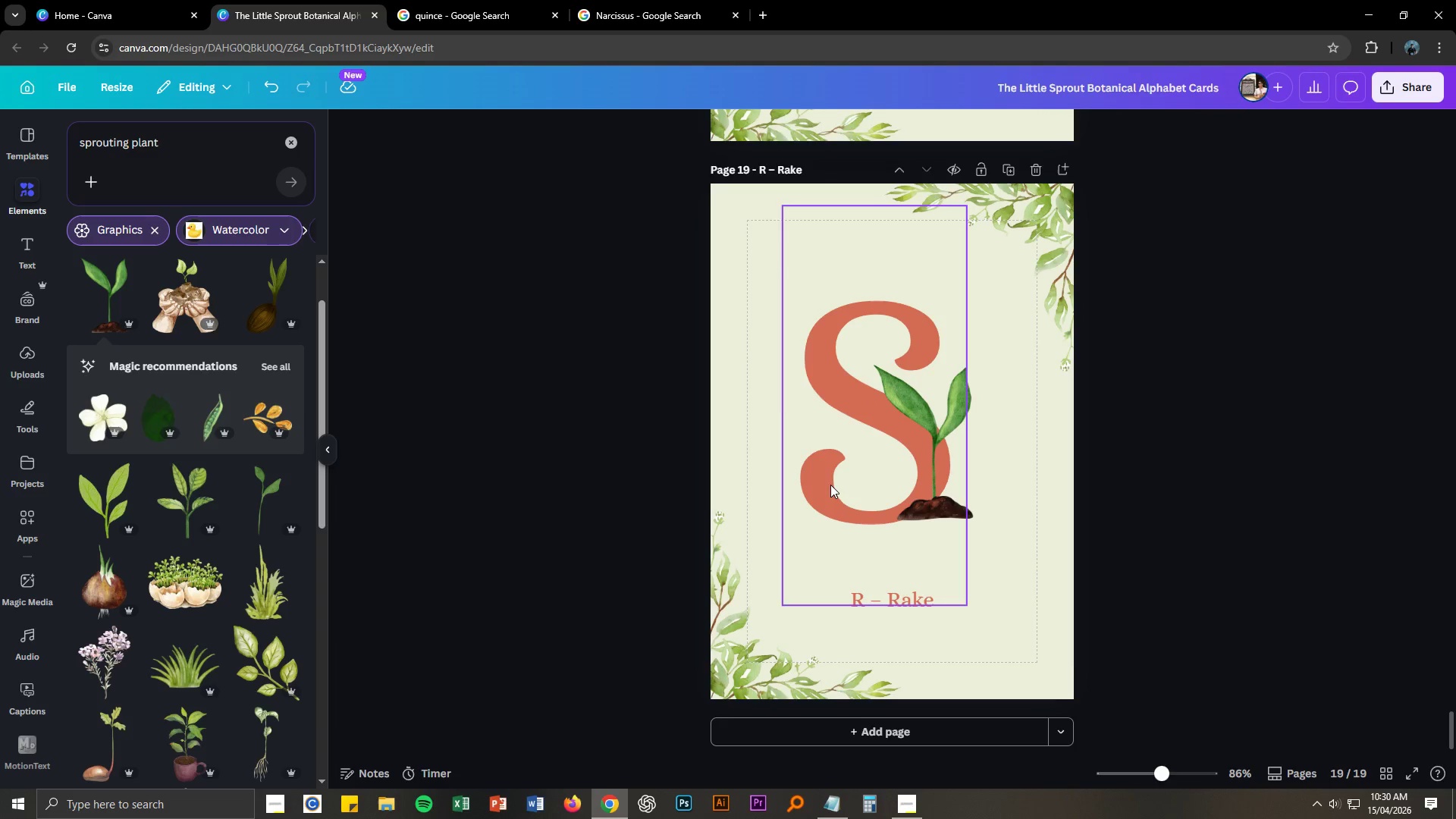 
double_click([829, 485])
 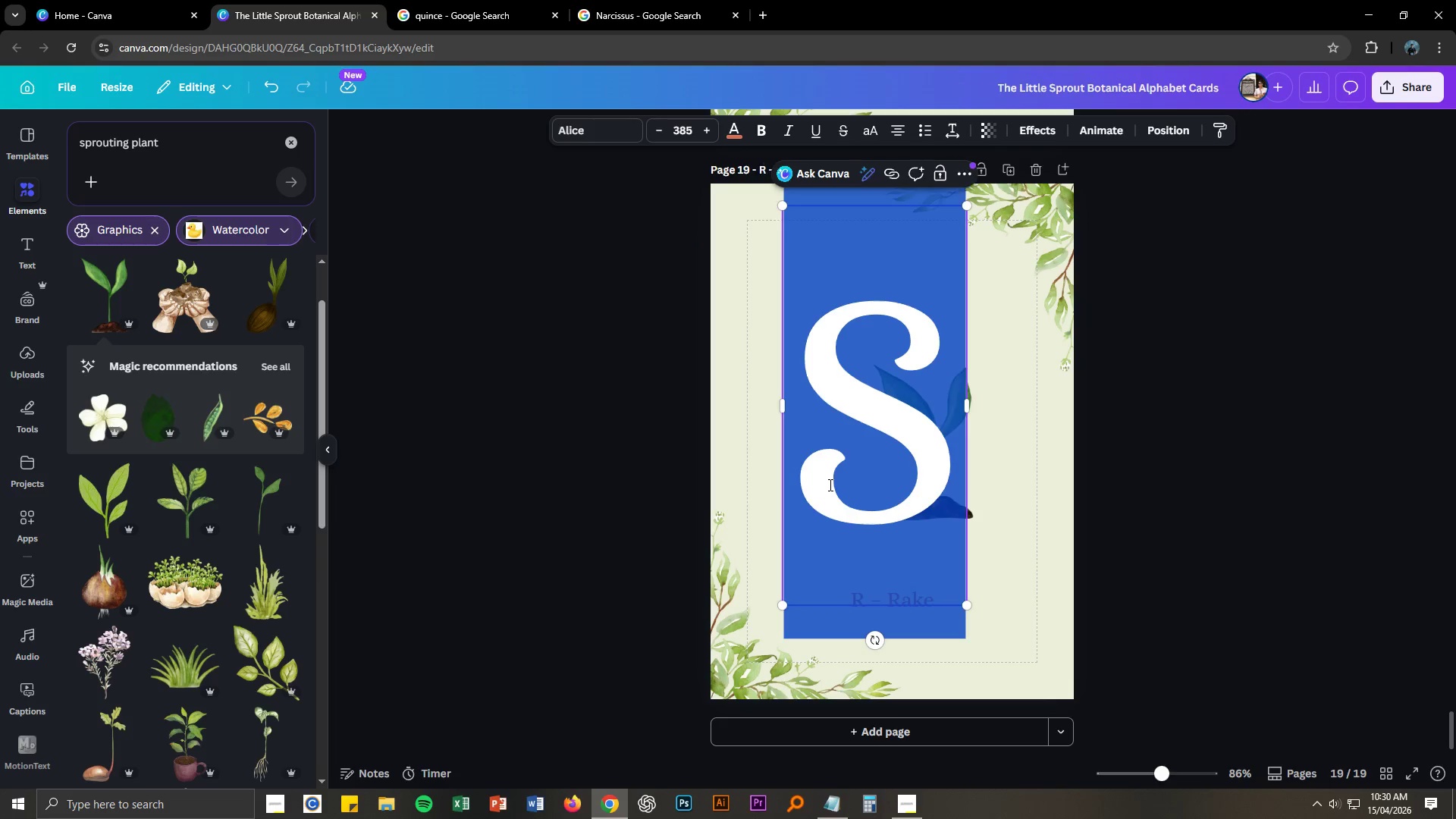 
key(Shift+ShiftLeft)
 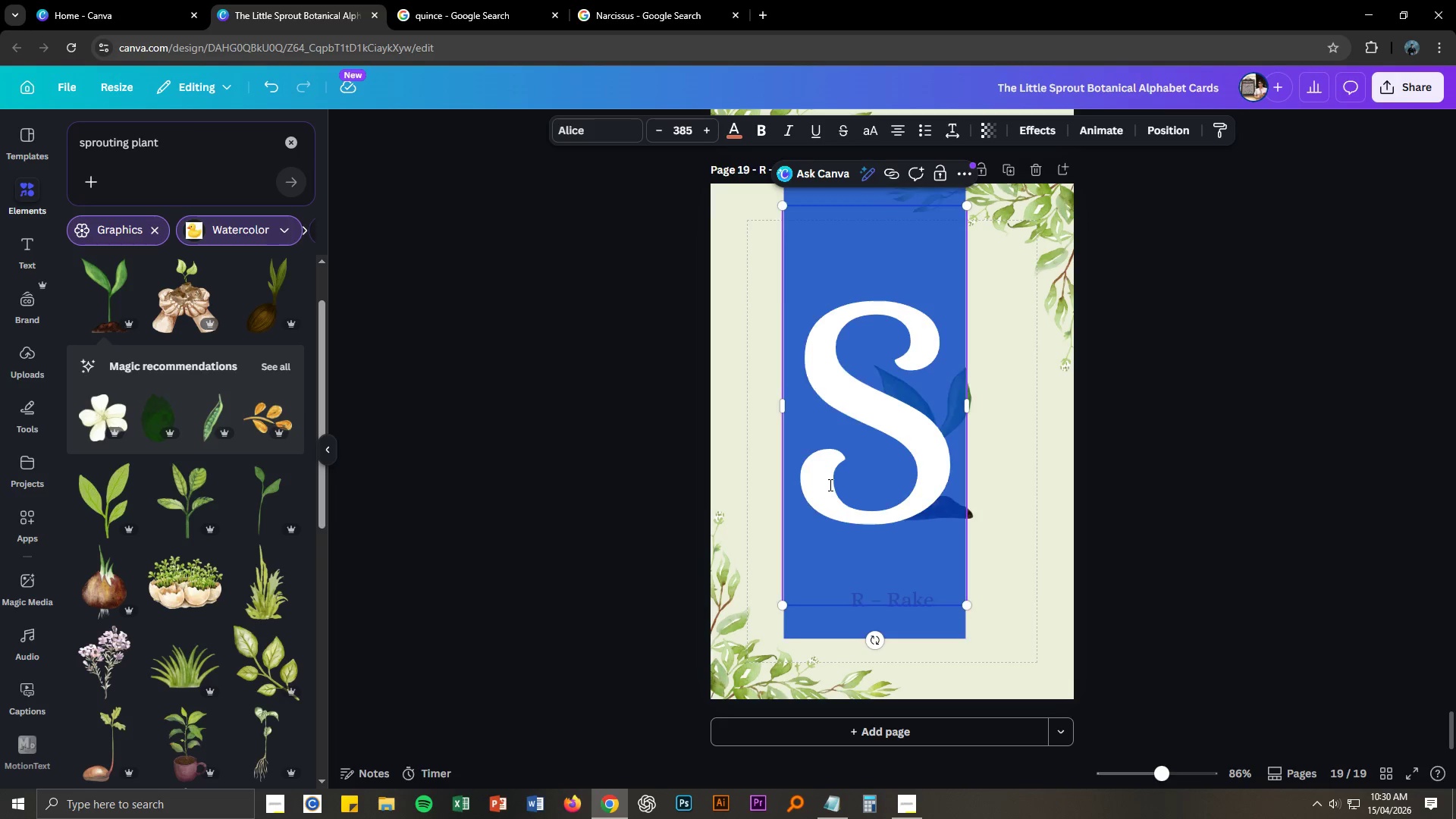 
key(Shift+R)
 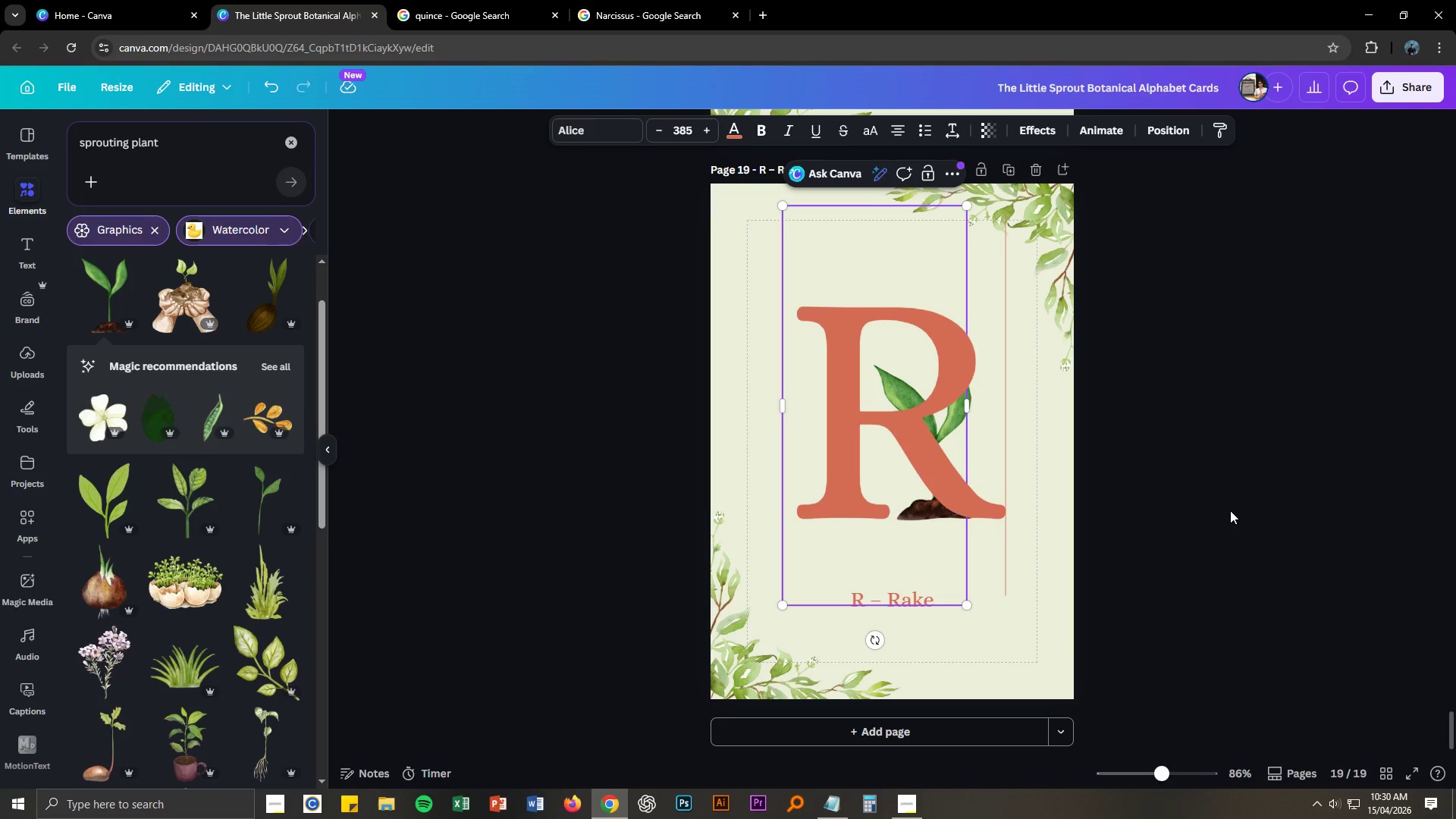 
left_click([1221, 510])
 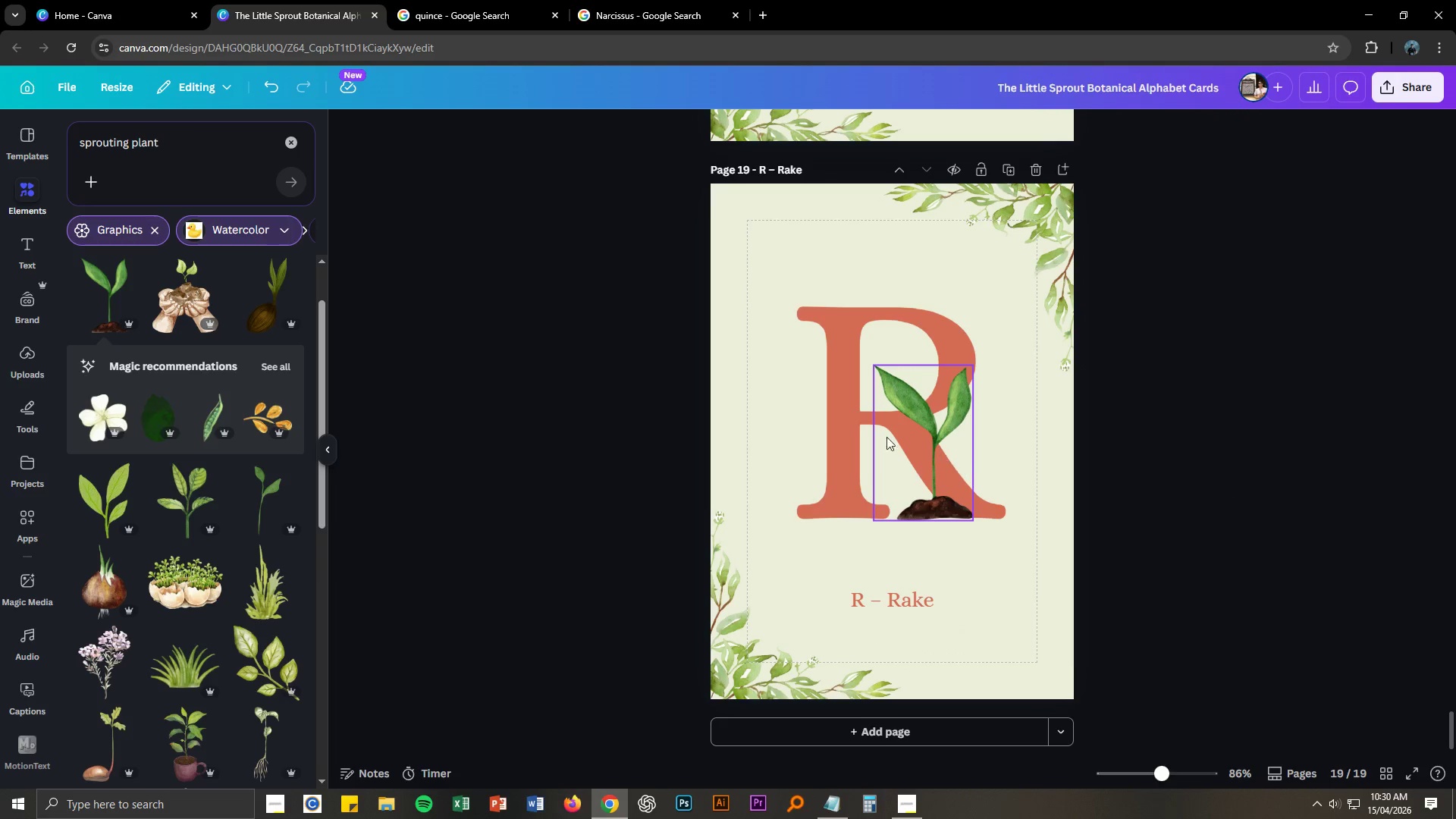 
left_click([875, 427])
 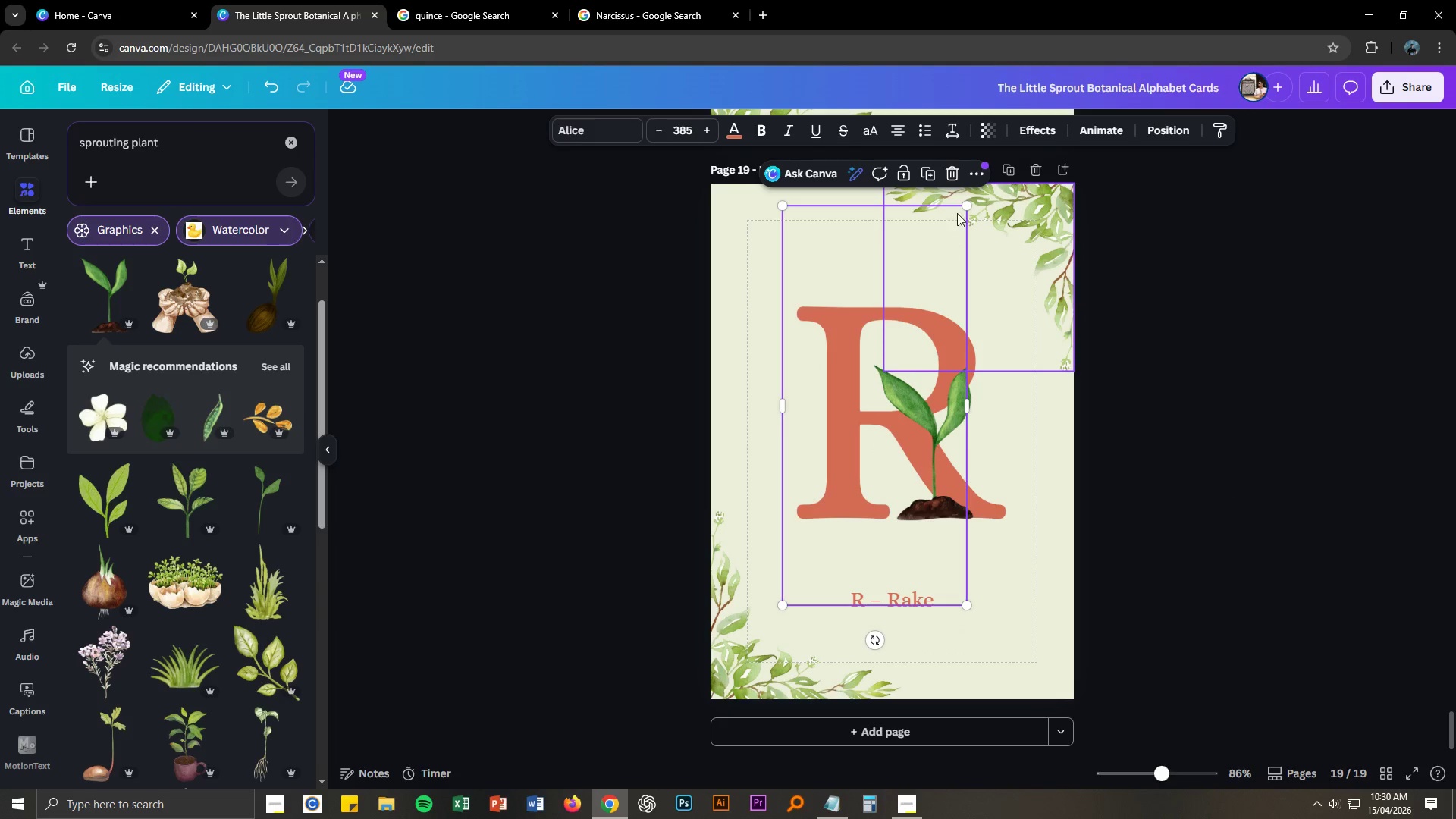 
left_click_drag(start_coordinate=[968, 208], to_coordinate=[926, 243])
 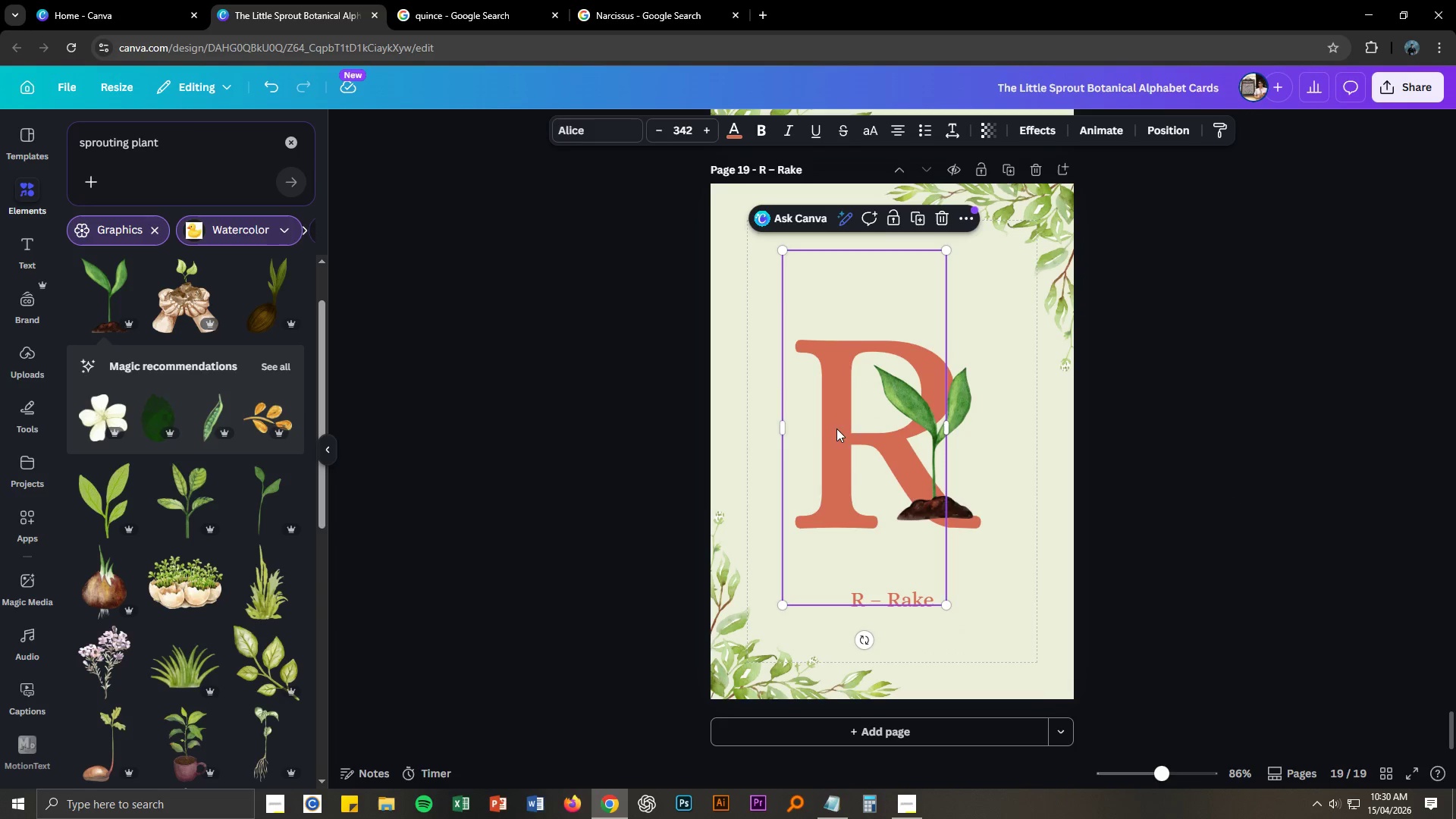 
left_click_drag(start_coordinate=[836, 428], to_coordinate=[817, 424])
 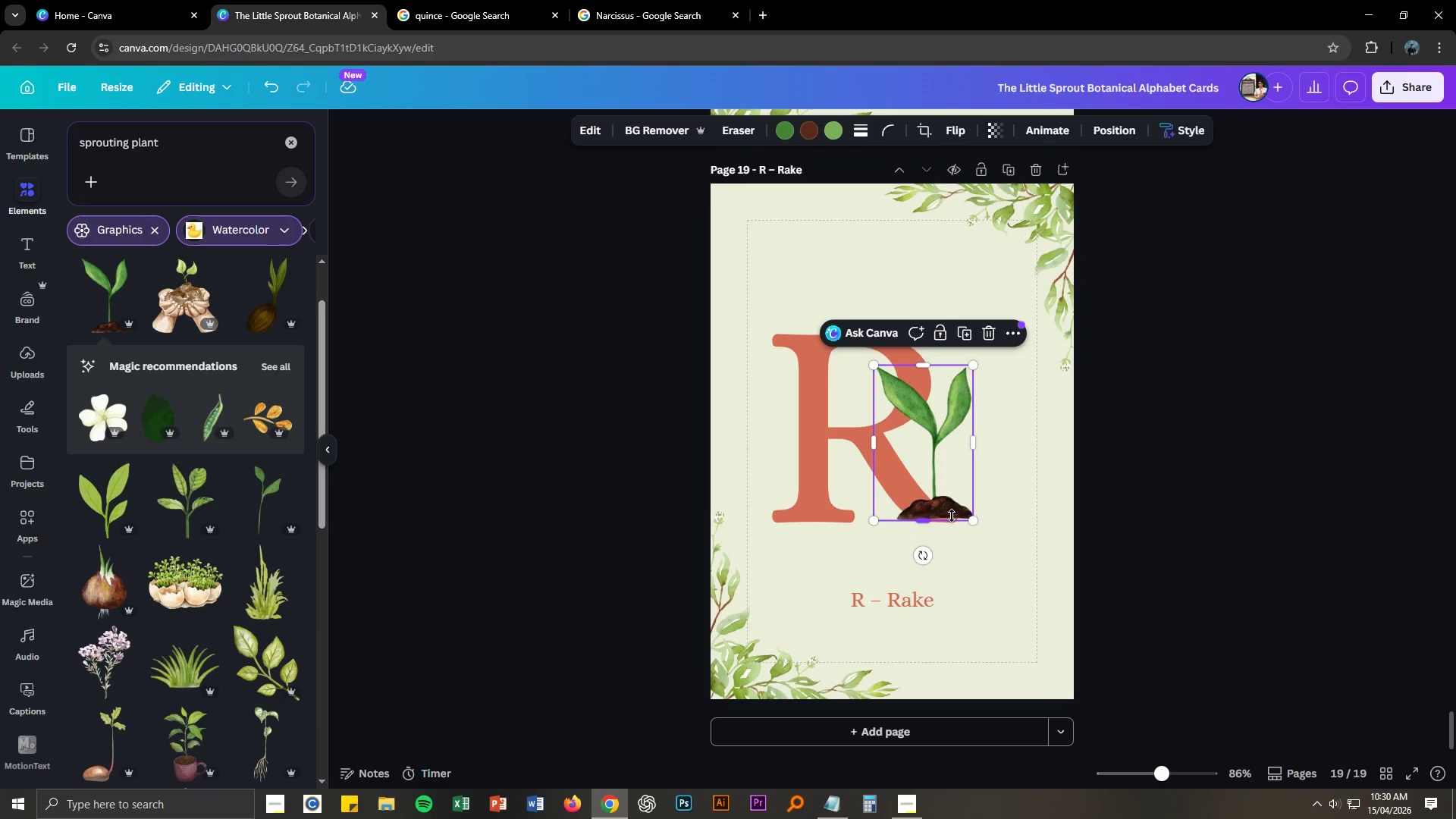 
key(Delete)
 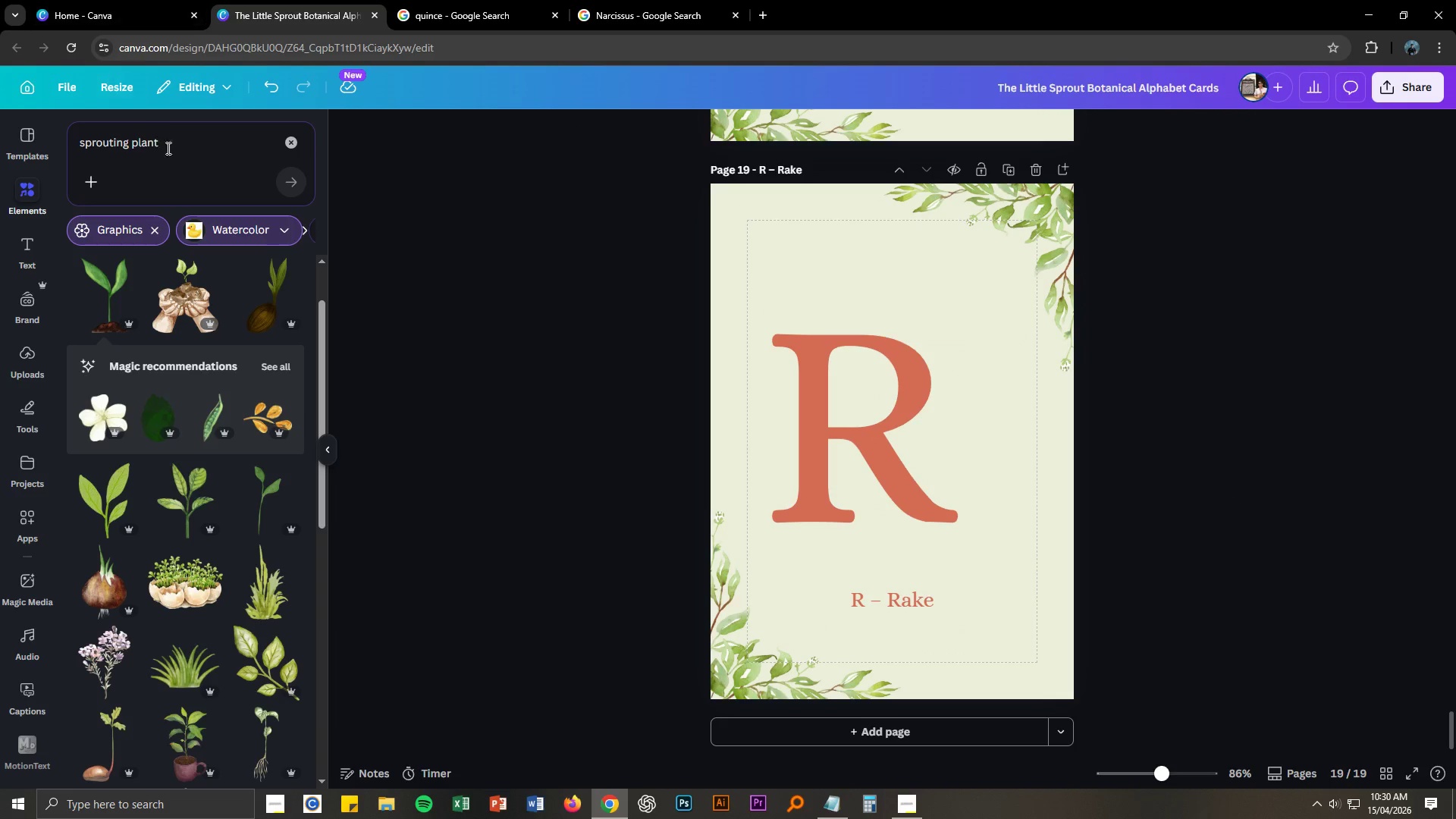 
double_click([162, 134])
 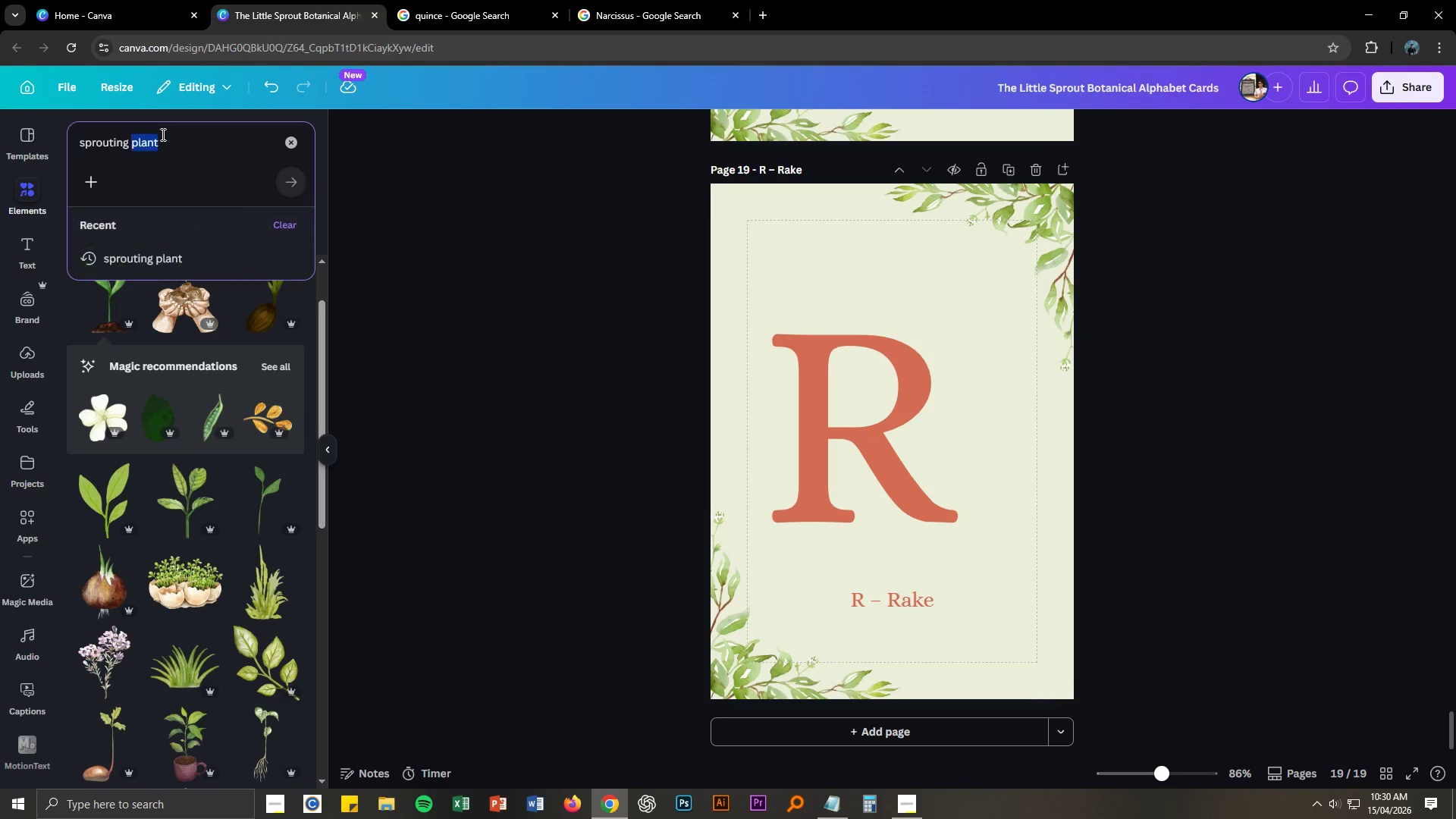 
triple_click([162, 134])
 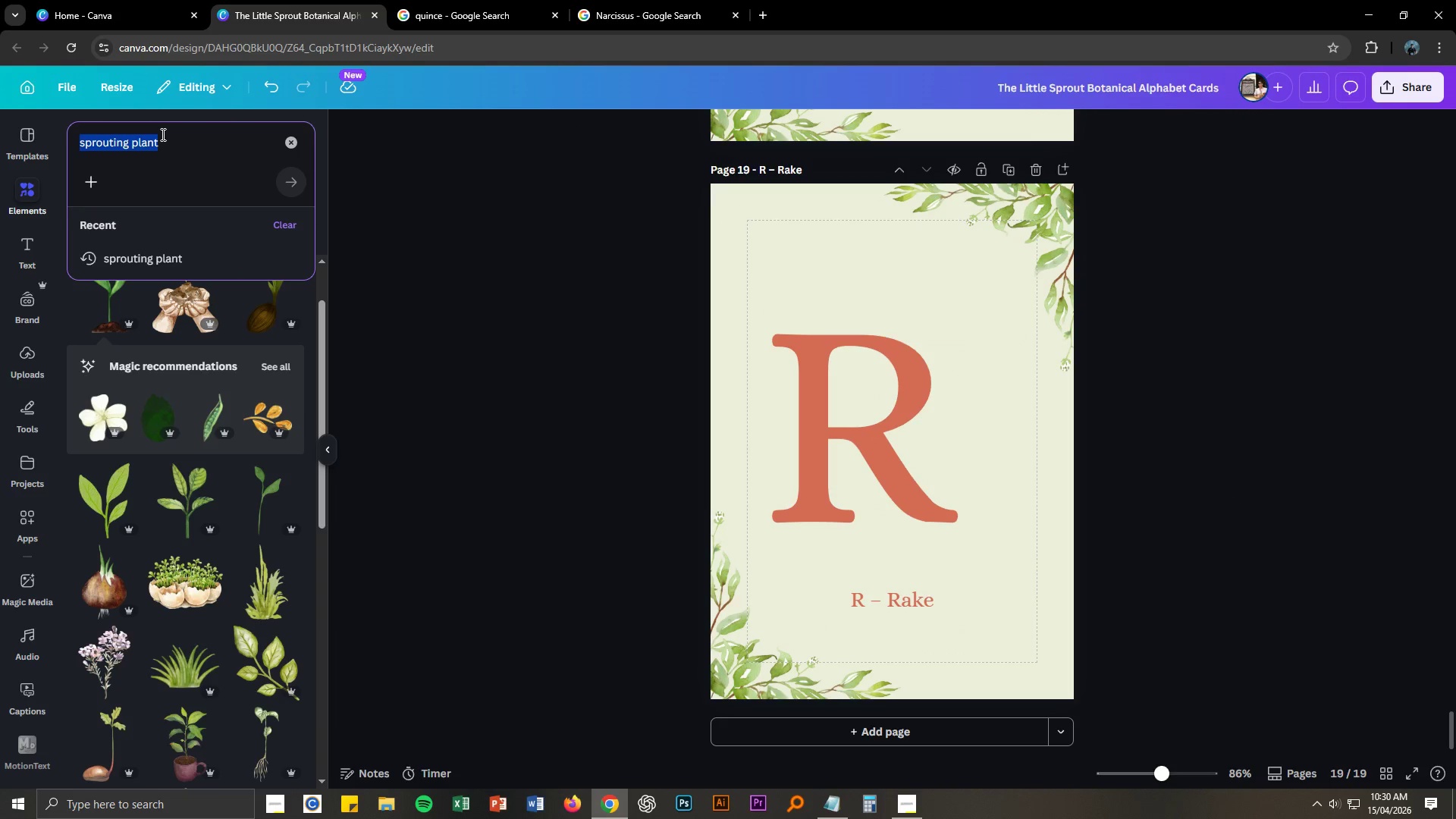 
type(Rake)
 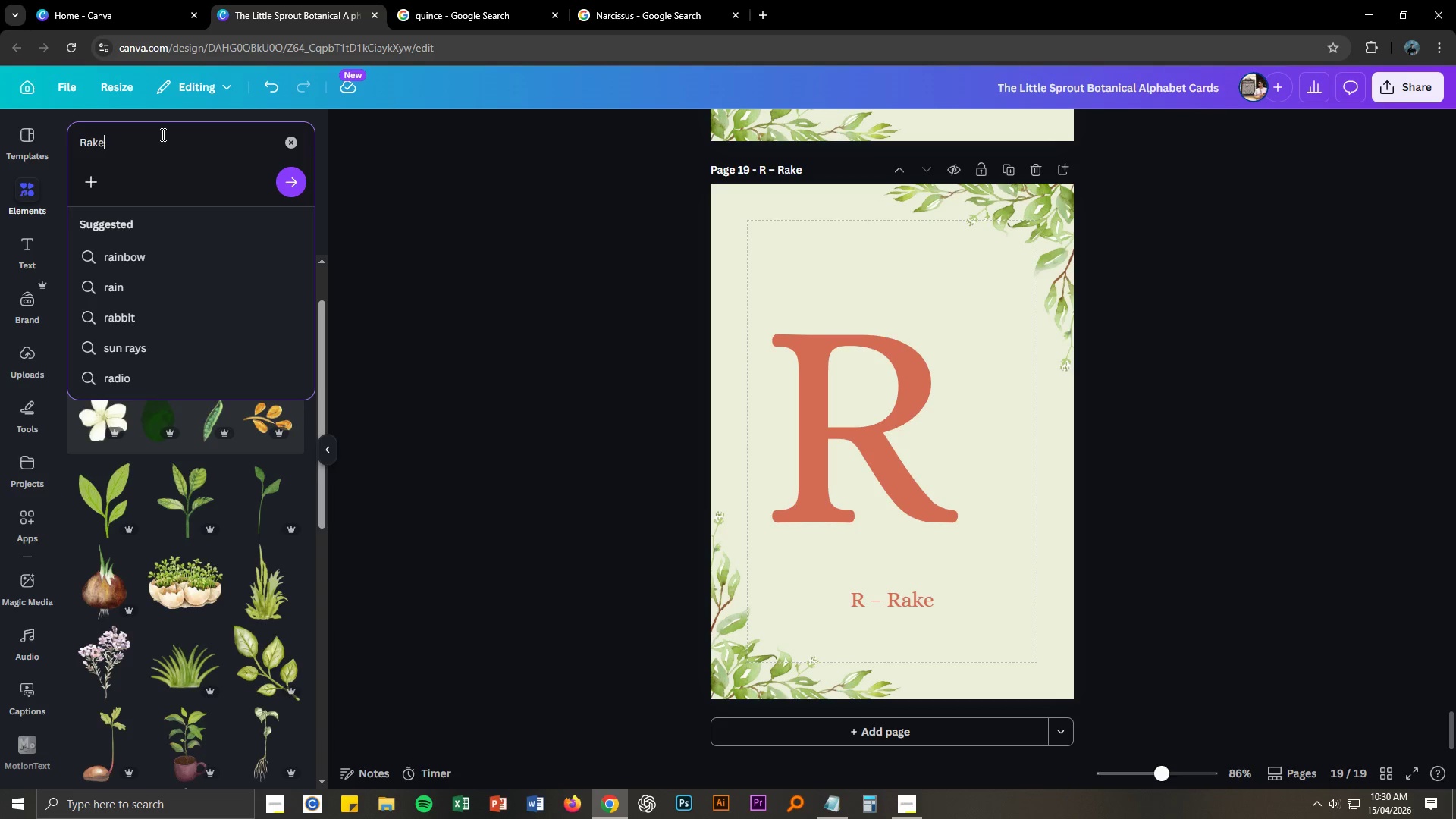 
key(Enter)
 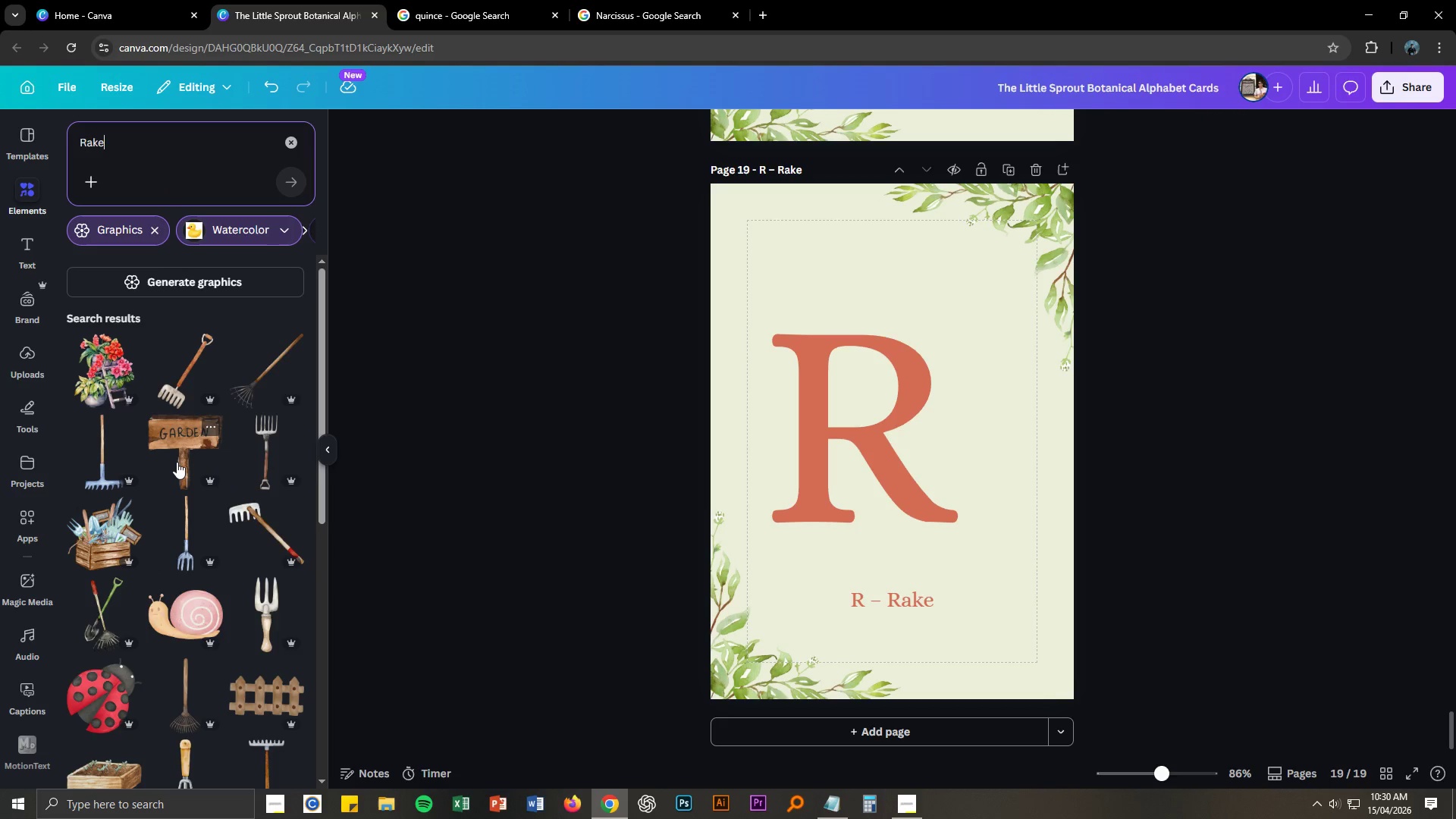 
wait(7.08)
 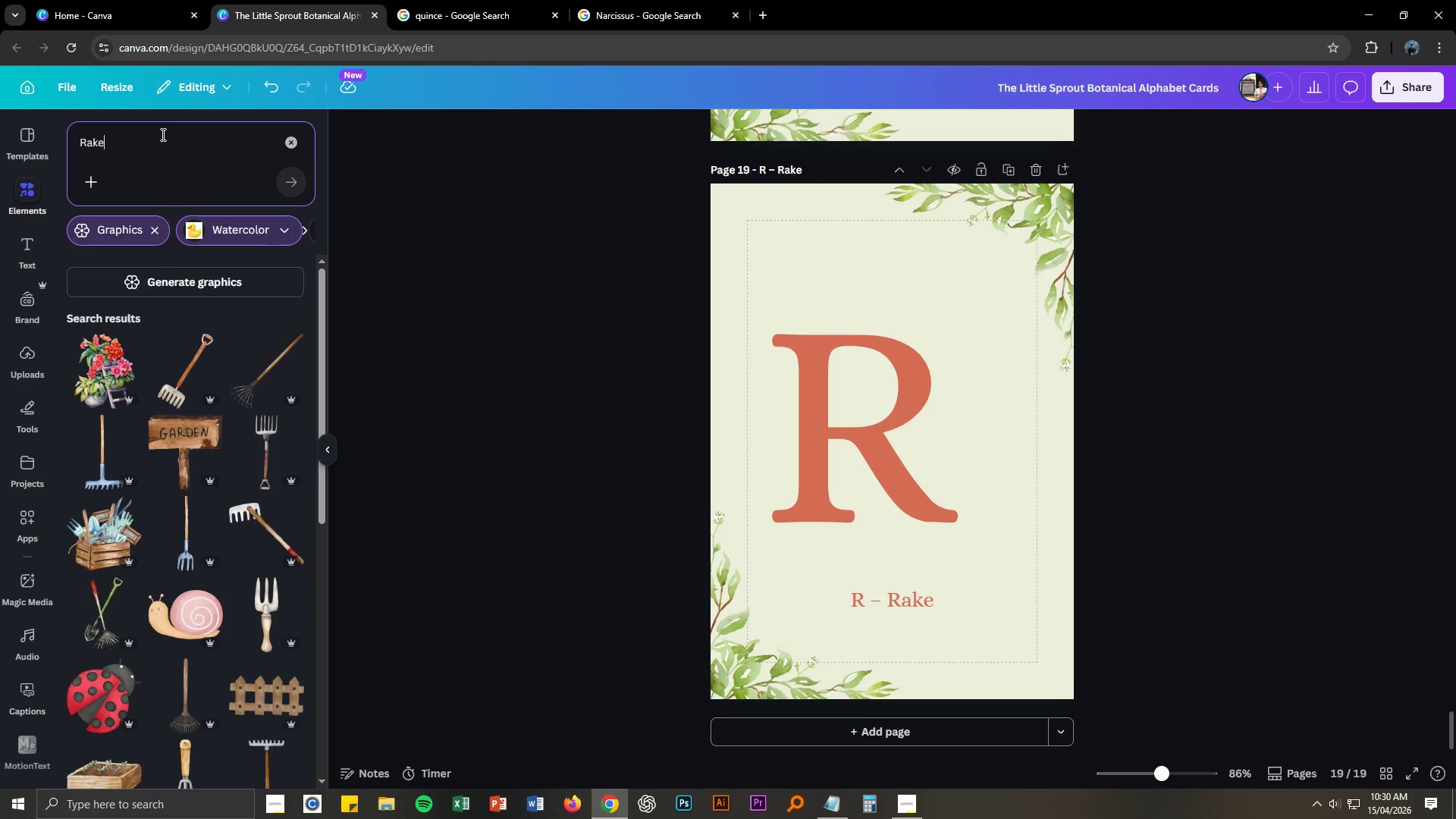 
scroll: coordinate [177, 462], scroll_direction: down, amount: 3.0
 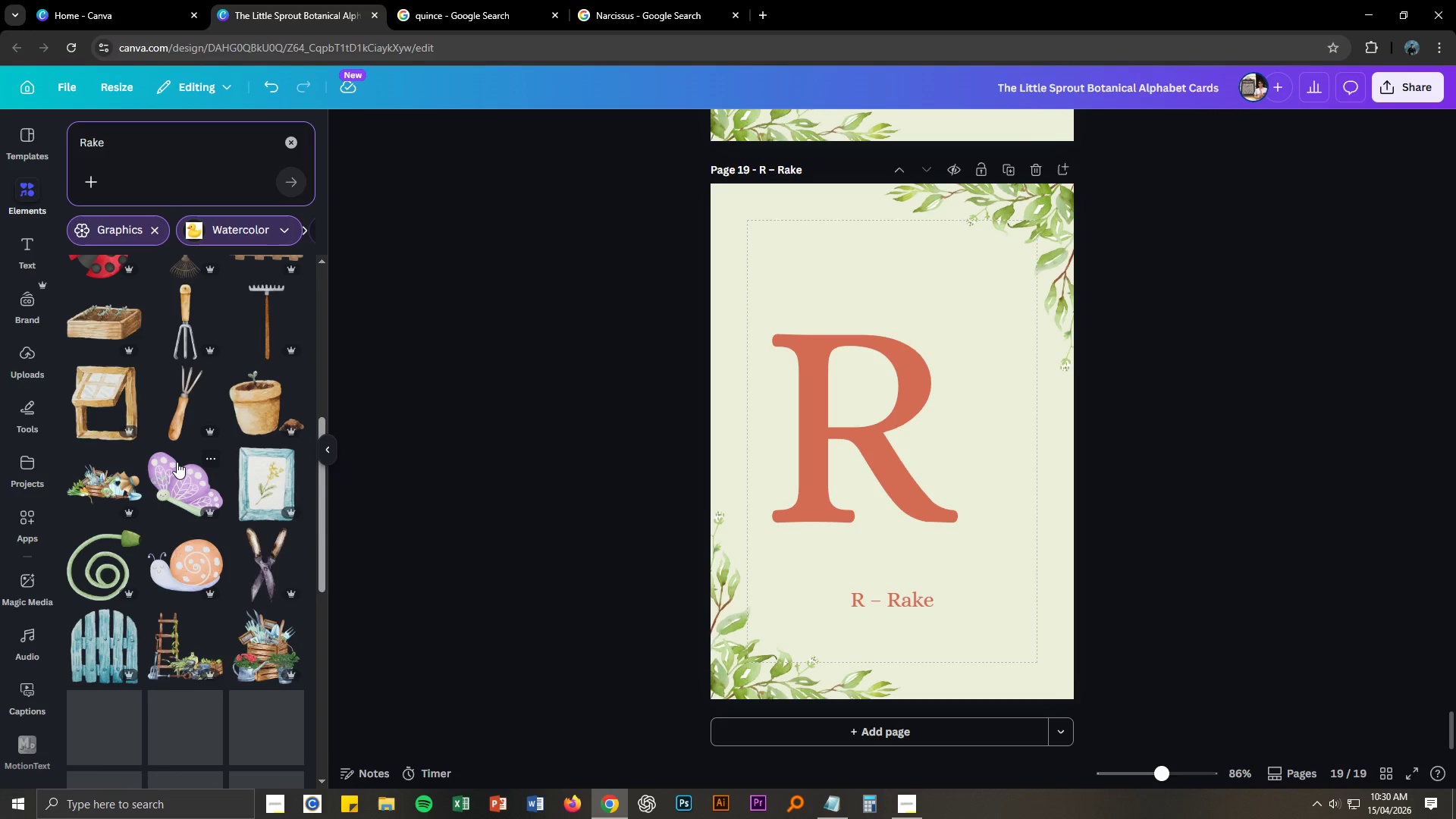 
scroll: coordinate [212, 426], scroll_direction: up, amount: 5.0
 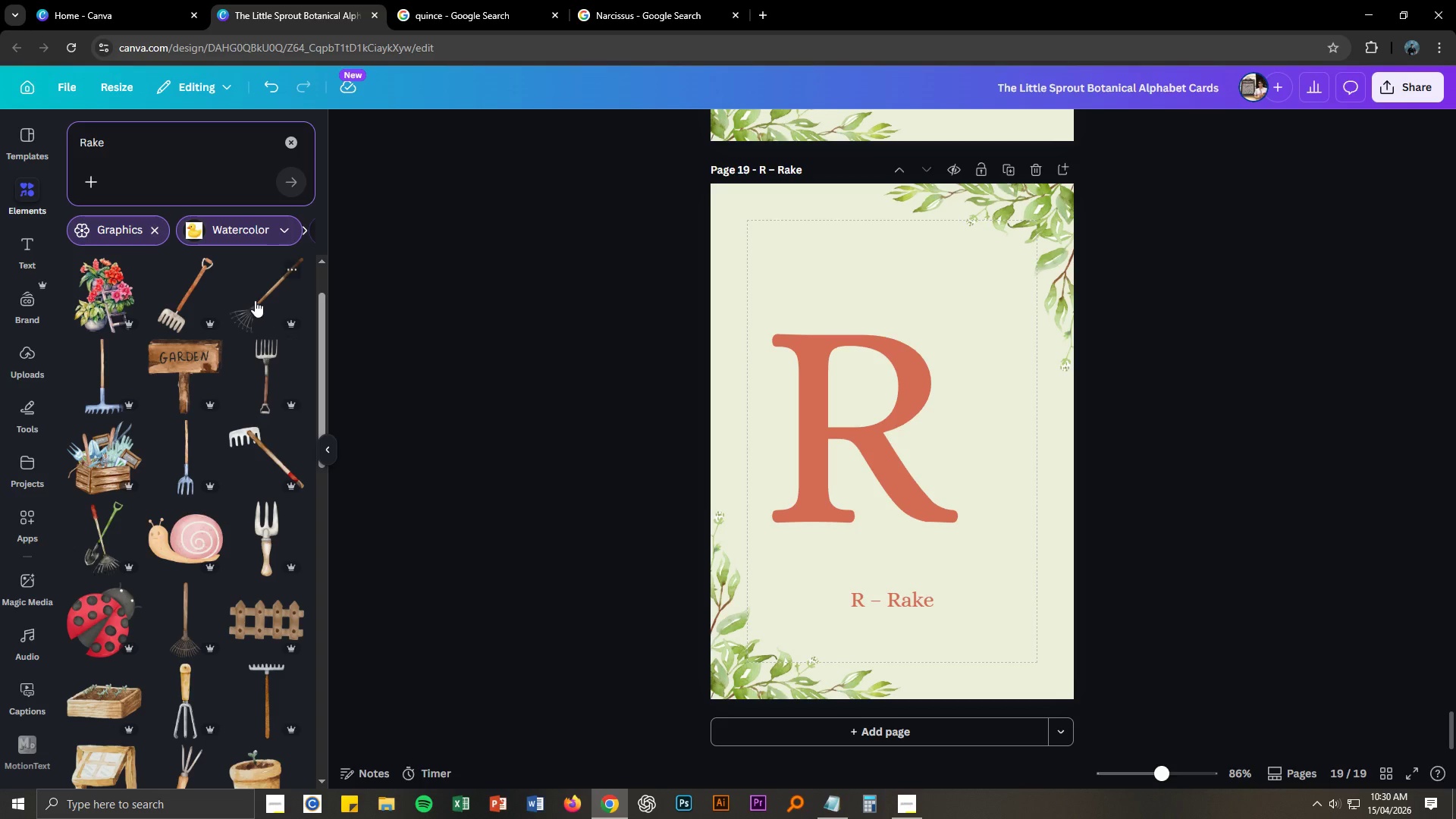 
left_click([255, 299])
 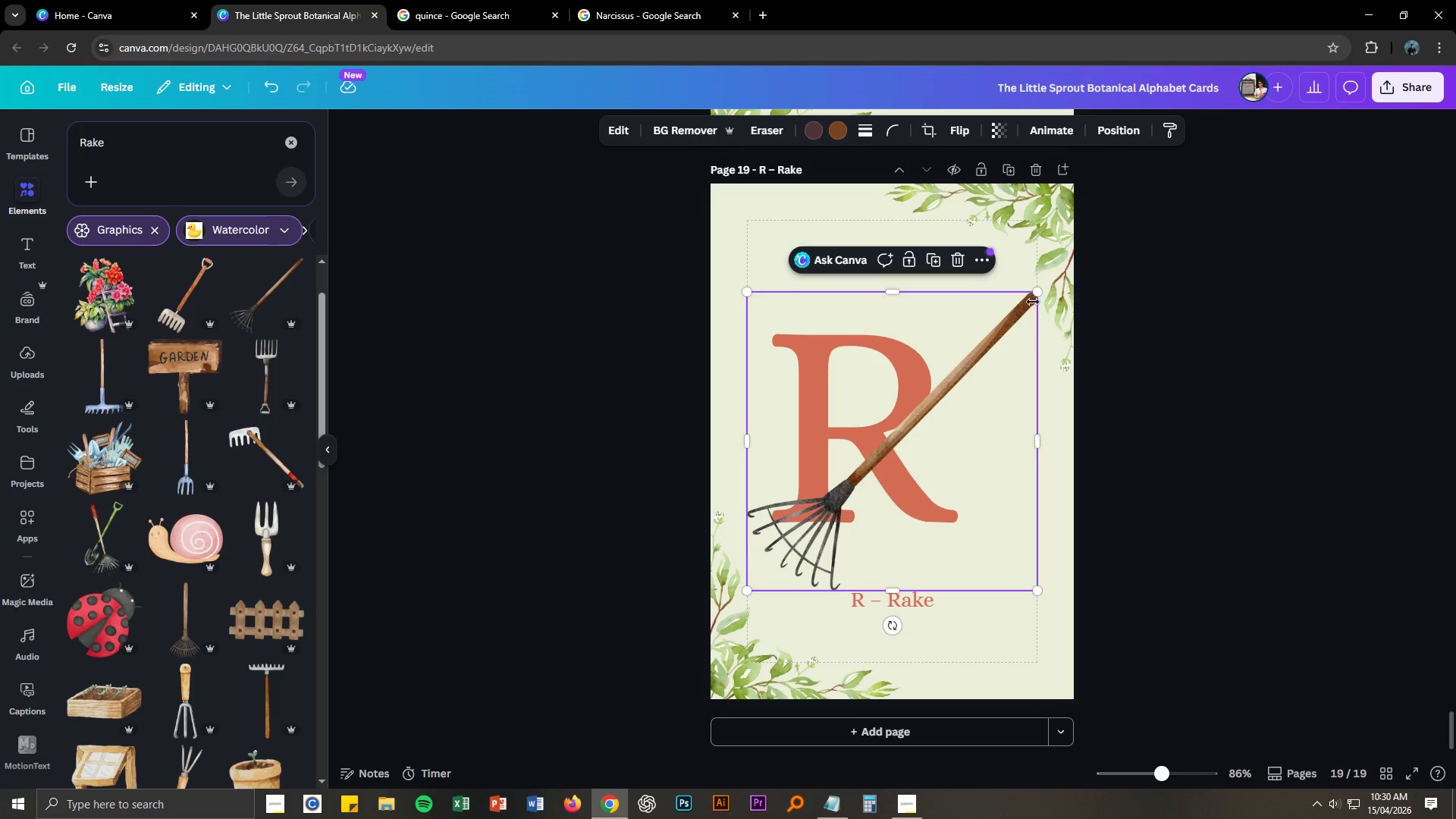 
left_click_drag(start_coordinate=[1037, 297], to_coordinate=[912, 378])
 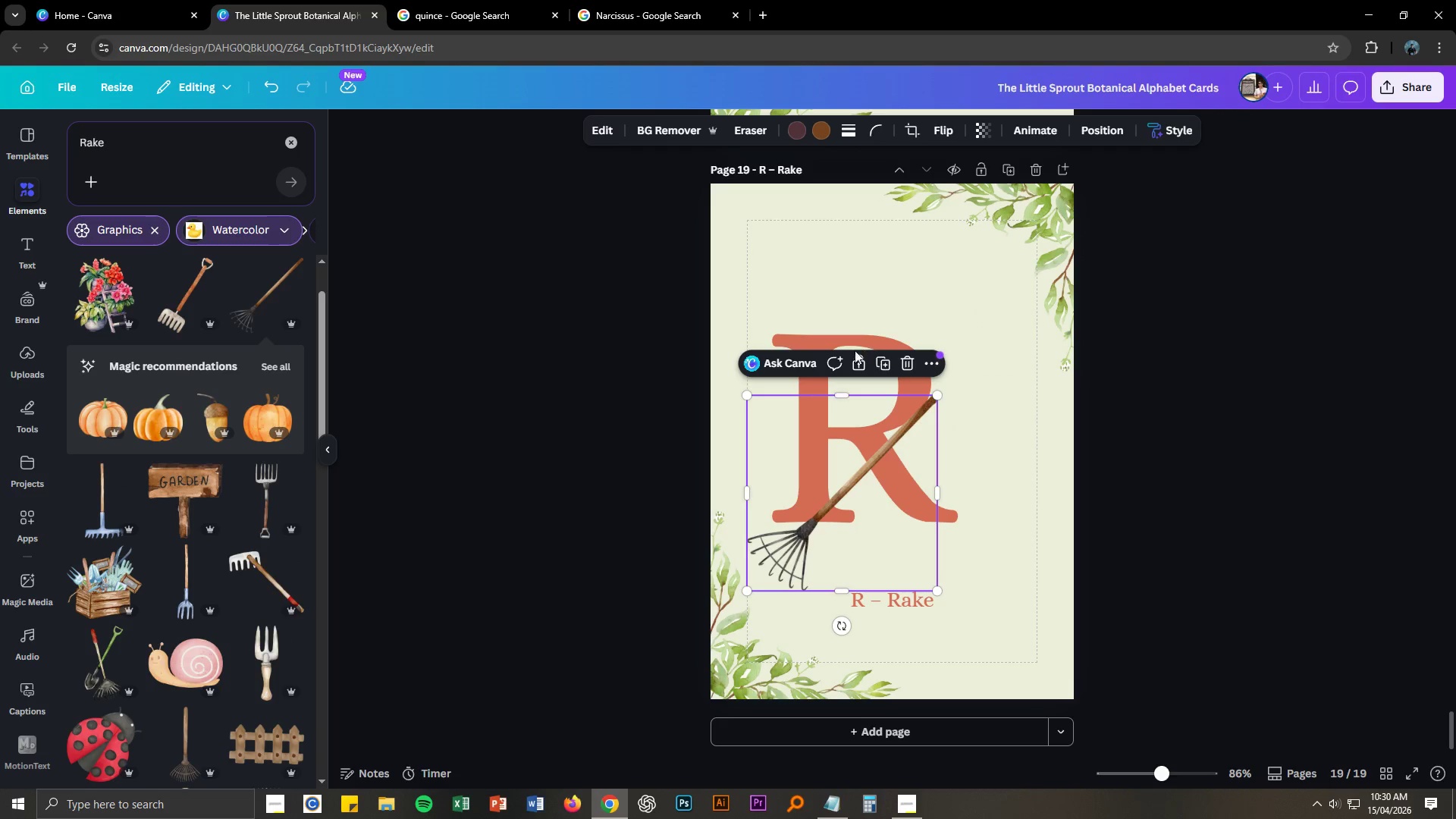 
left_click_drag(start_coordinate=[824, 343], to_coordinate=[902, 340])
 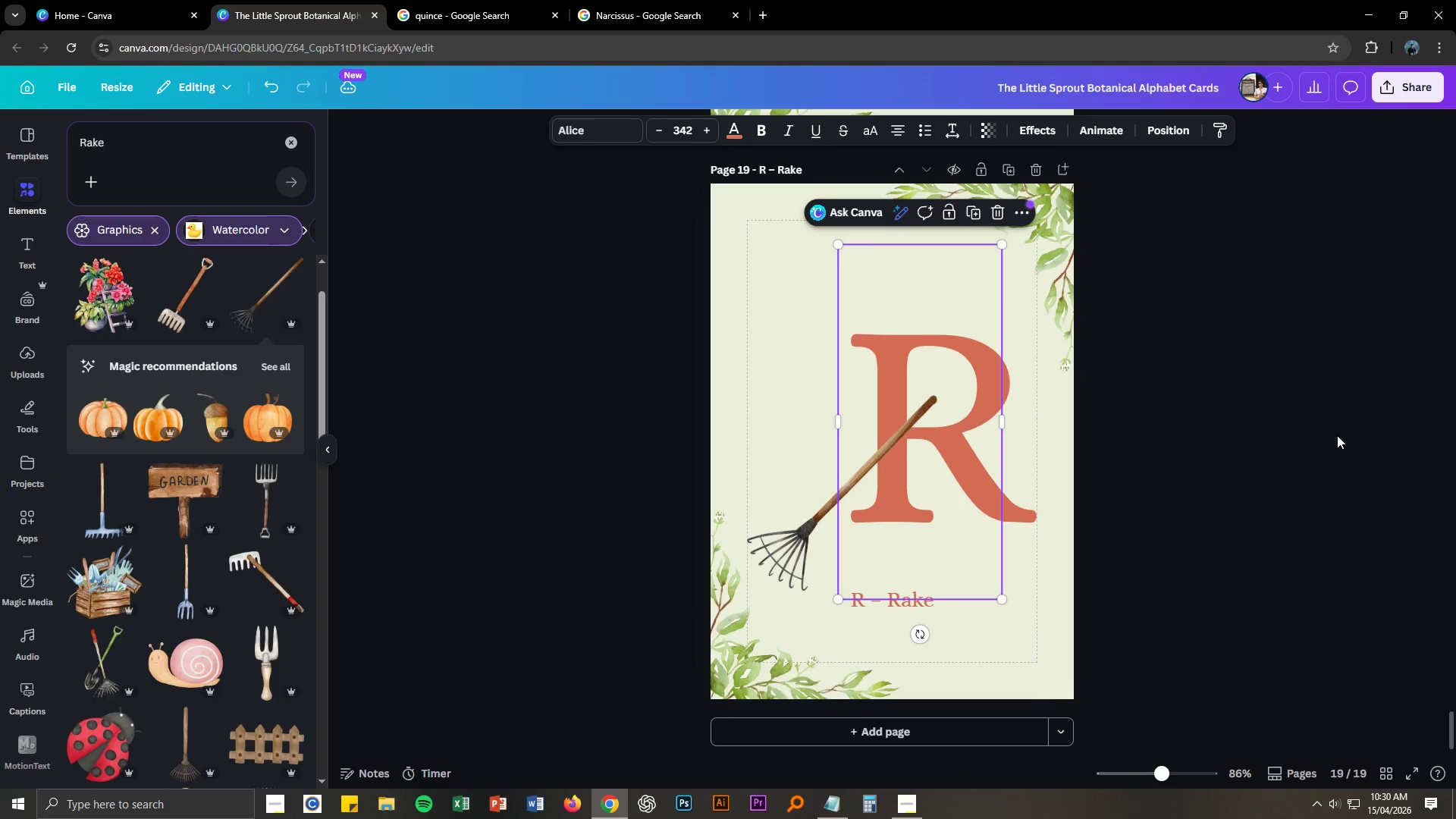 
left_click([1337, 435])
 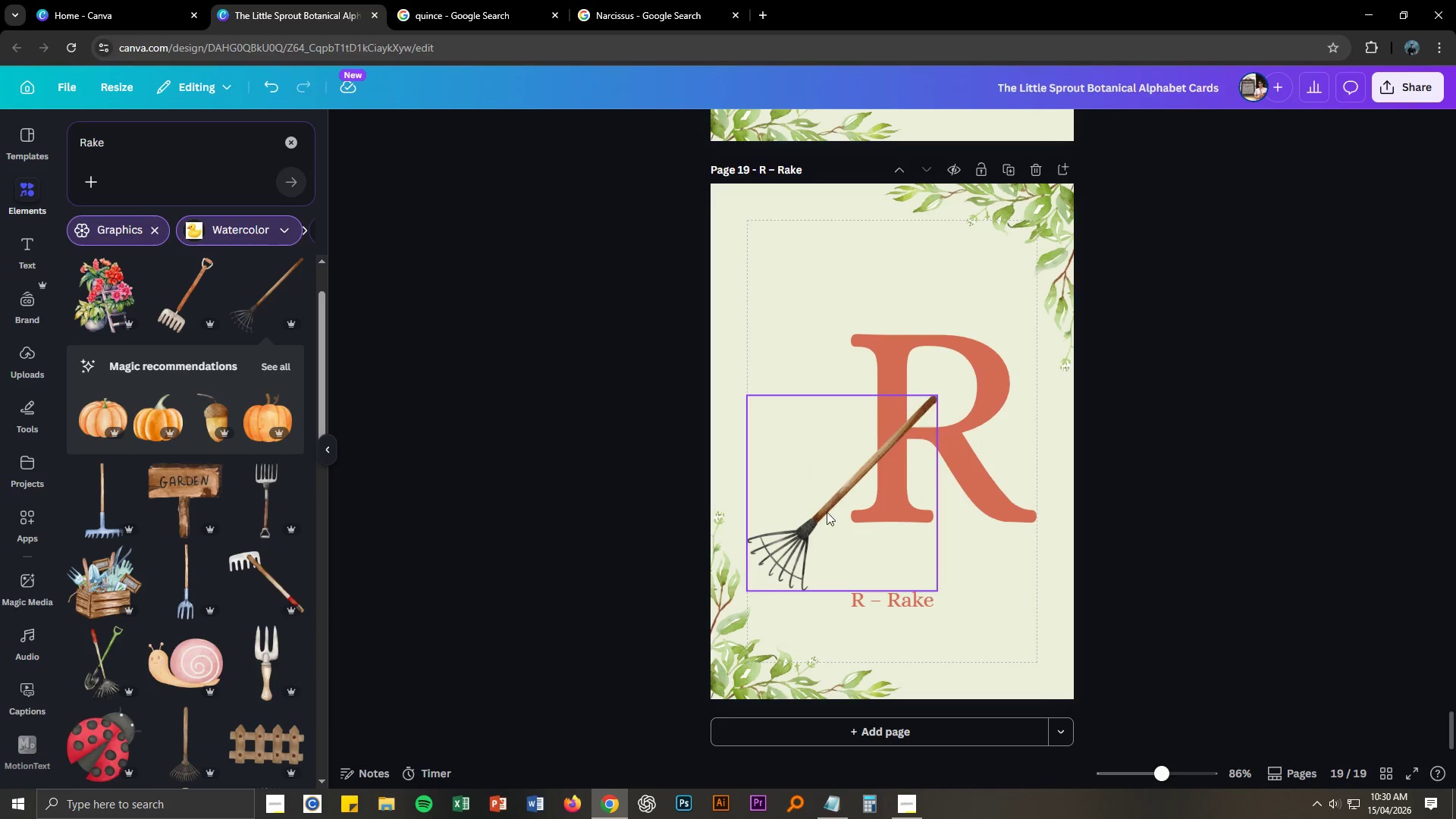 
left_click_drag(start_coordinate=[811, 520], to_coordinate=[824, 457])
 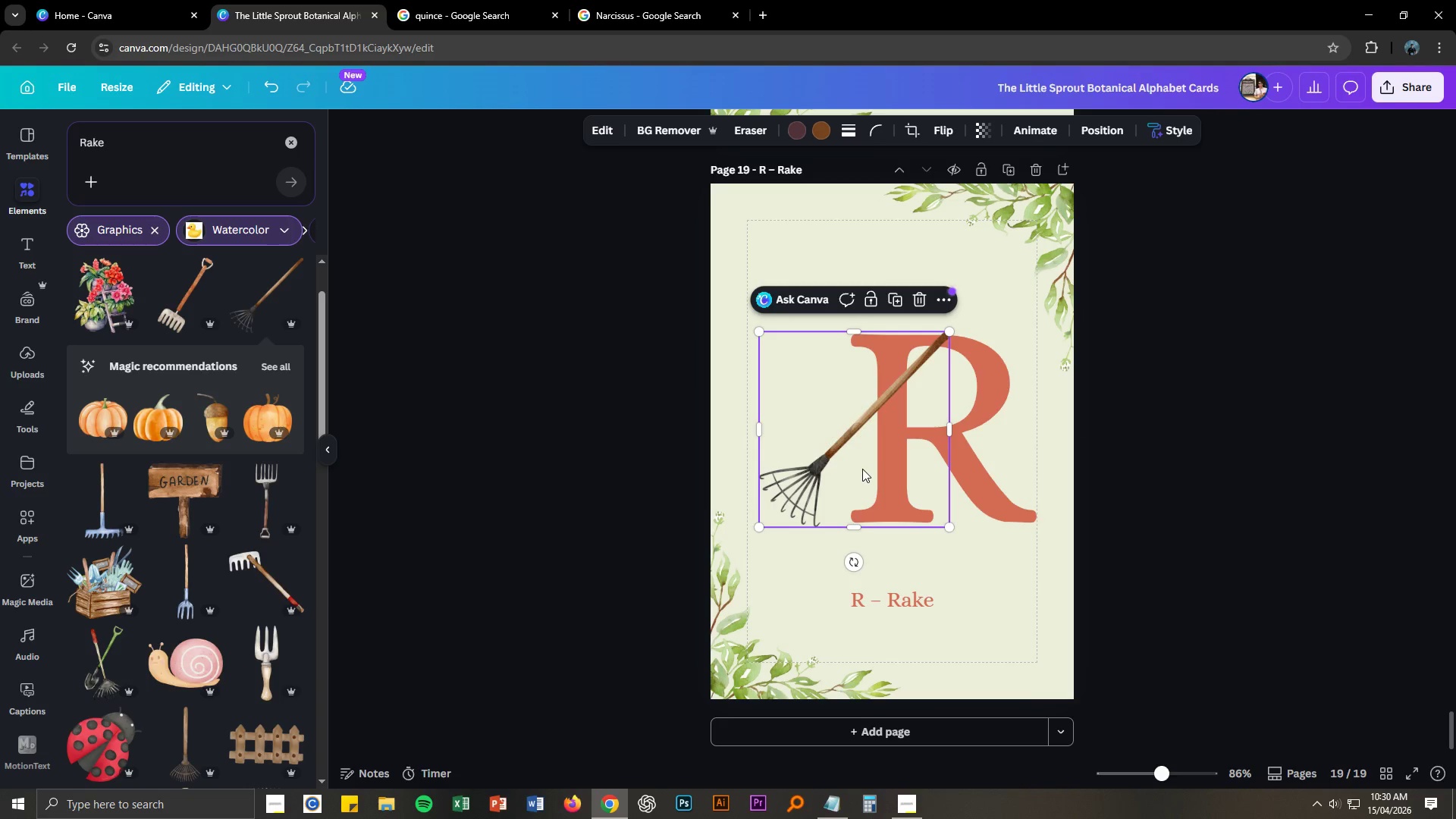 
key(Delete)
 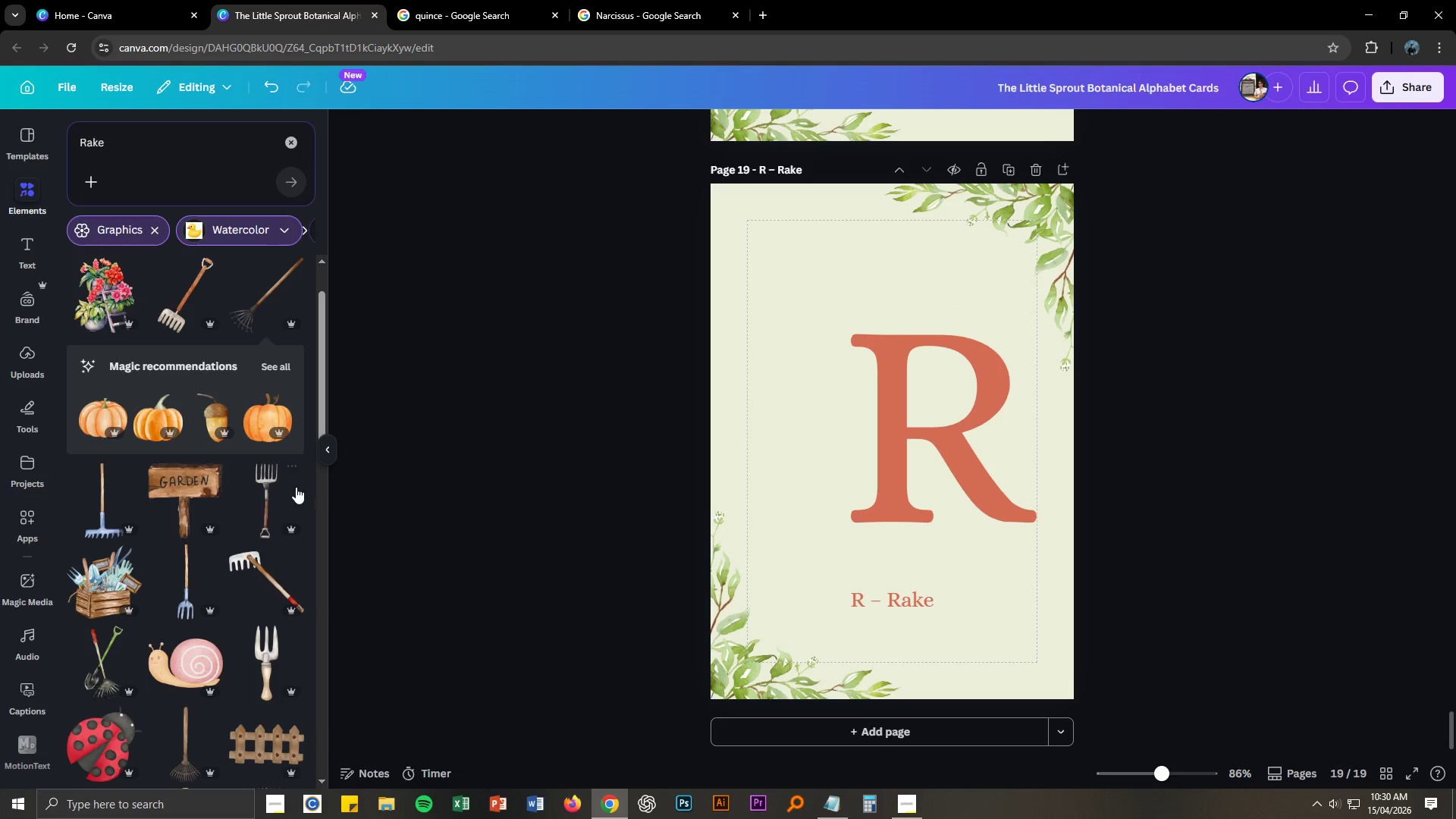 
left_click_drag(start_coordinate=[277, 496], to_coordinate=[798, 293])
 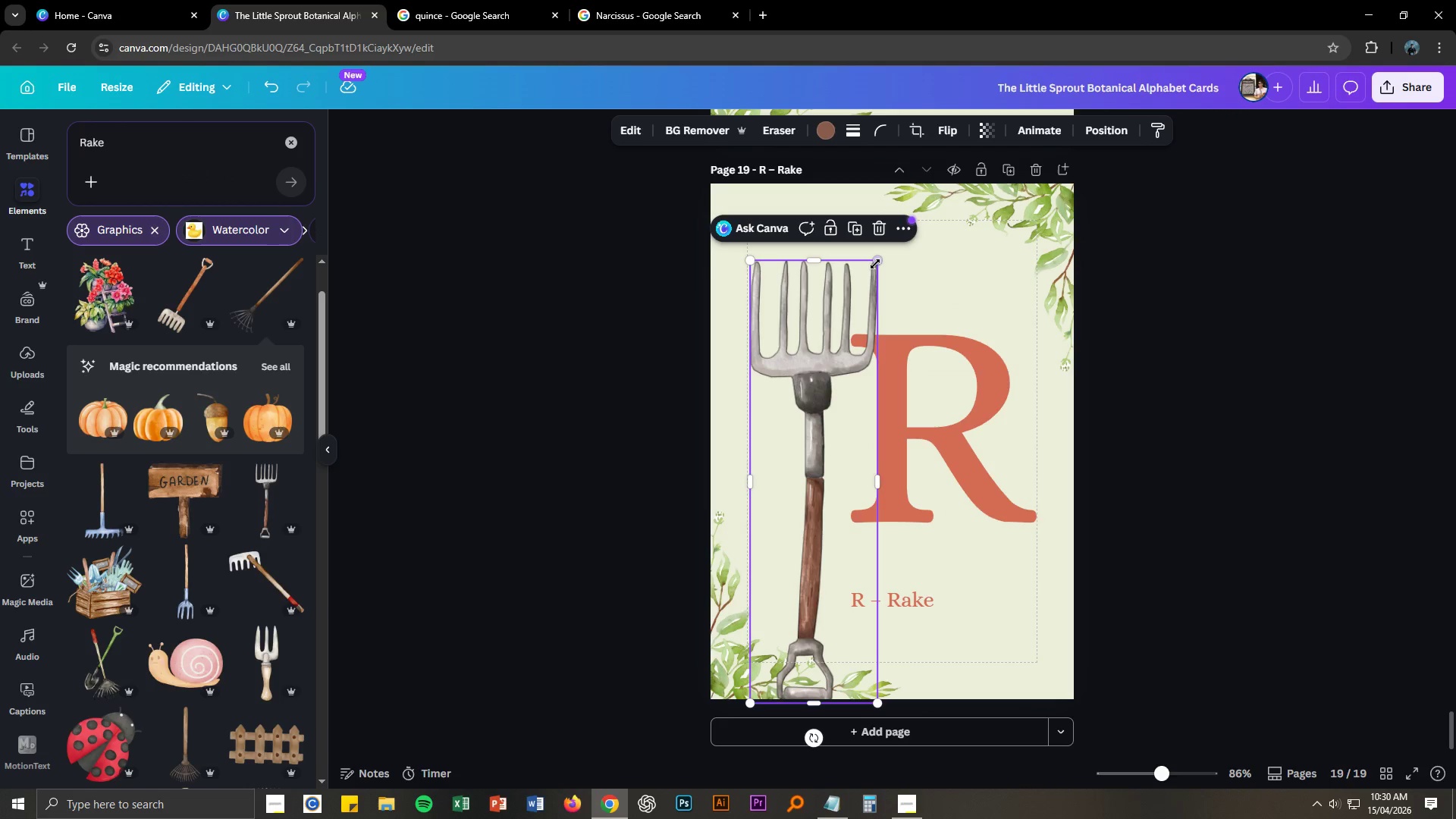 
left_click_drag(start_coordinate=[874, 264], to_coordinate=[770, 384])
 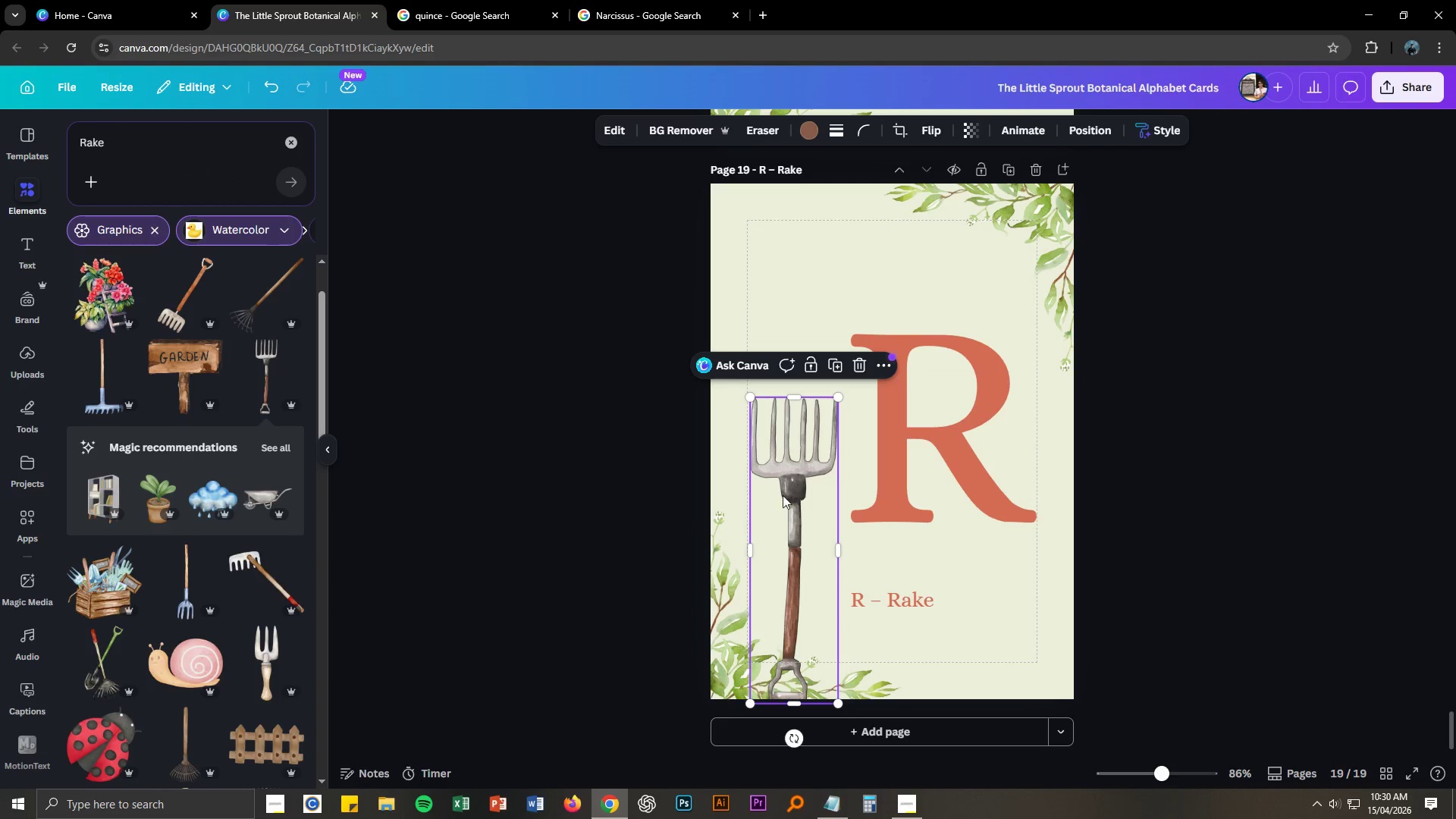 
left_click_drag(start_coordinate=[780, 500], to_coordinate=[793, 359])
 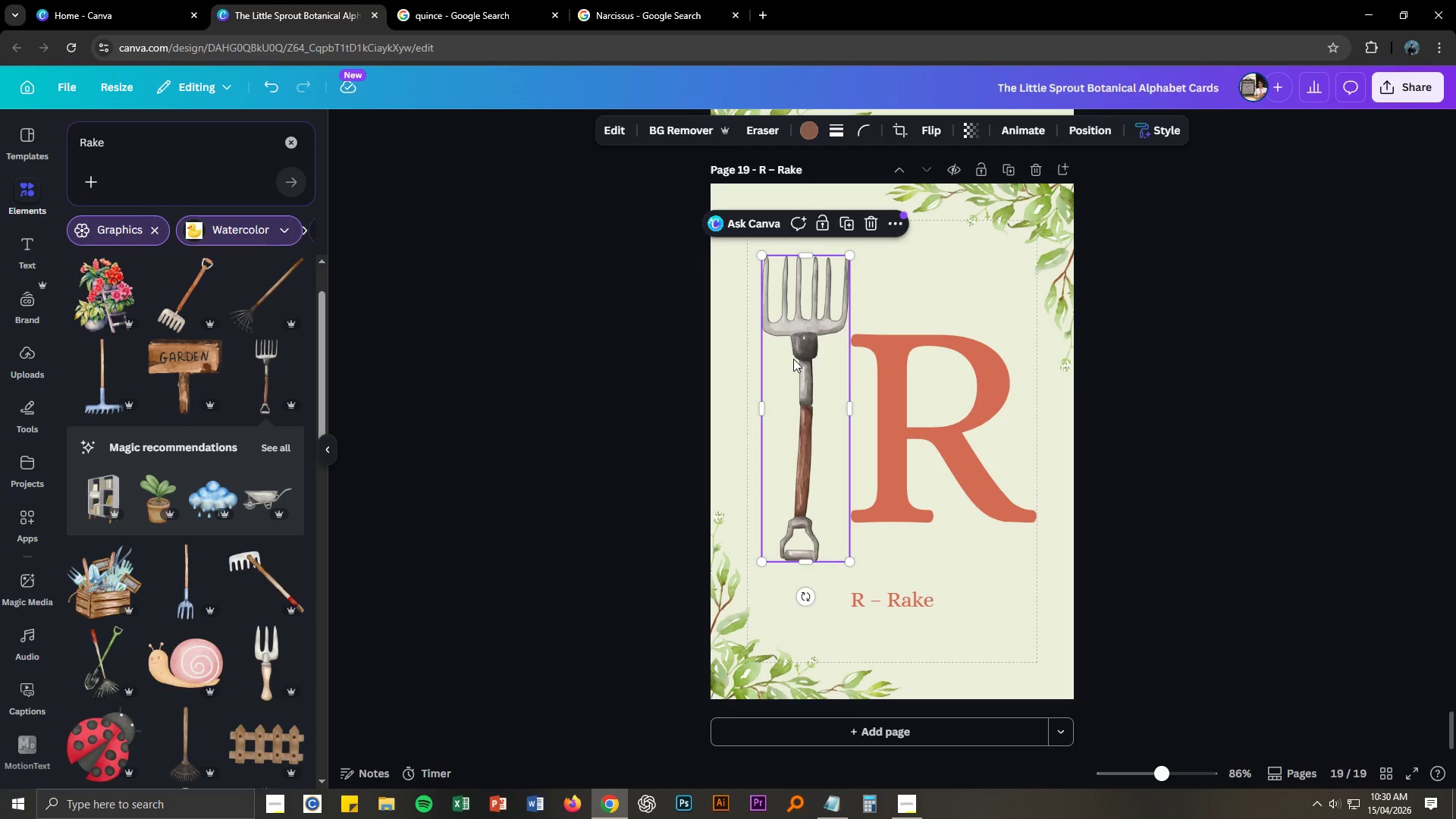 
key(Delete)
 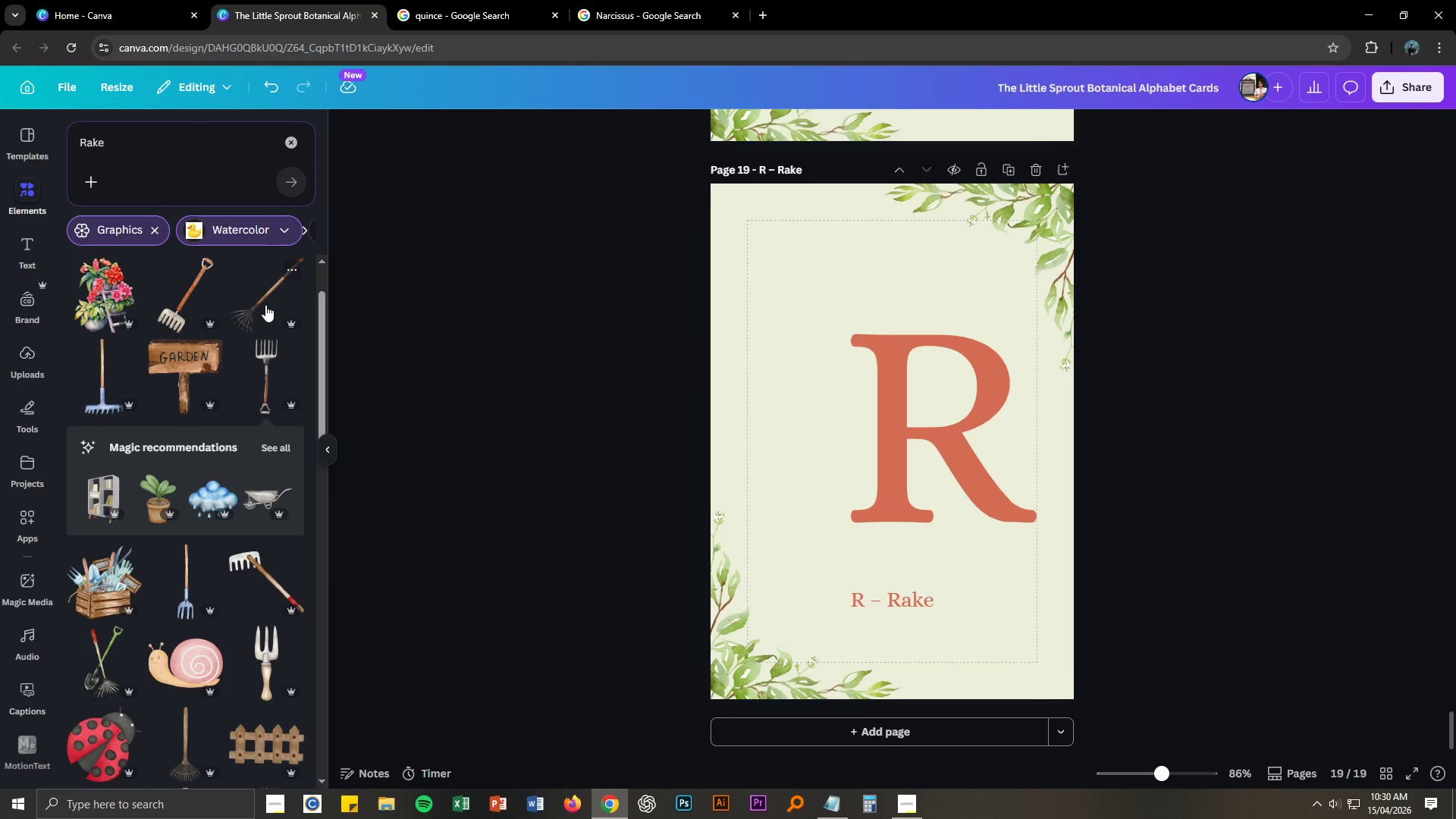 
left_click([265, 305])
 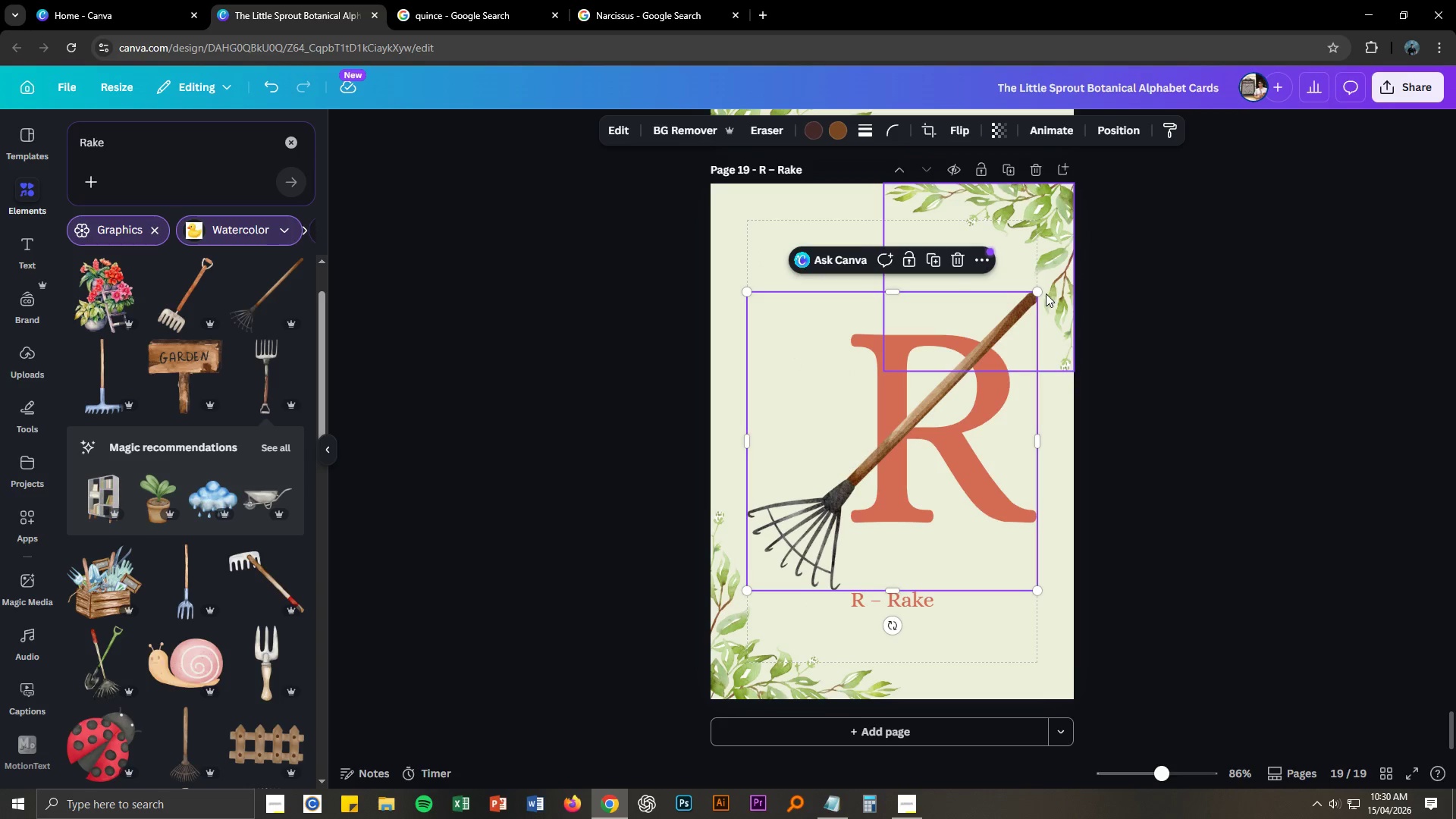 
left_click_drag(start_coordinate=[1033, 292], to_coordinate=[876, 394])
 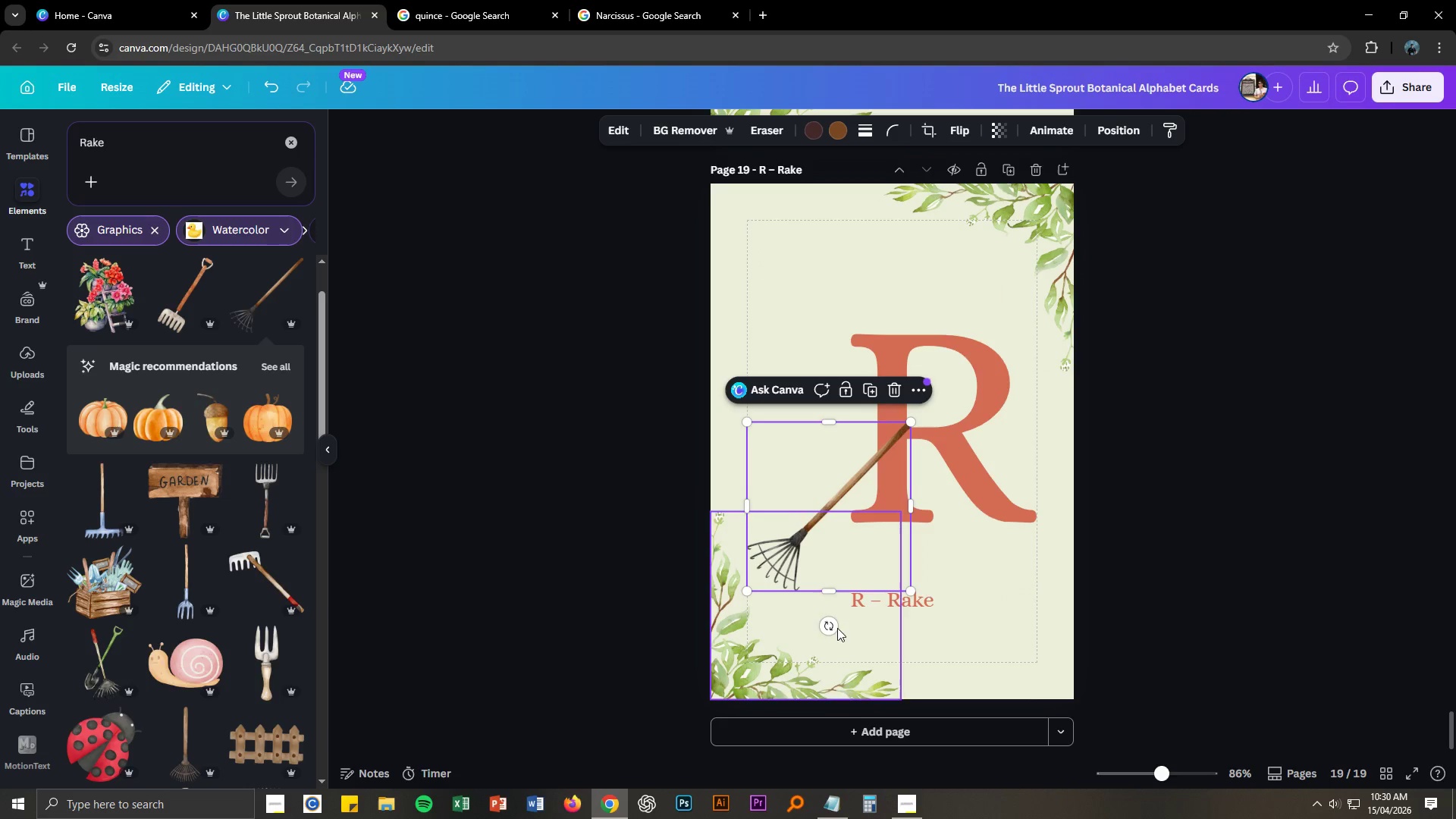 
left_click_drag(start_coordinate=[830, 628], to_coordinate=[877, 628])
 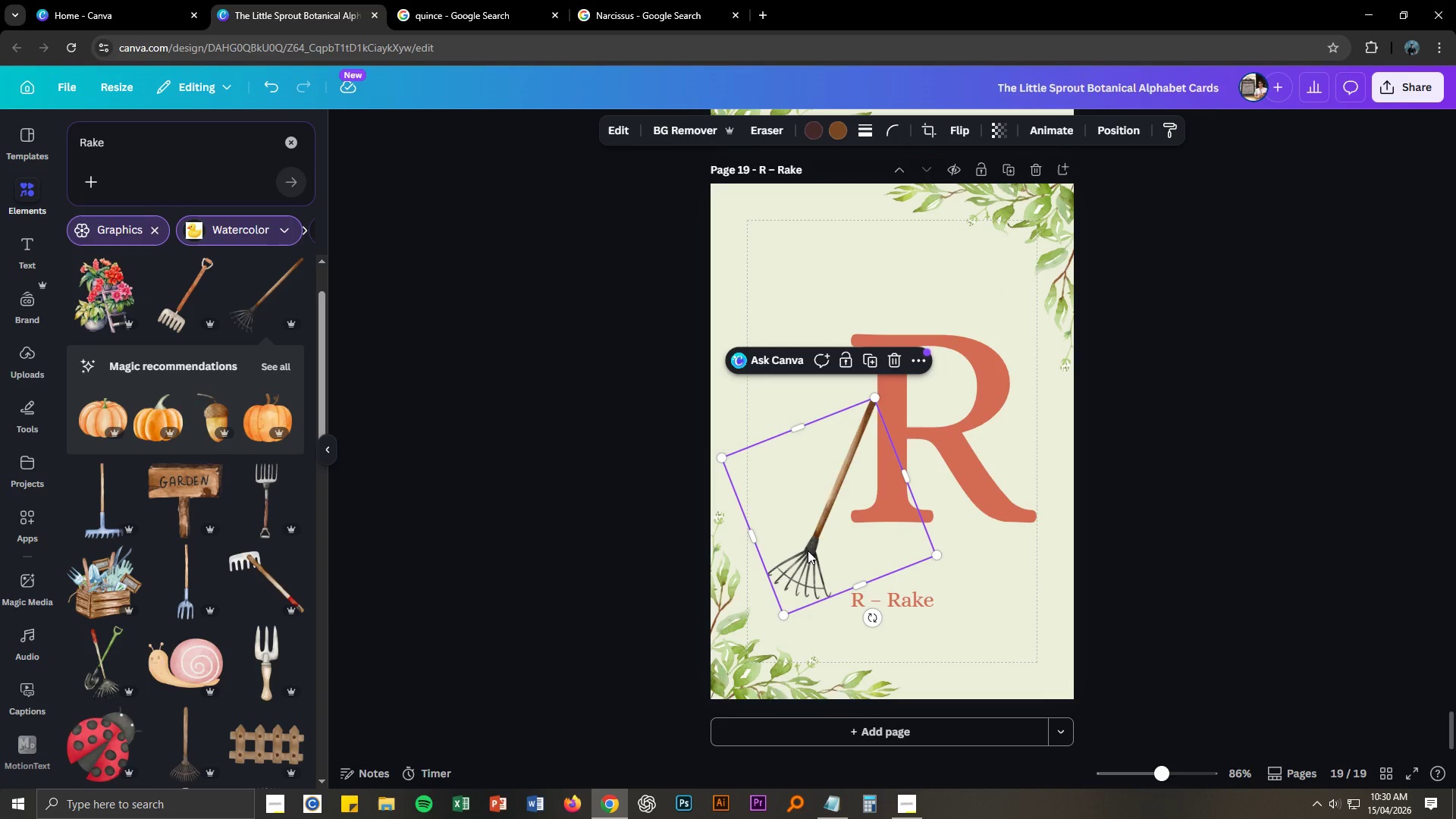 
left_click_drag(start_coordinate=[808, 551], to_coordinate=[805, 497])
 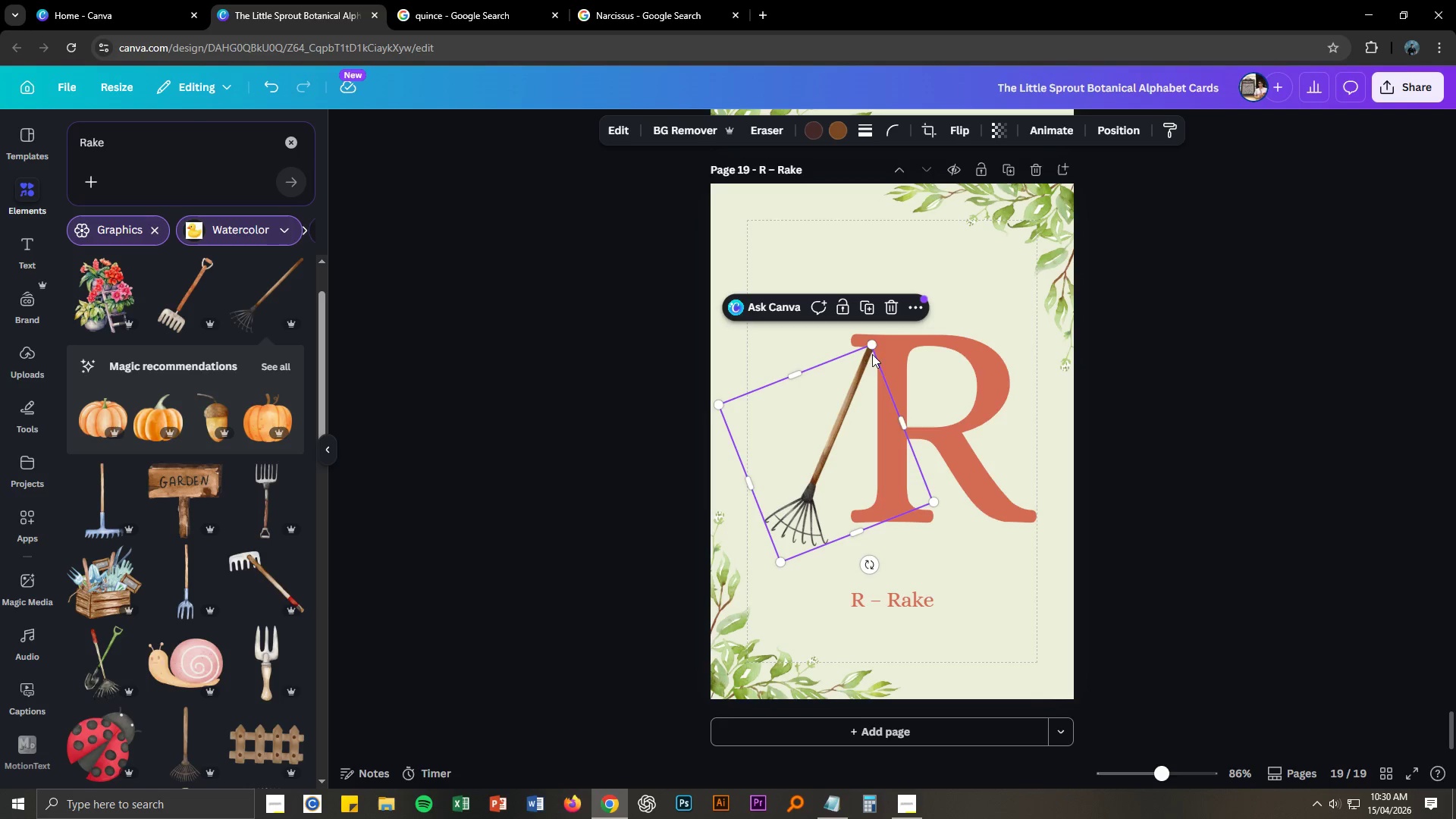 
left_click_drag(start_coordinate=[874, 347], to_coordinate=[864, 371])
 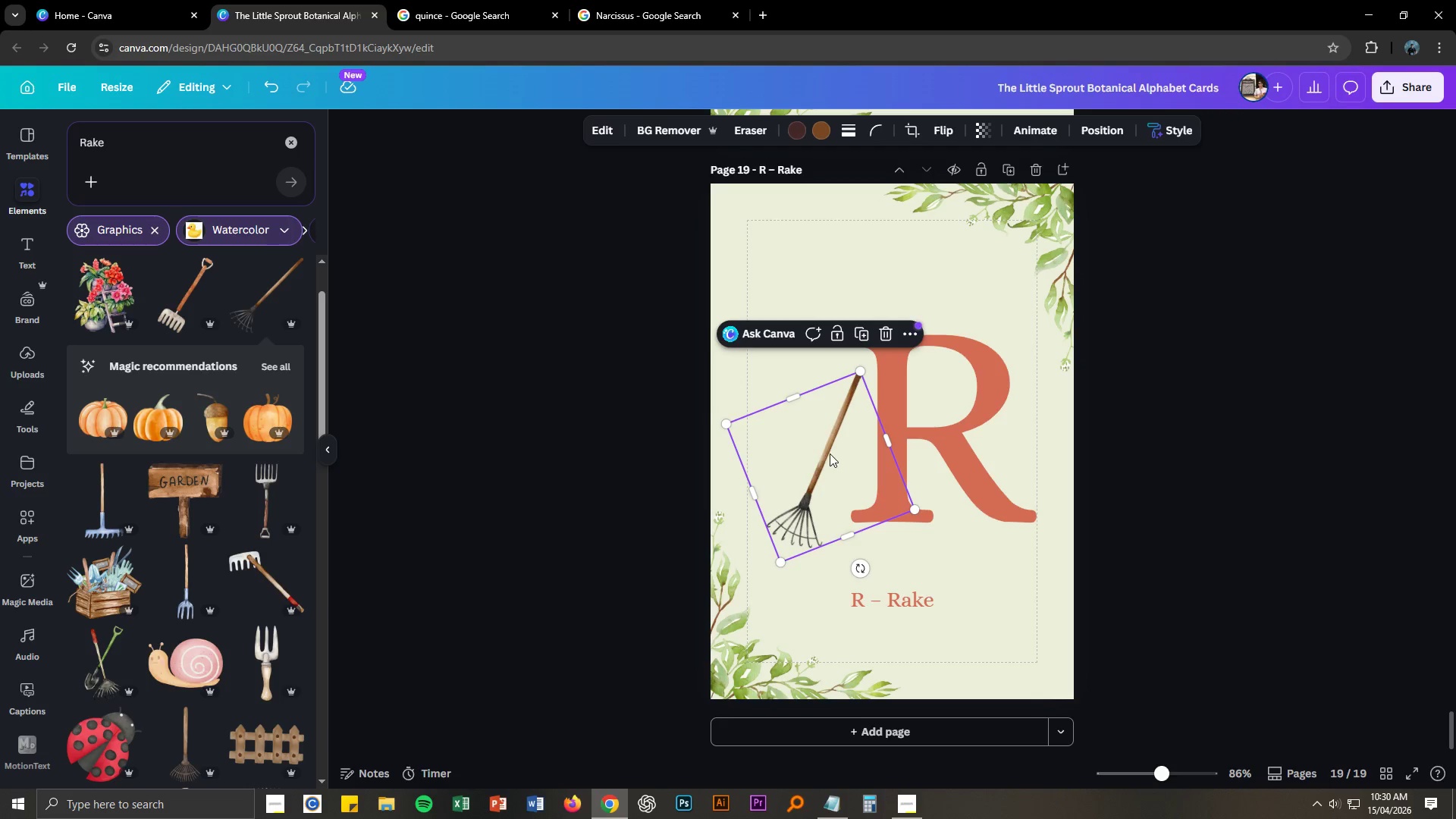 
left_click_drag(start_coordinate=[829, 453], to_coordinate=[853, 426])
 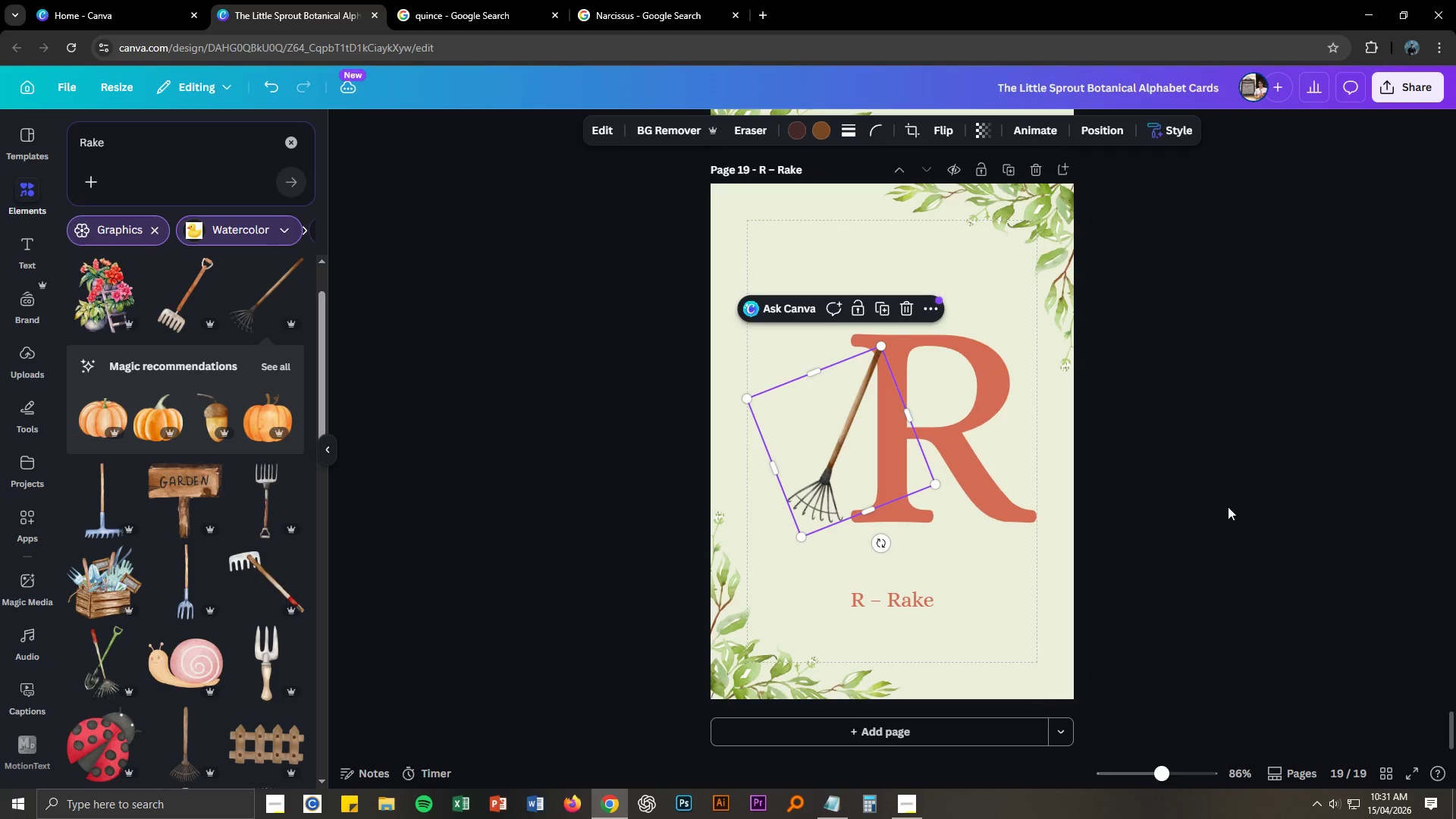 
left_click([1241, 509])
 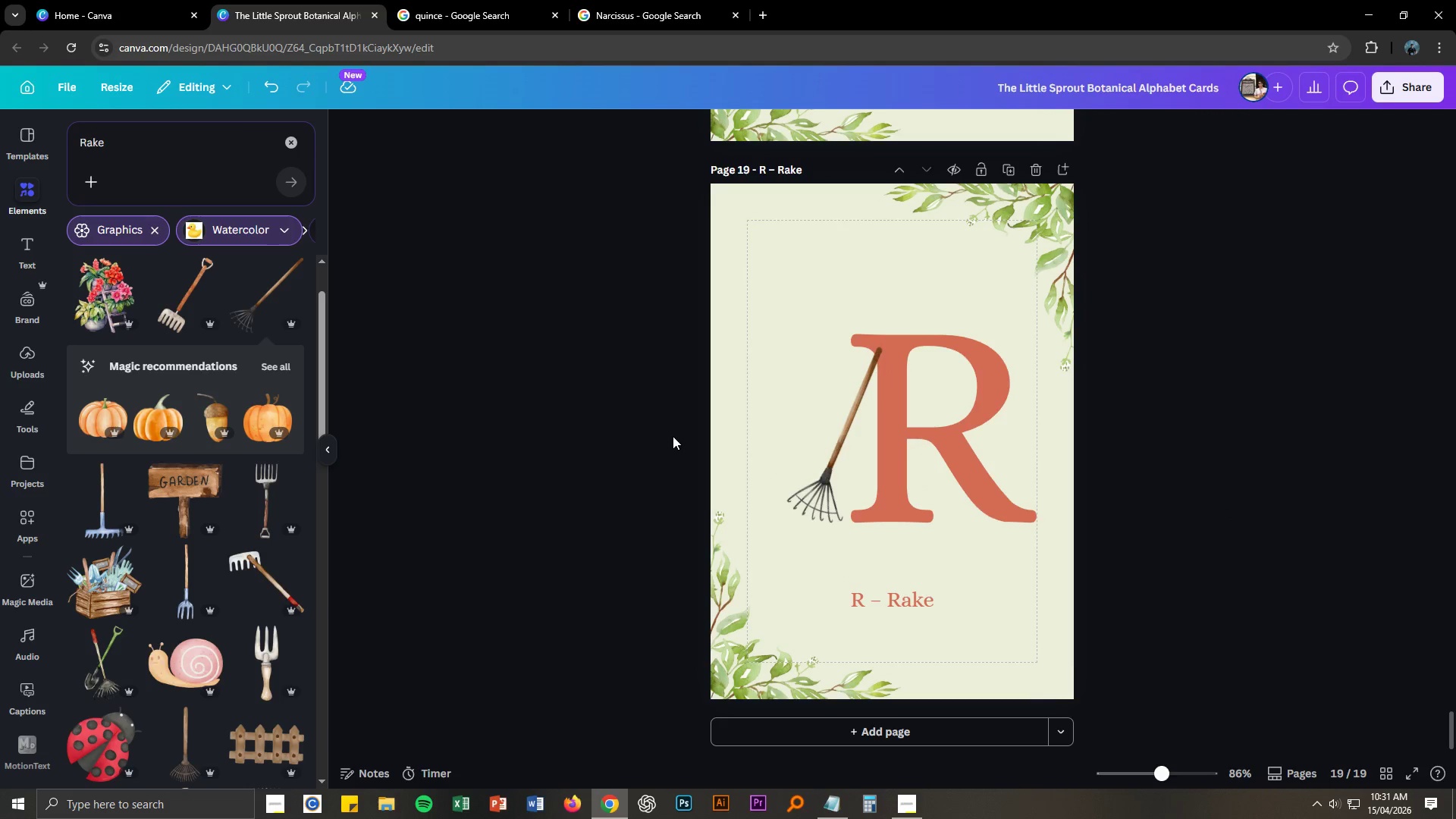 
left_click_drag(start_coordinate=[665, 430], to_coordinate=[1090, 467])
 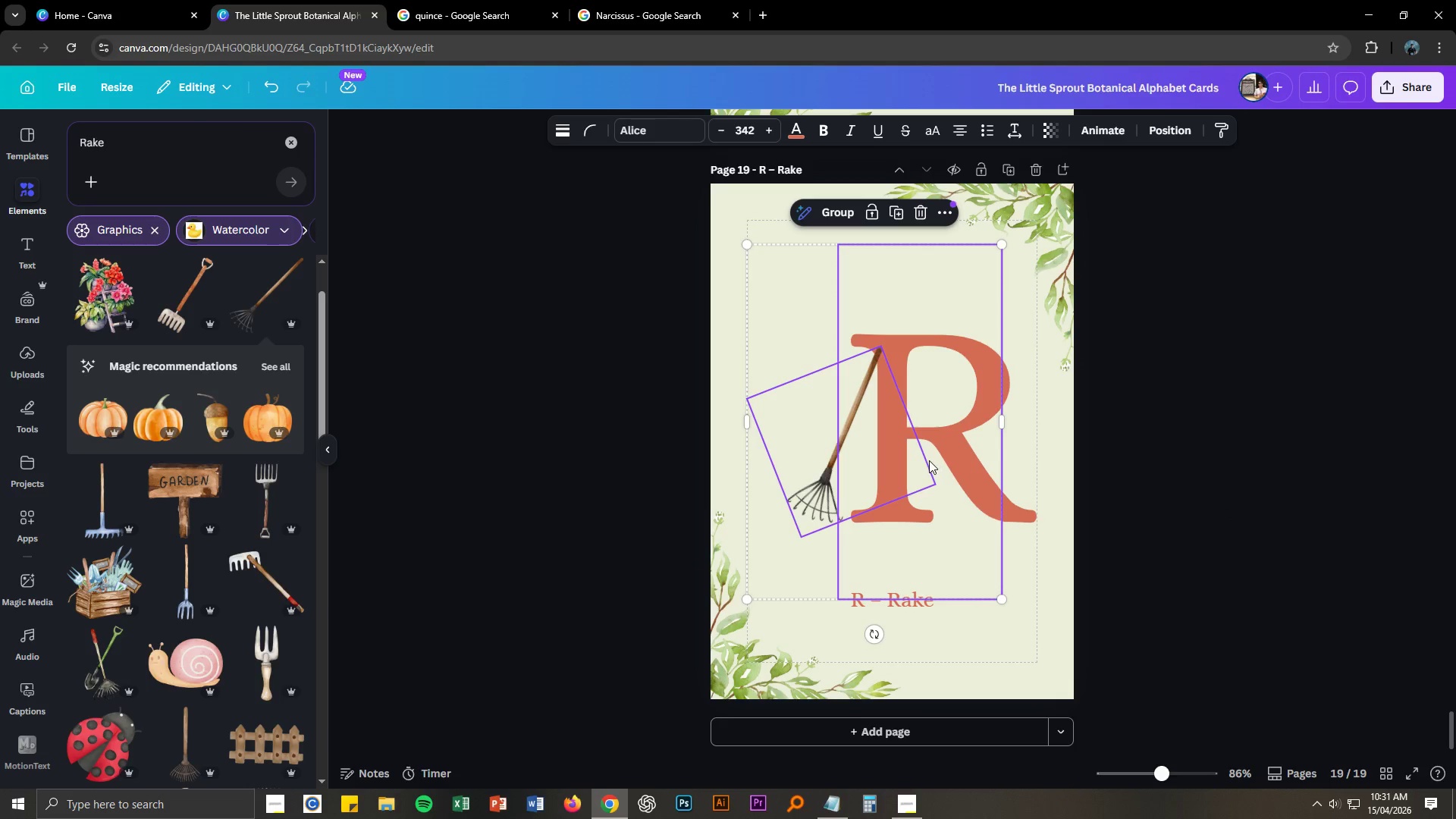 
left_click_drag(start_coordinate=[929, 460], to_coordinate=[911, 460])
 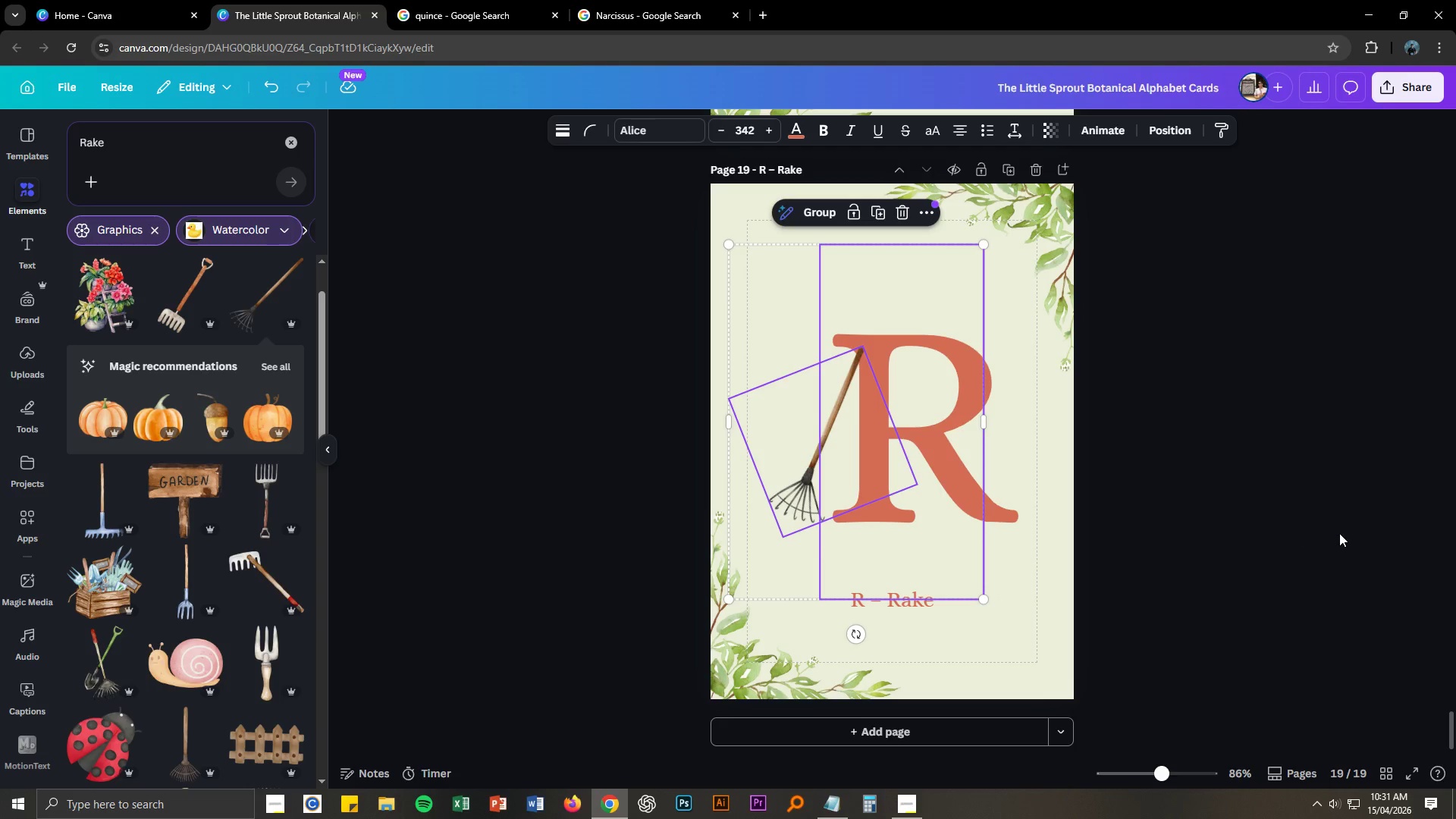 
left_click([1339, 533])
 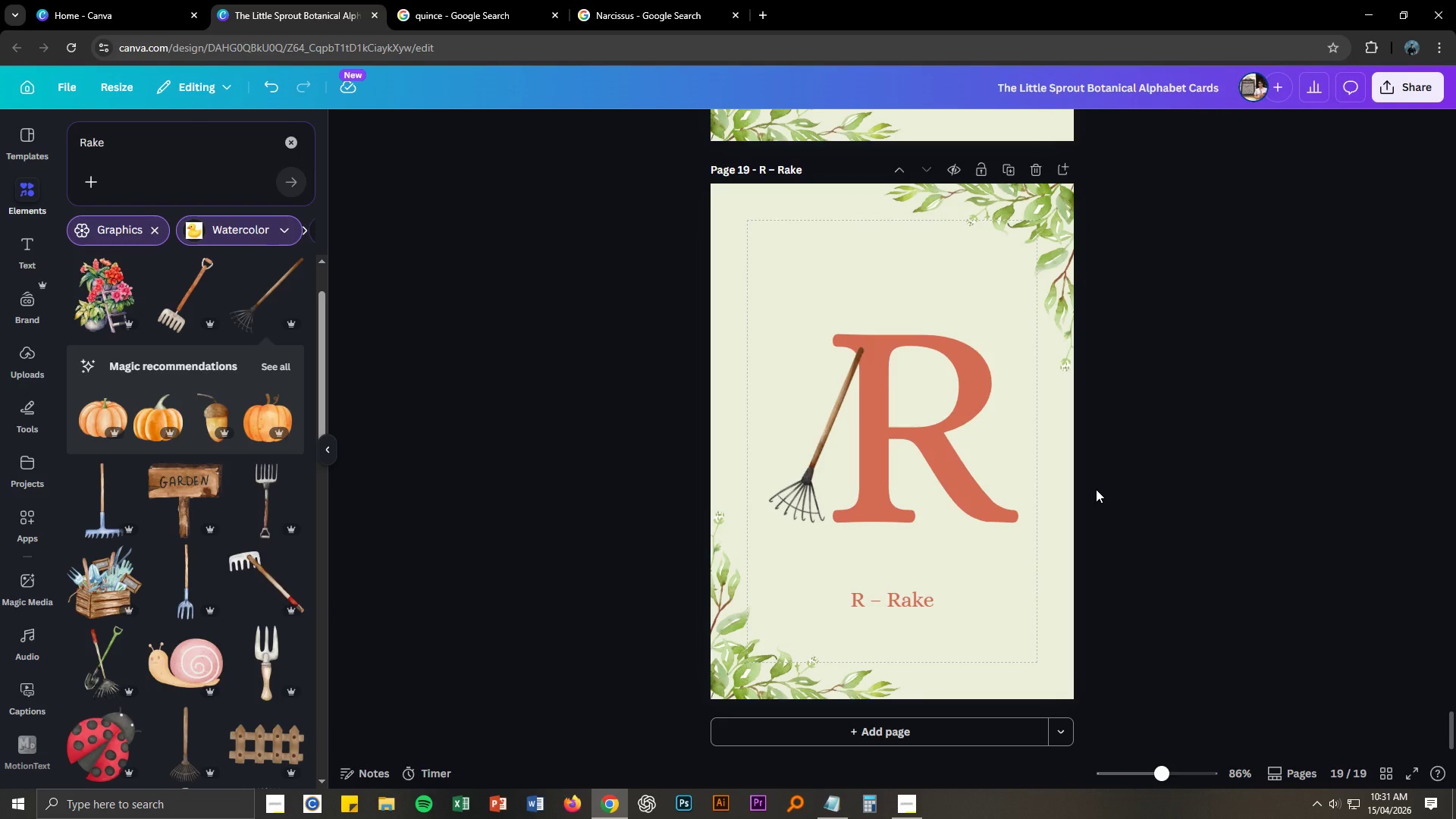 
double_click([885, 593])
 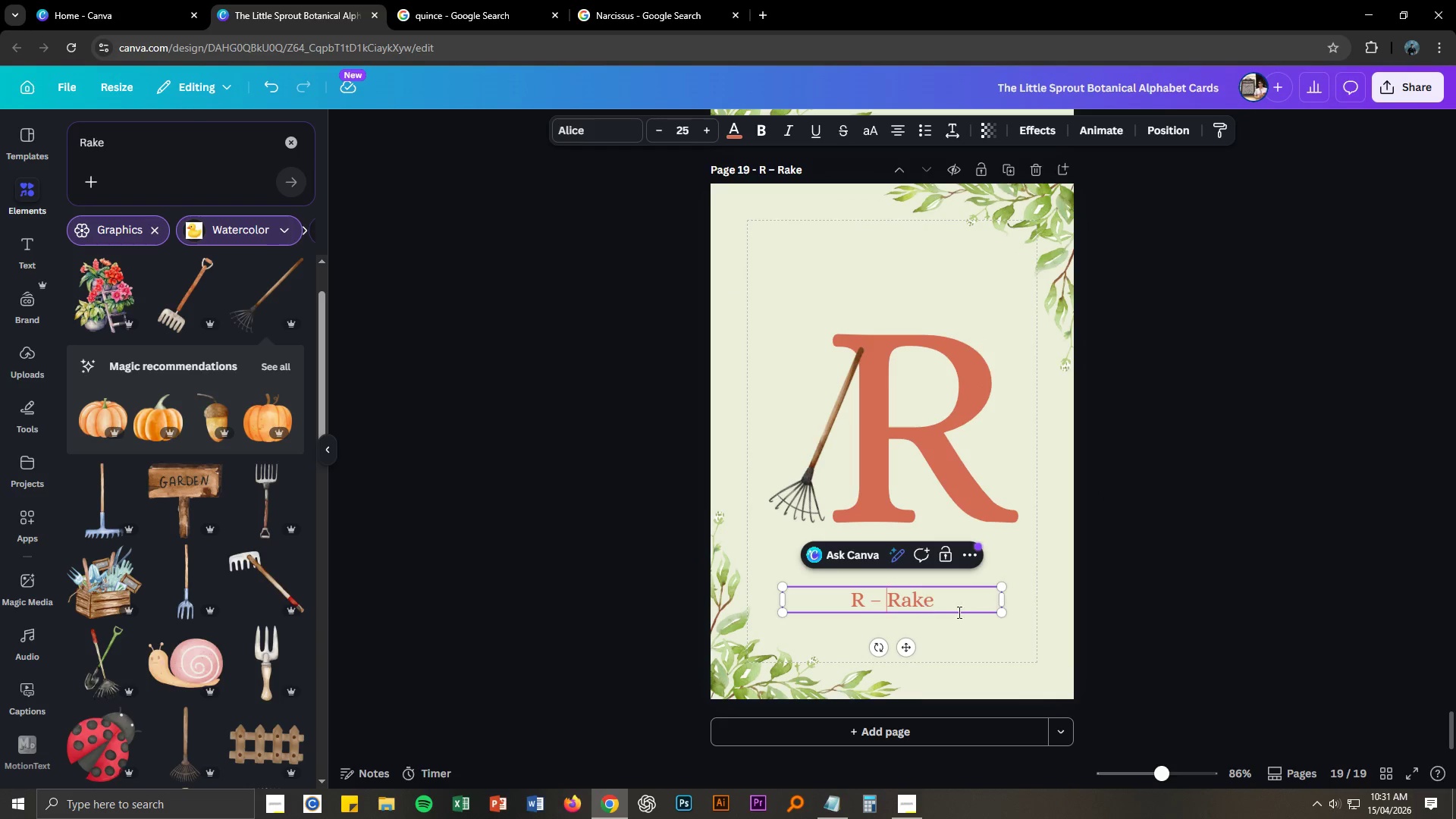 
hold_key(key=Backspace, duration=0.59)
 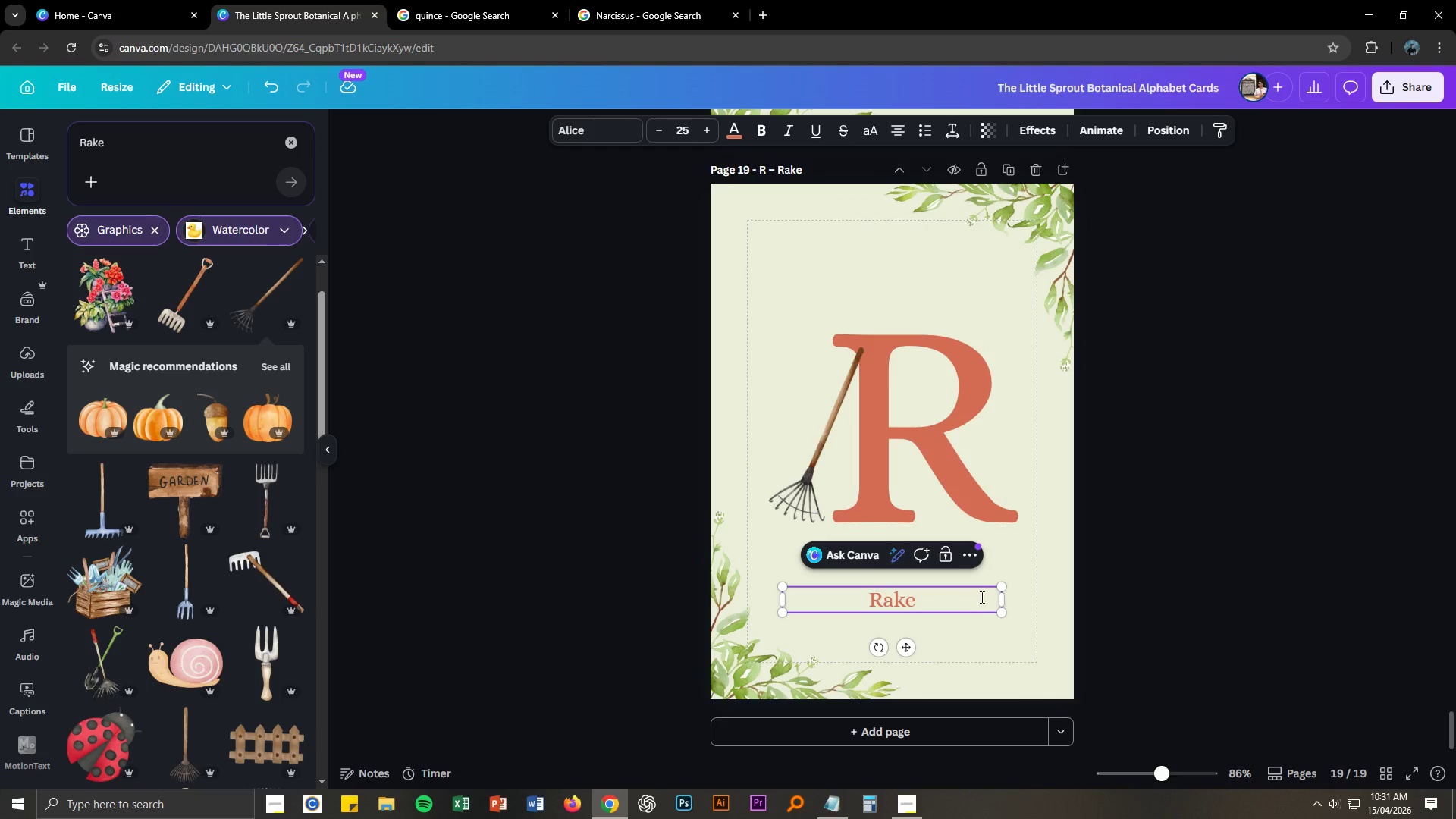 
left_click([1223, 560])
 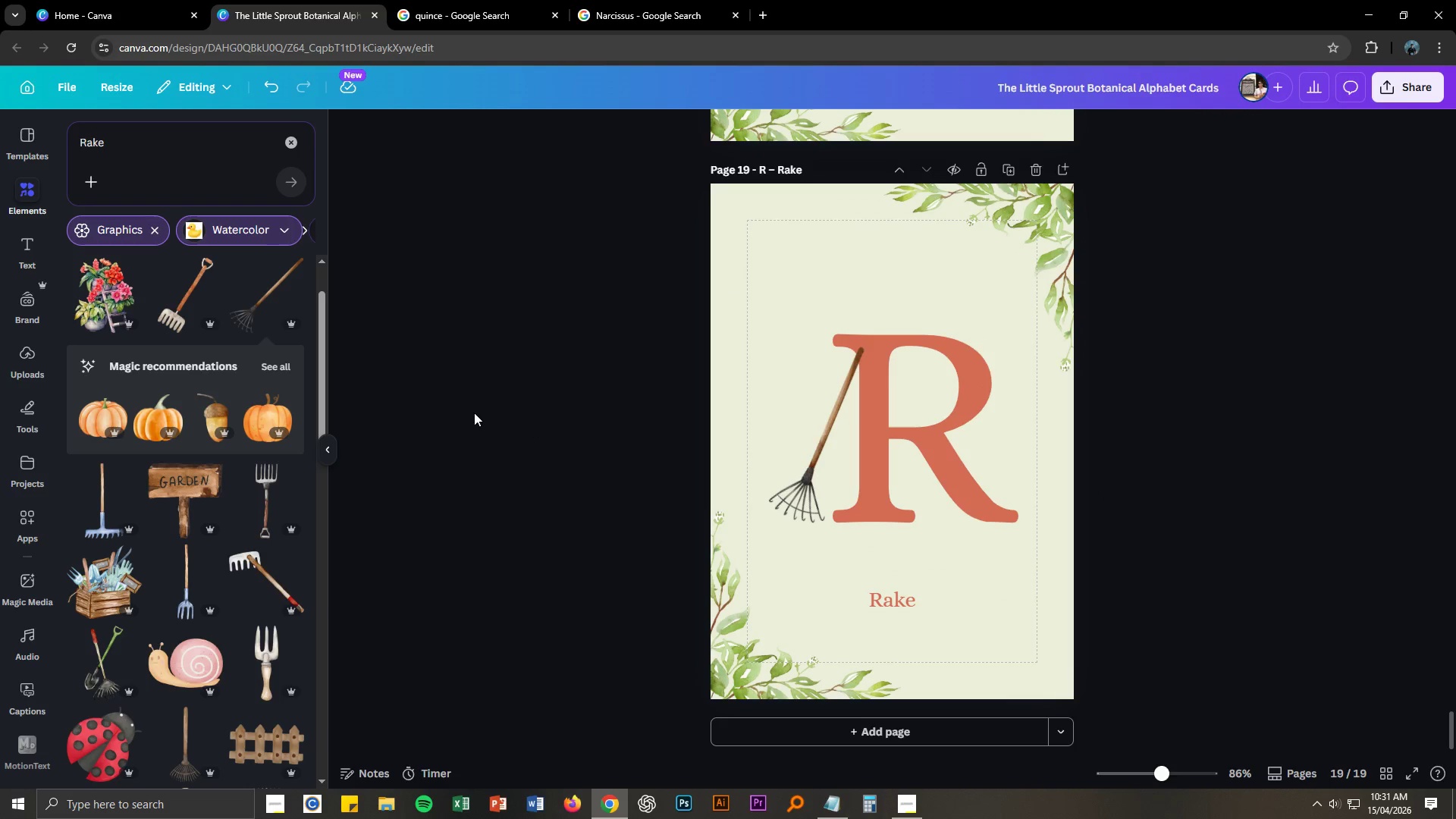 
scroll: coordinate [512, 447], scroll_direction: down, amount: 3.0
 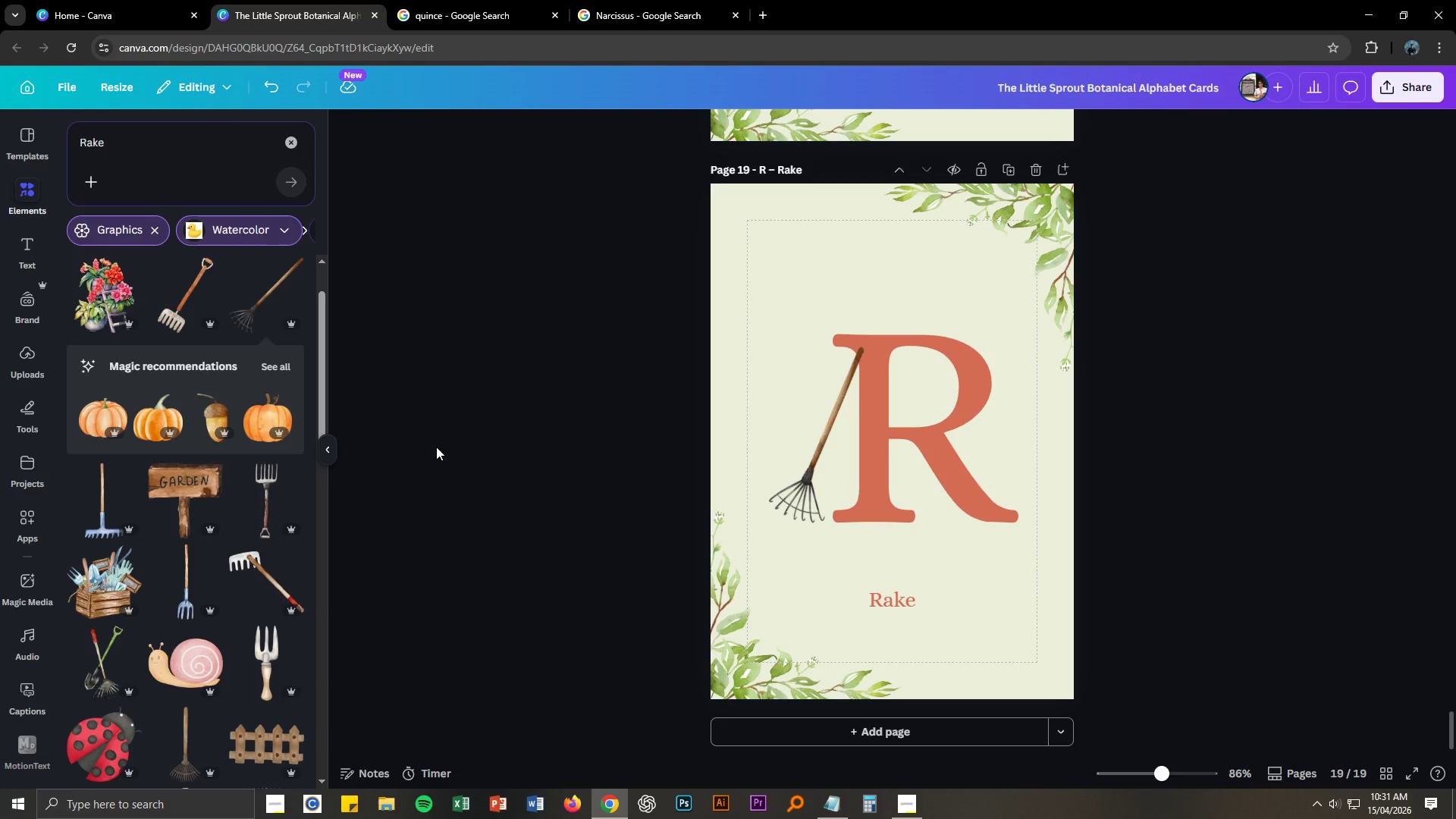 
double_click([108, 140])
 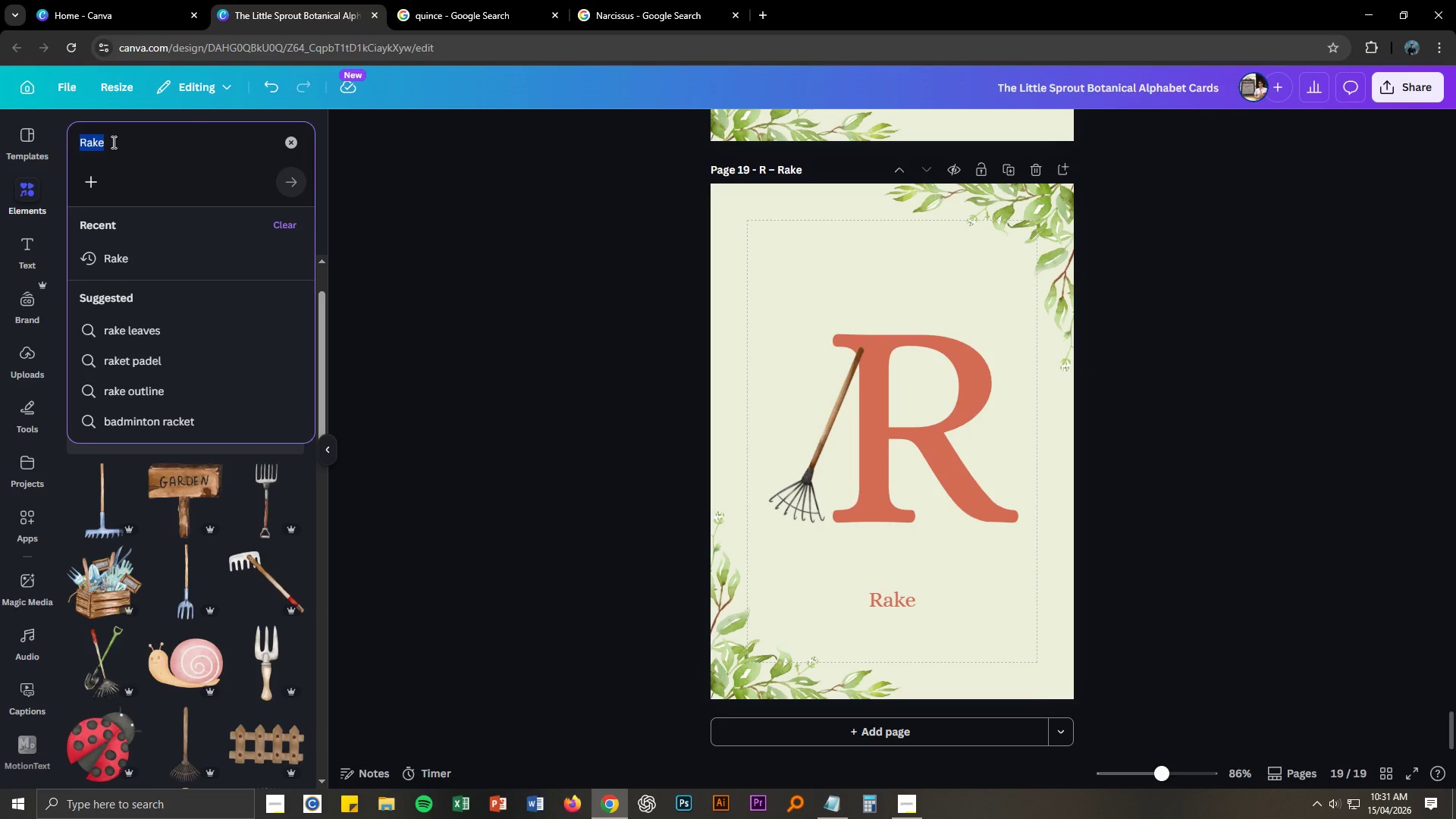 
type(garden soil)
 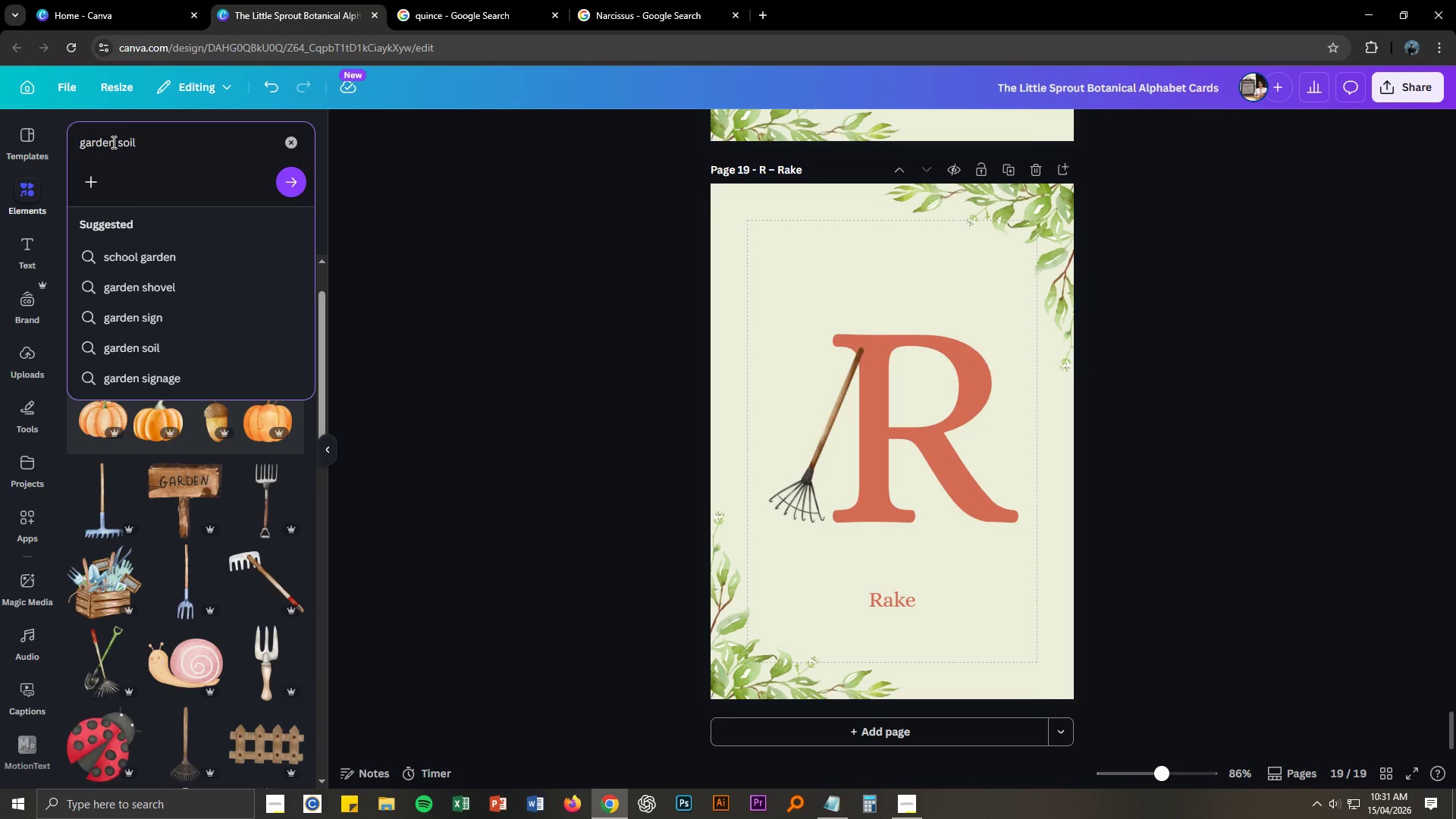 
key(Enter)
 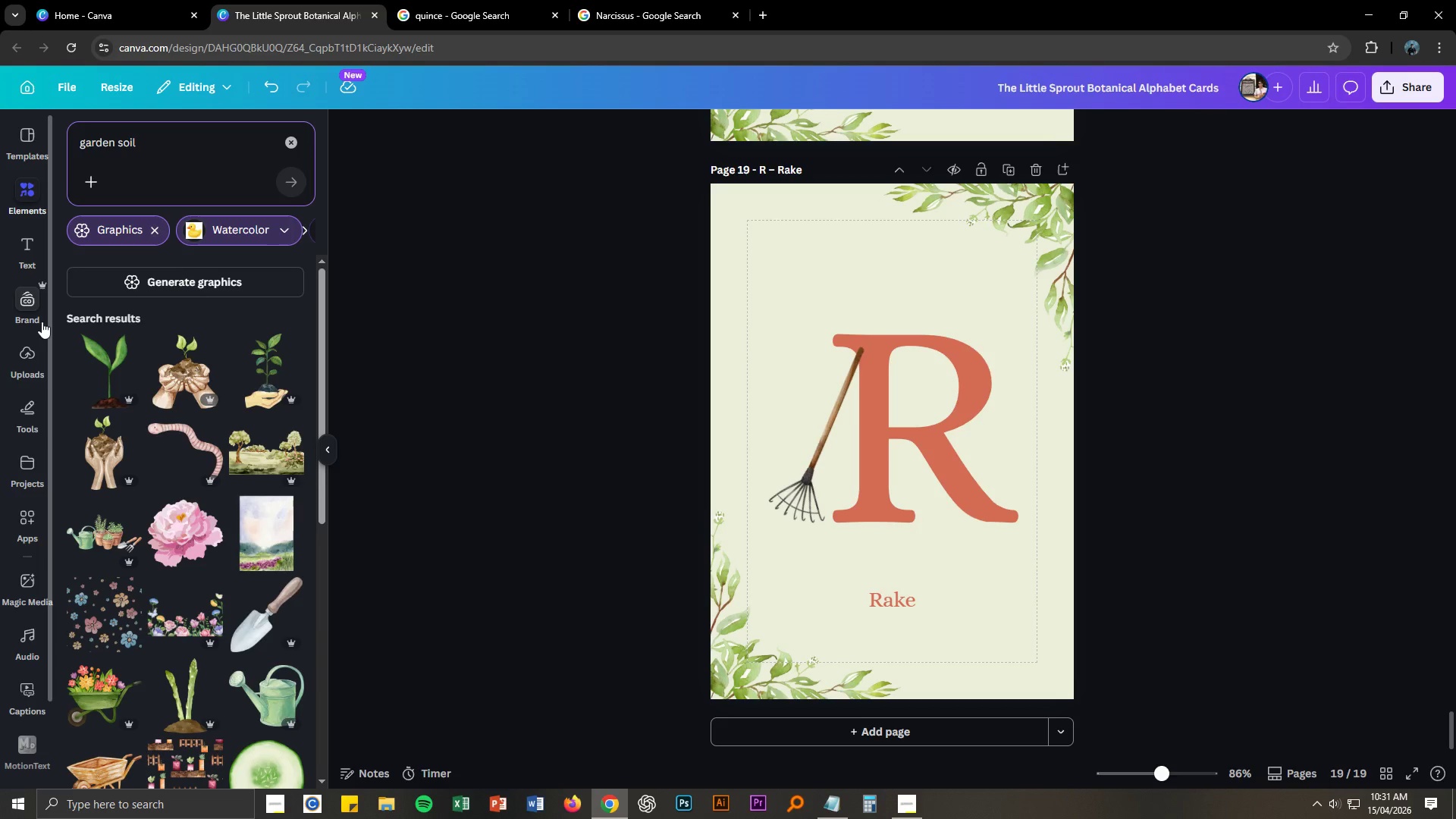 
scroll: coordinate [217, 474], scroll_direction: down, amount: 6.0
 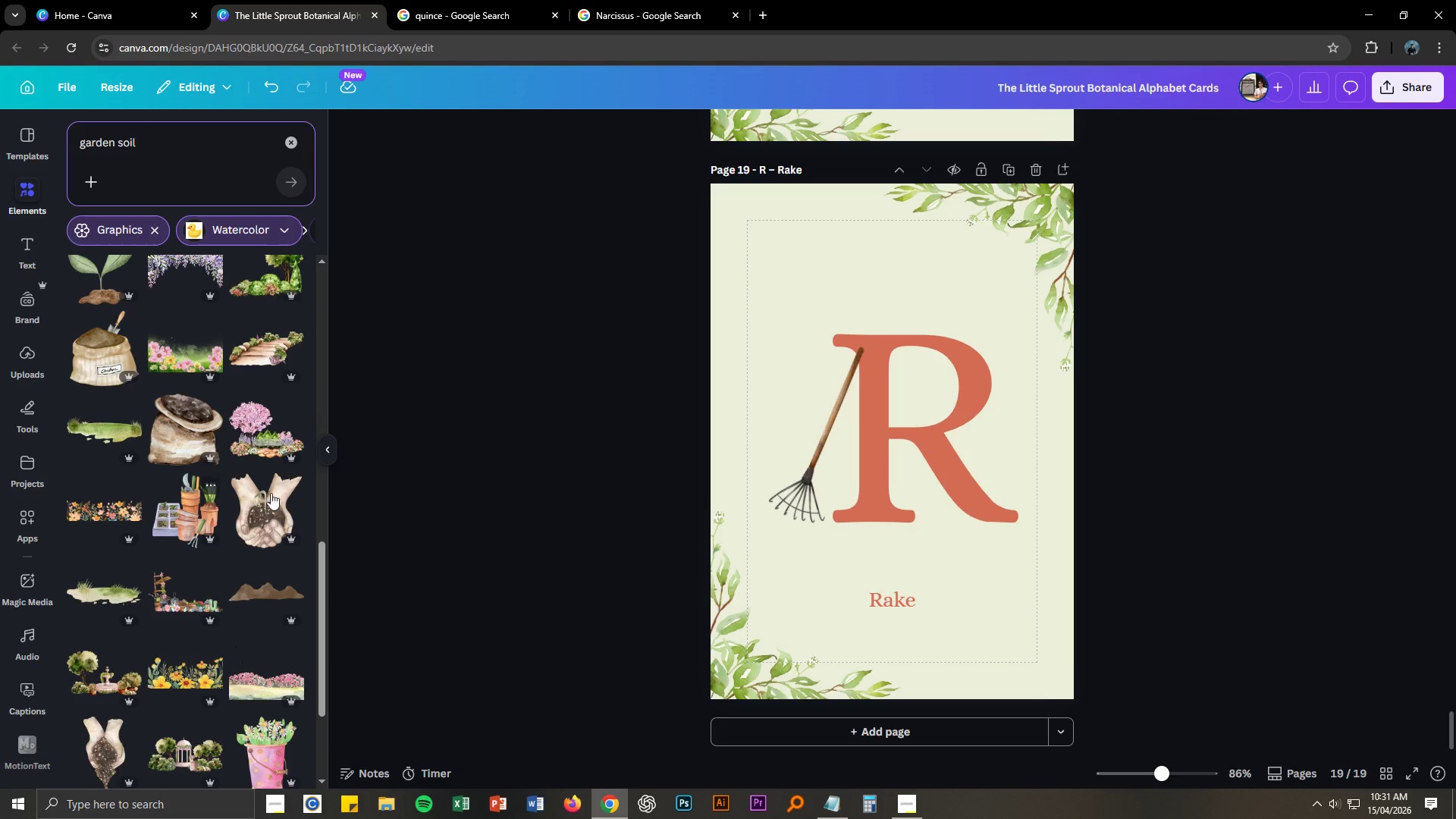 
left_click_drag(start_coordinate=[281, 590], to_coordinate=[855, 493])
 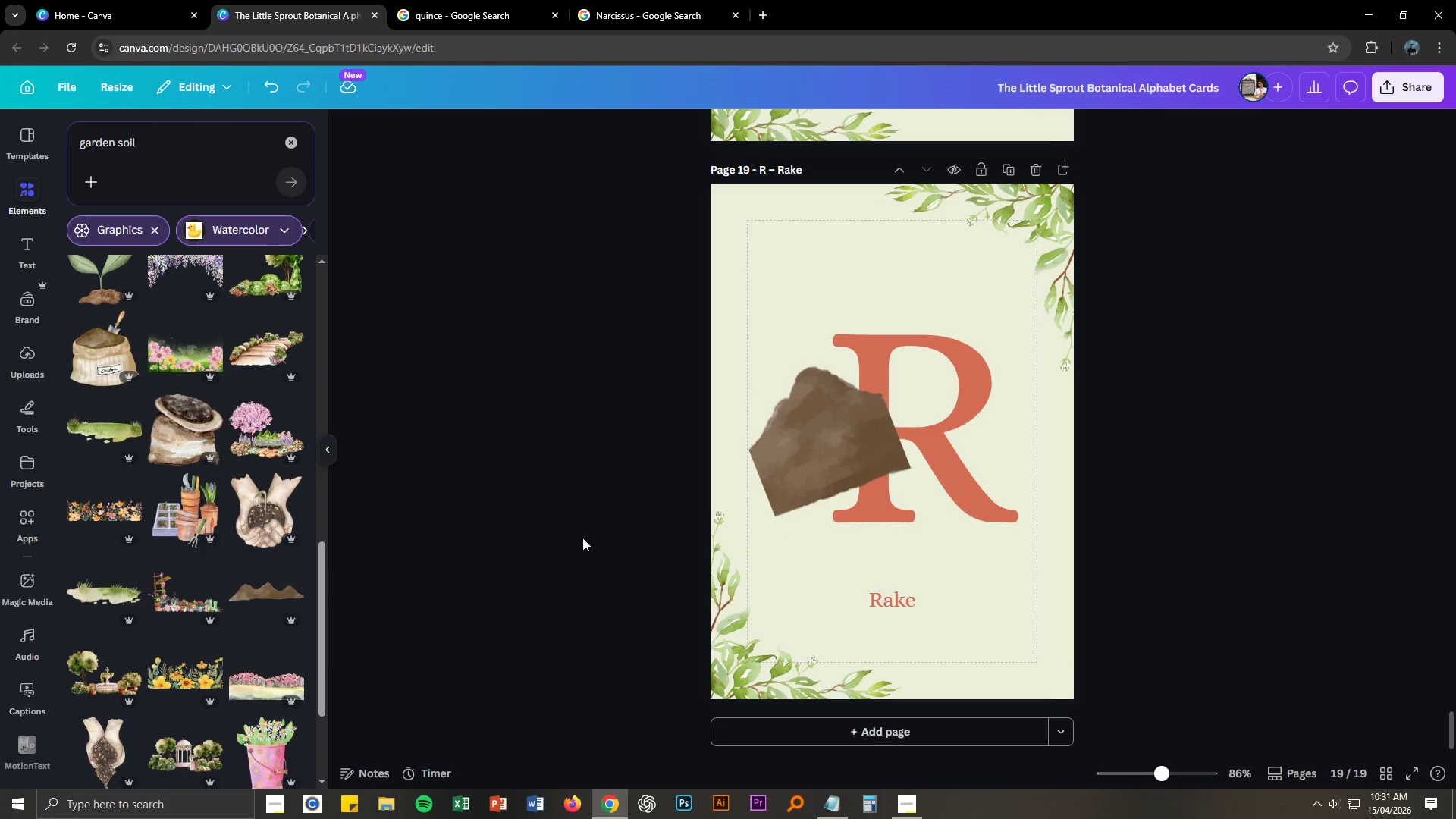 
key(Control+ControlLeft)
 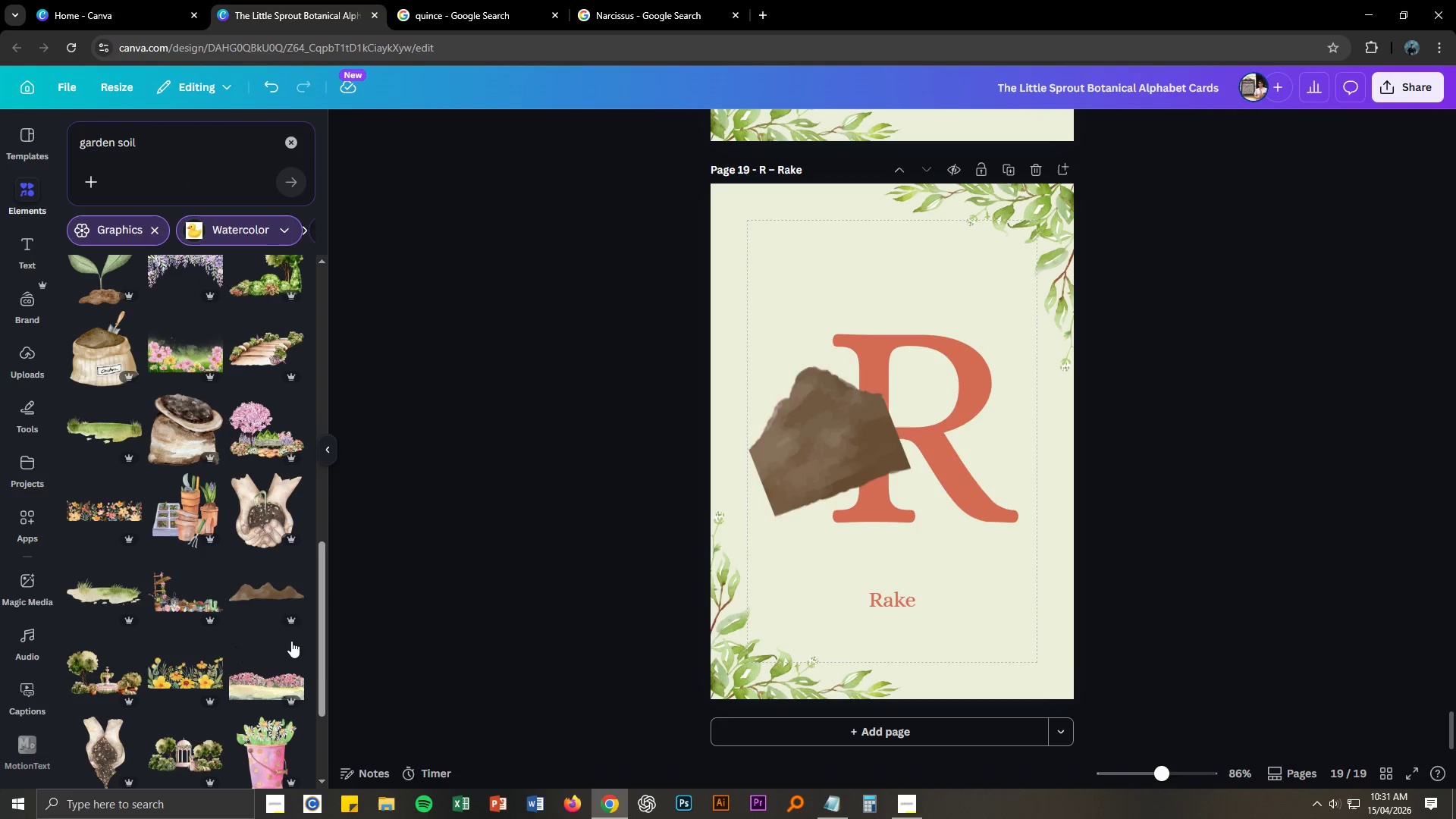 
key(Control+Z)
 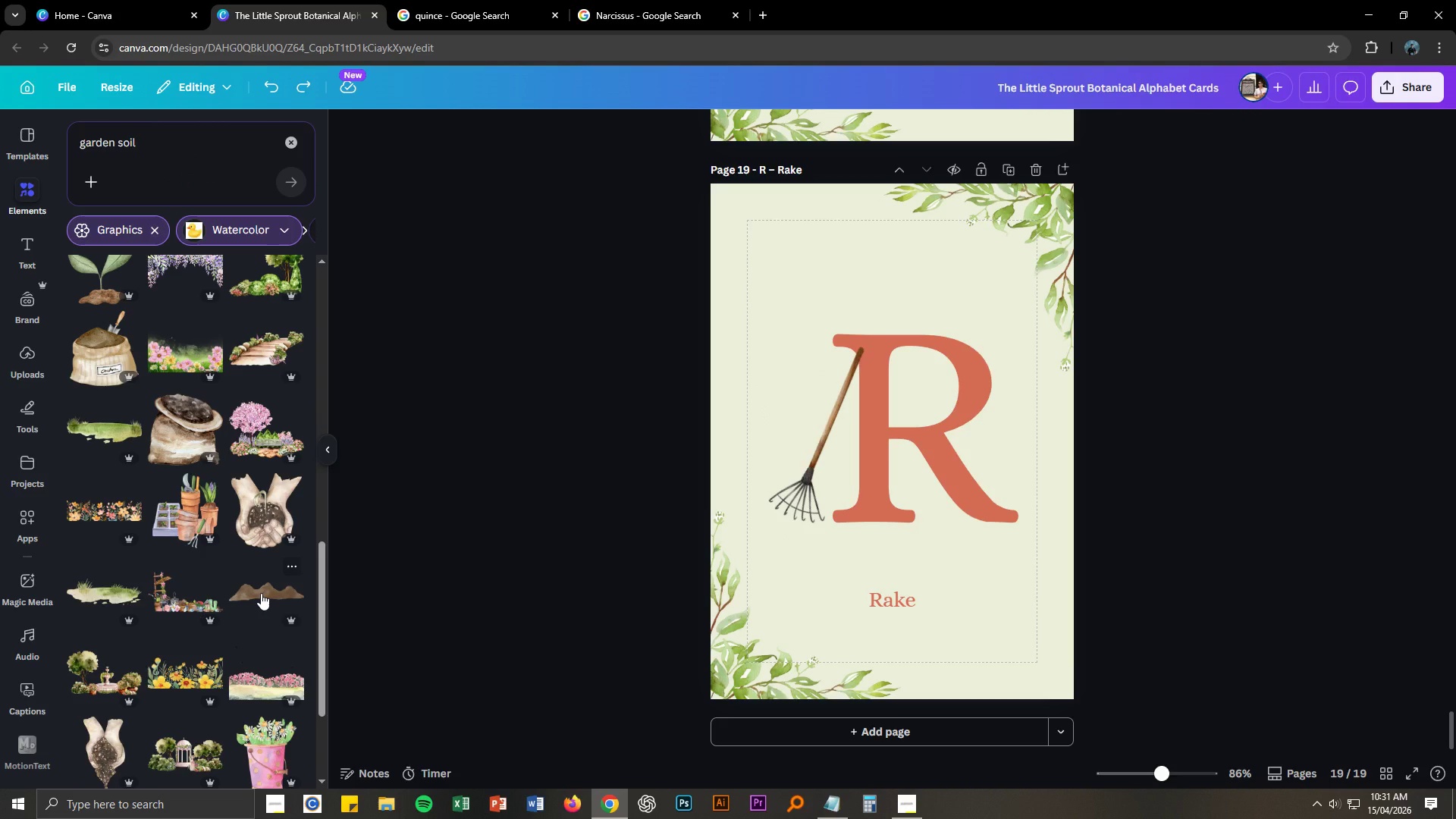 
left_click([261, 593])
 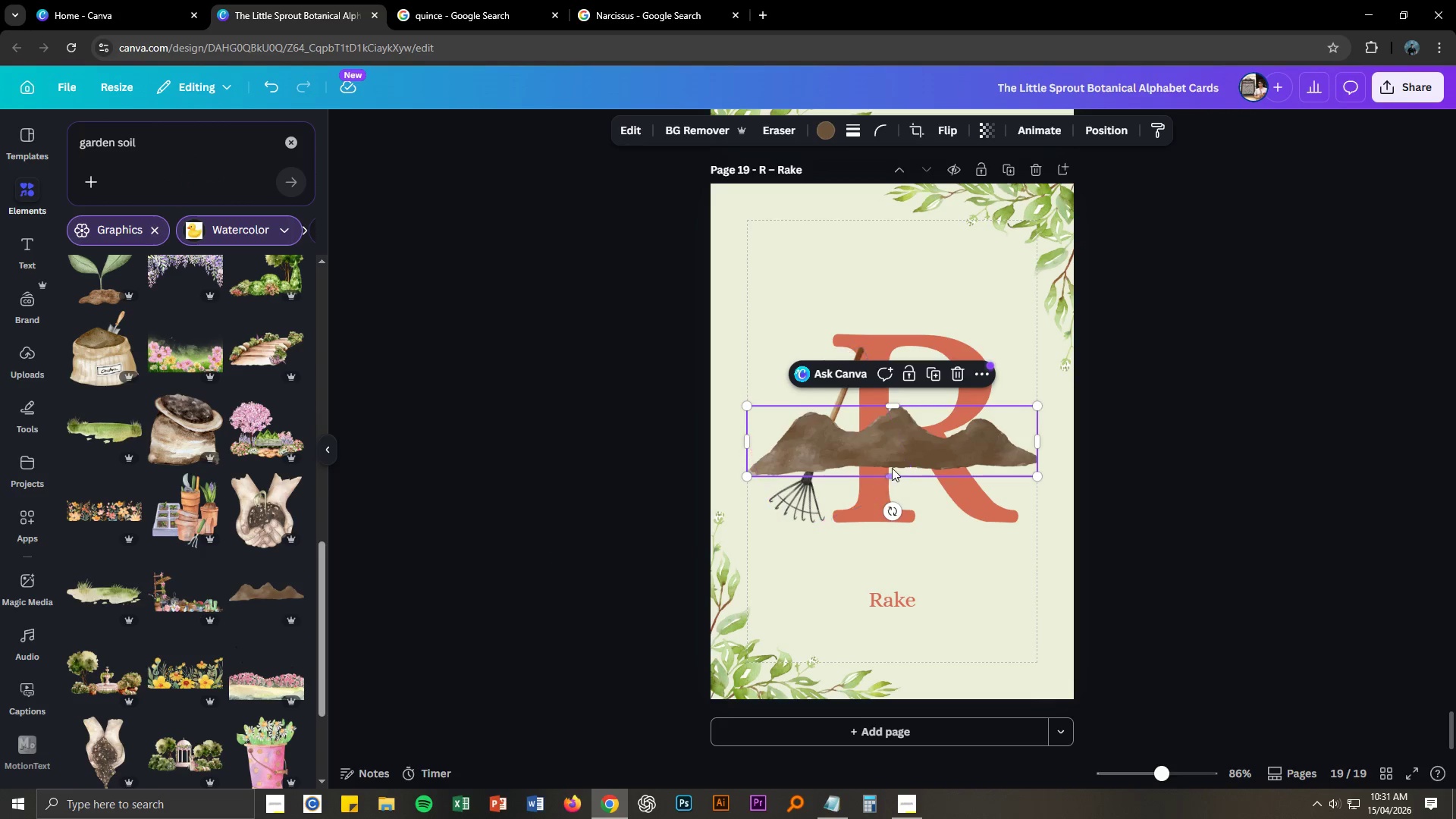 
left_click_drag(start_coordinate=[949, 457], to_coordinate=[950, 541])
 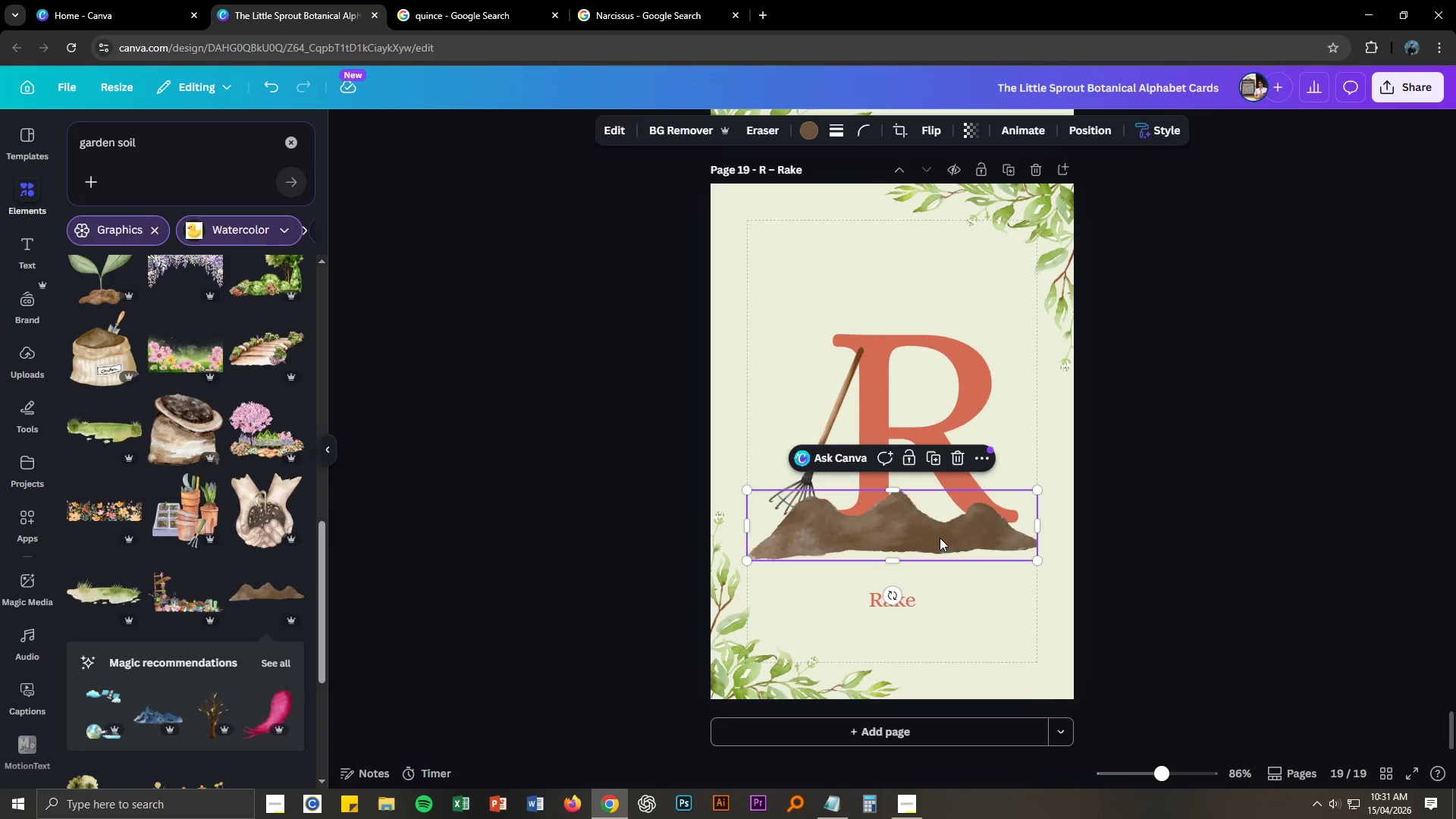 
key(NumpadDivide)
 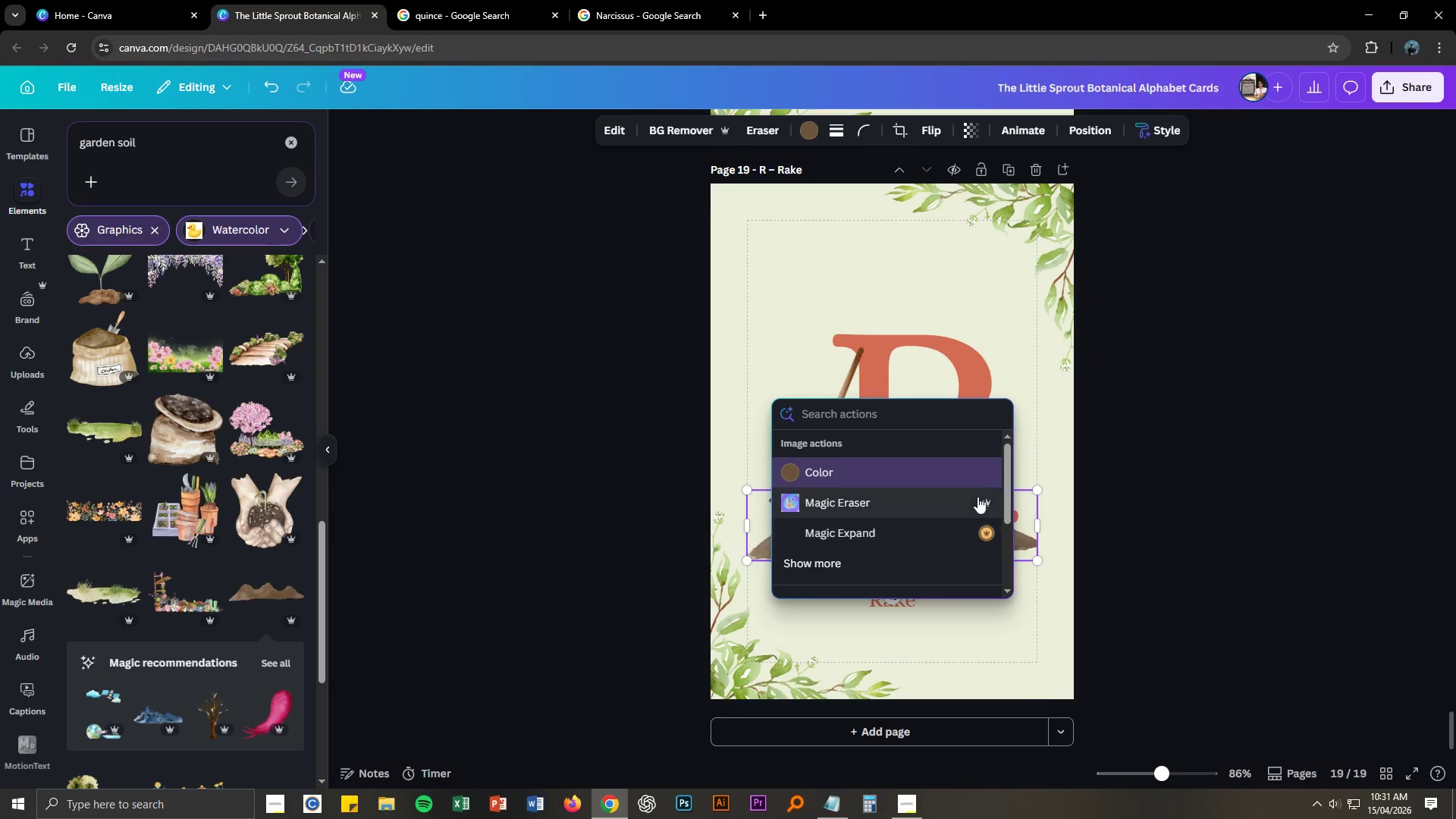 
left_click([1300, 506])
 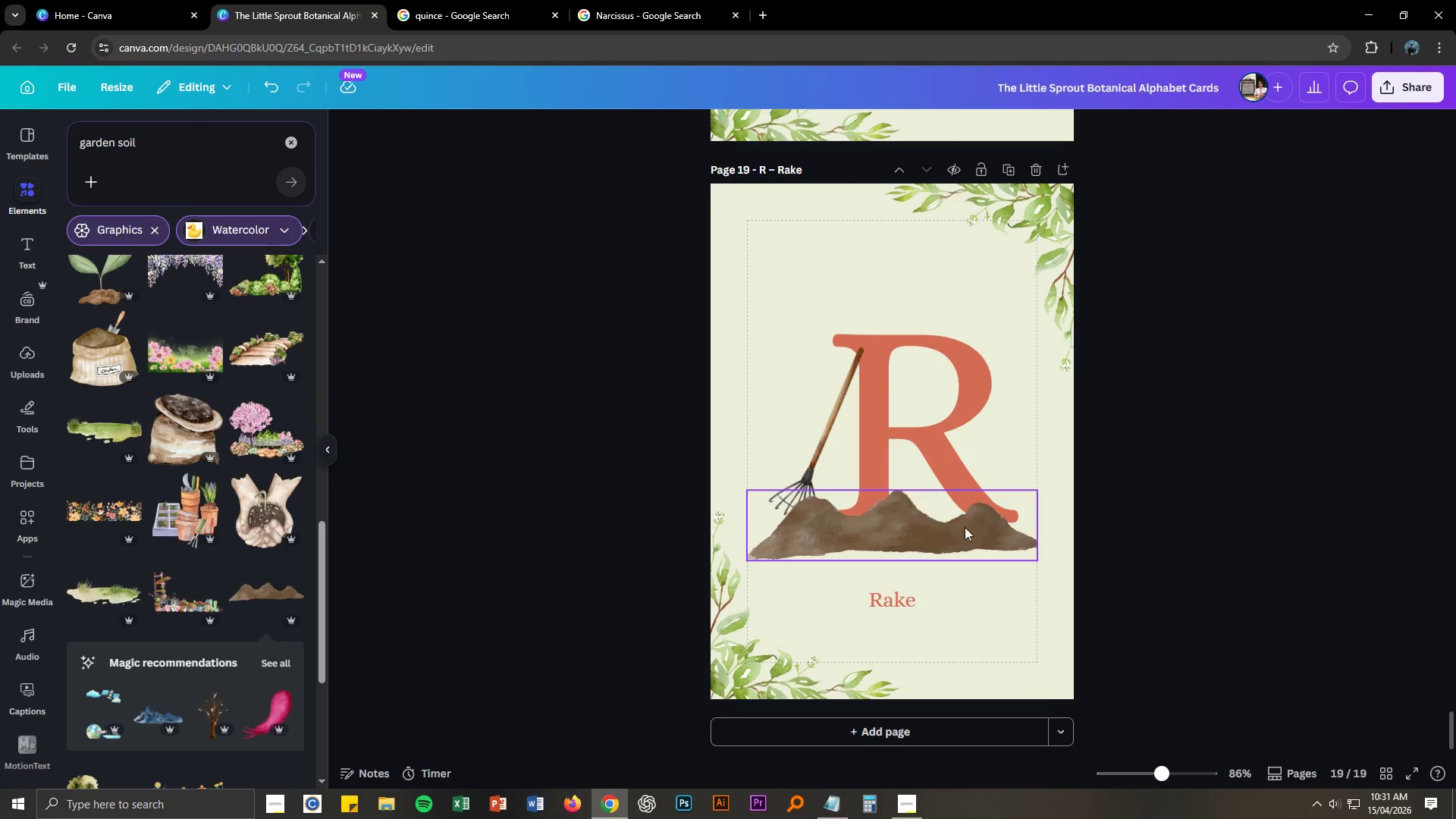 
left_click([946, 536])
 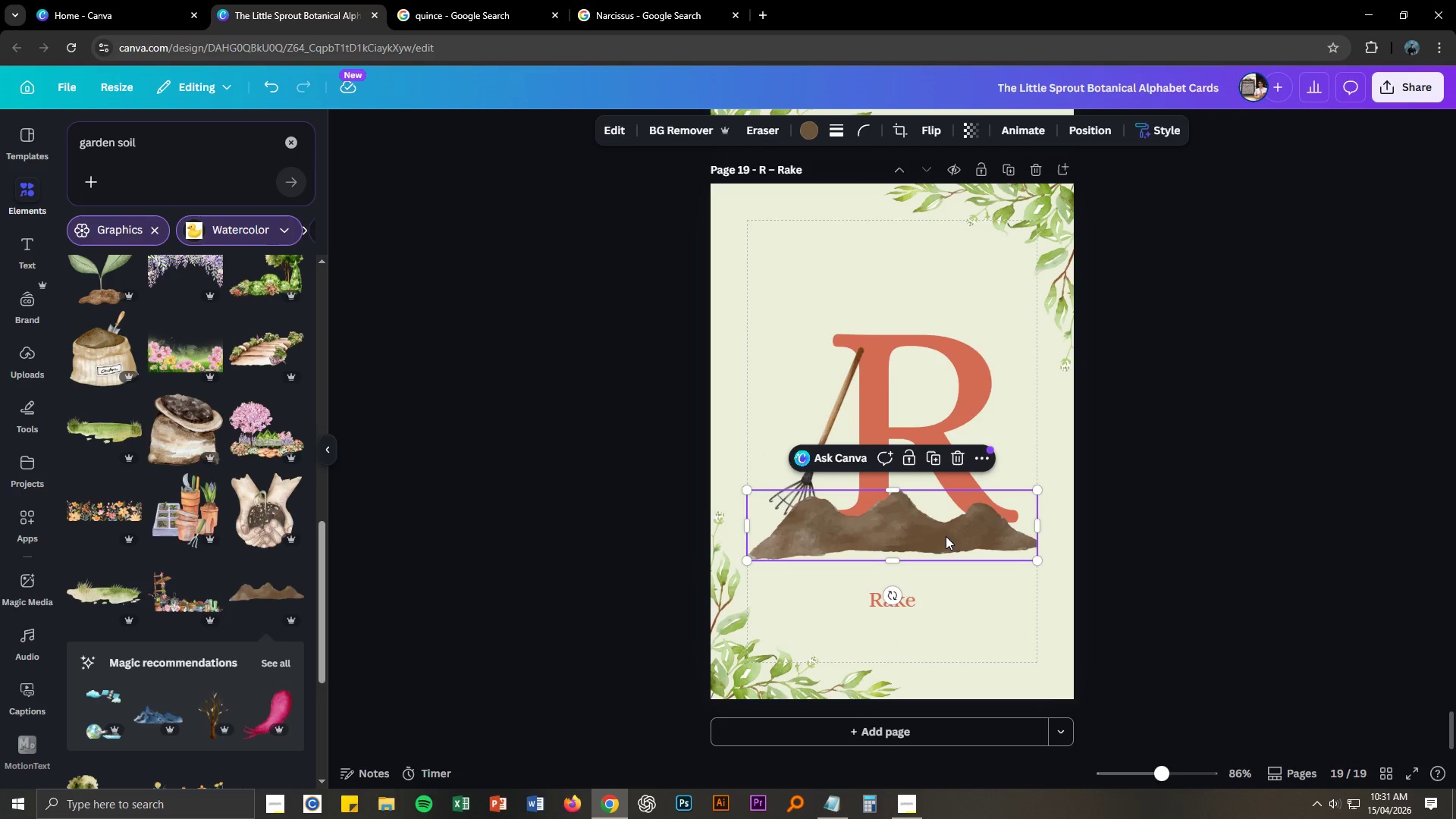 
left_click([1179, 536])
 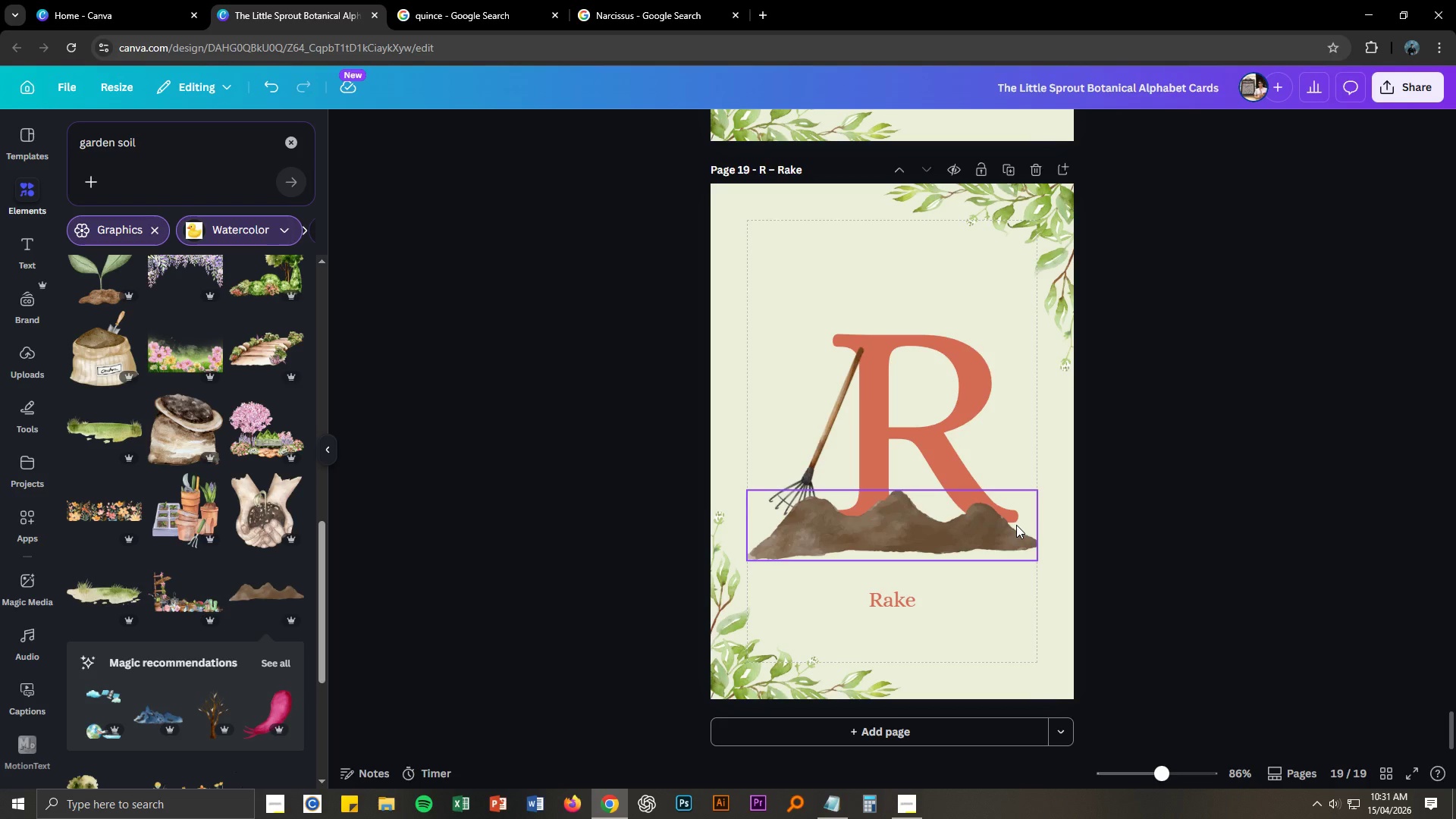 
key(Delete)
 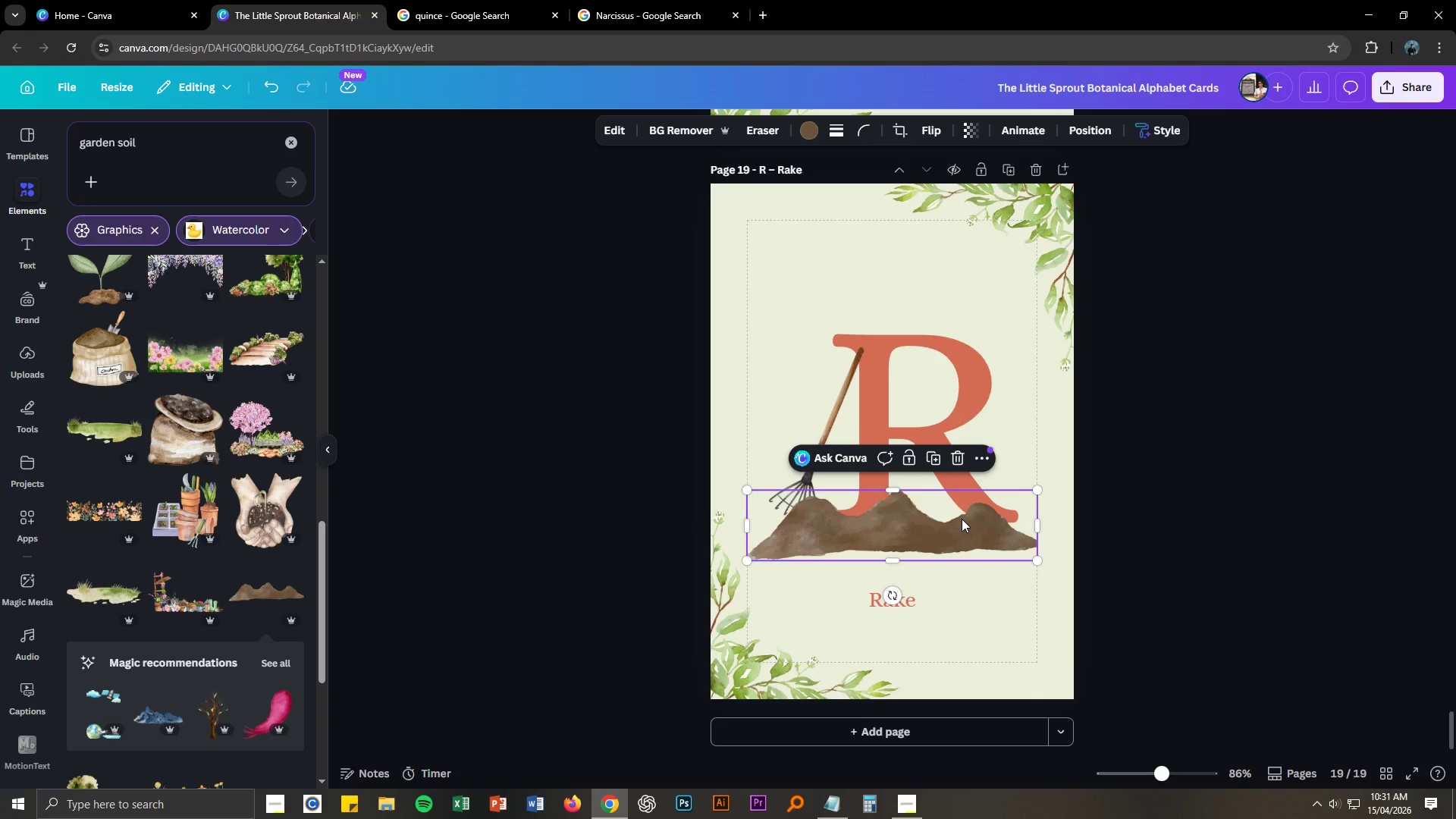 
key(Delete)
 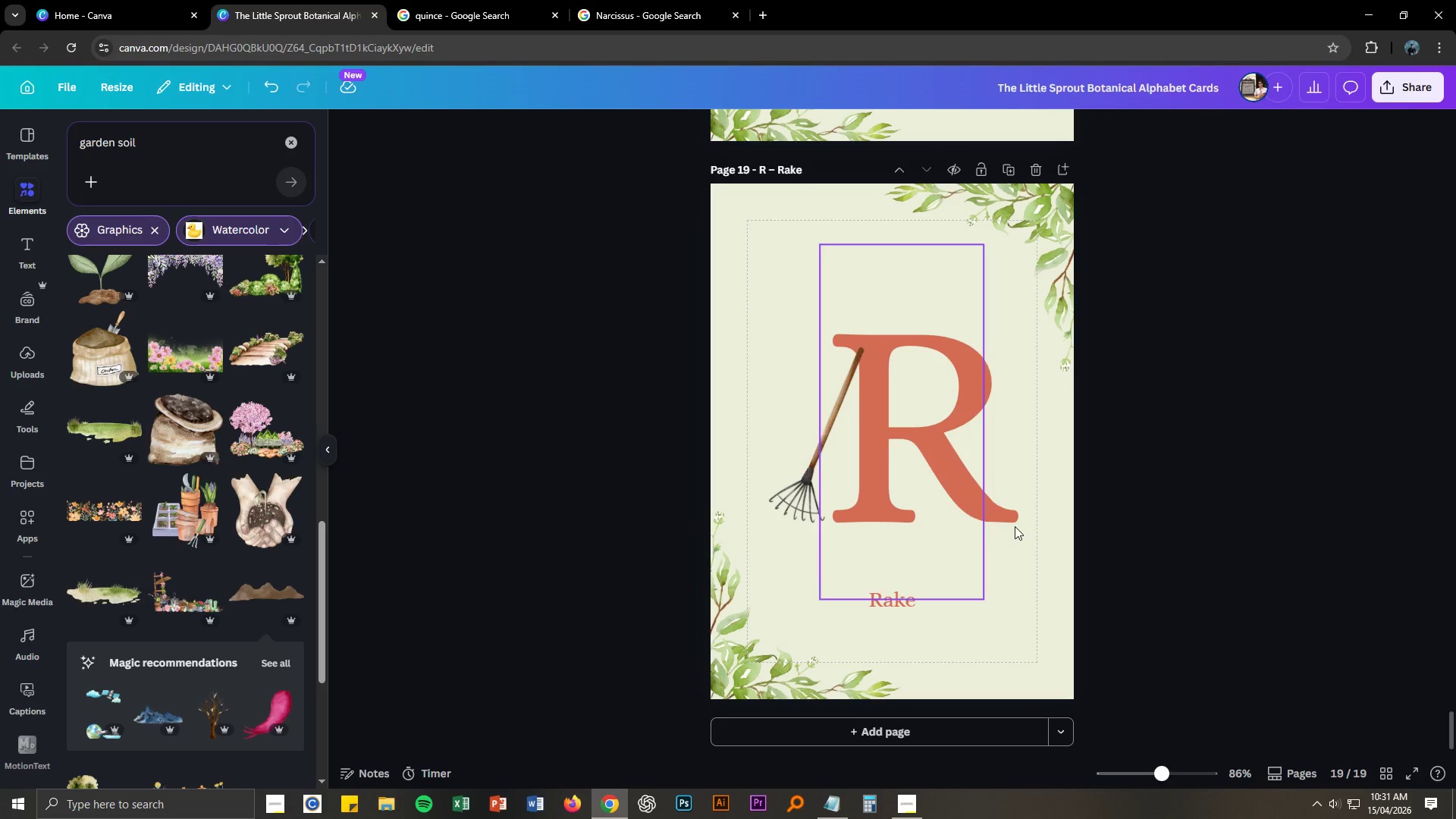 
left_click([1156, 527])
 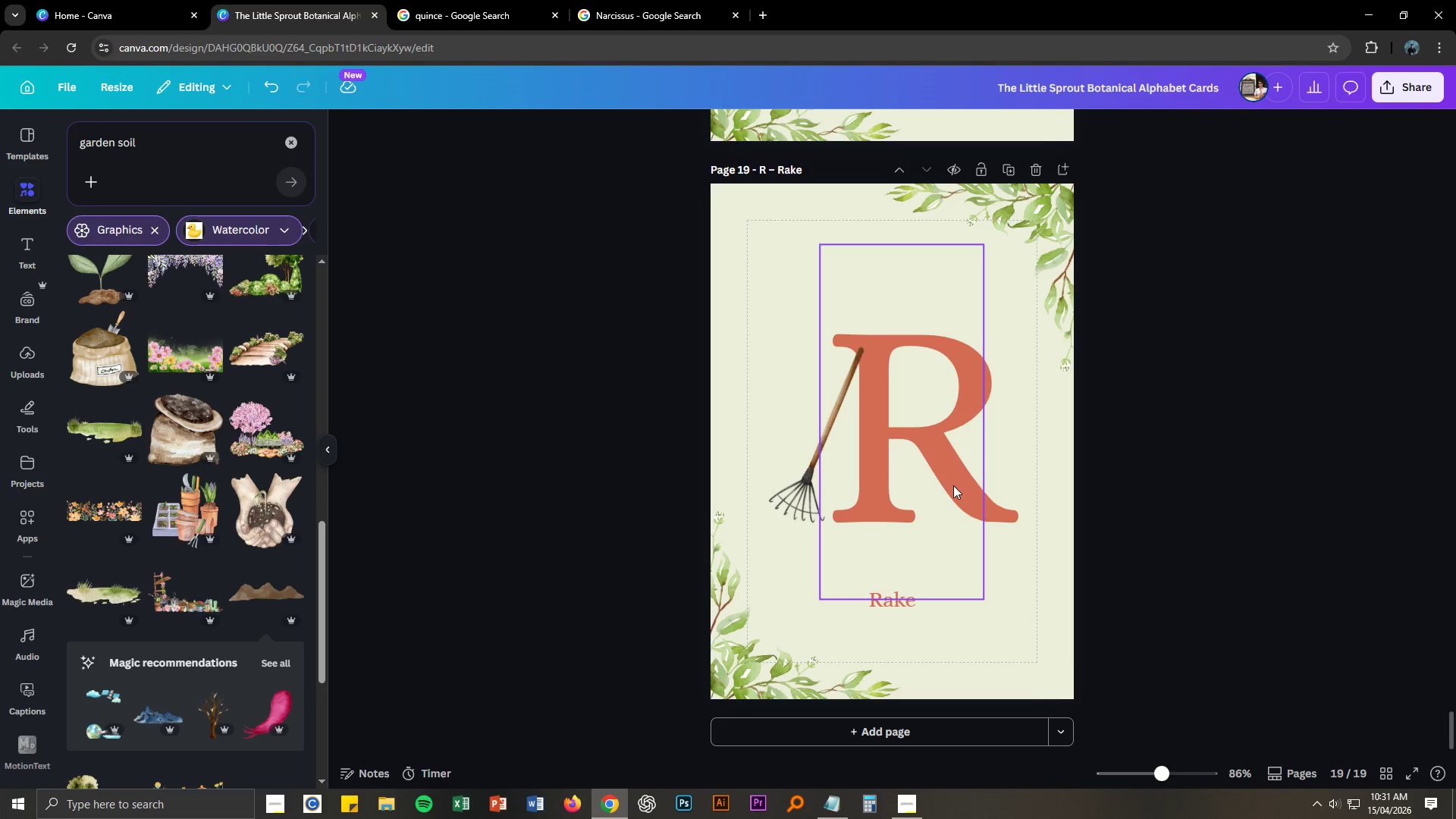 
scroll: coordinate [877, 507], scroll_direction: down, amount: 2.0
 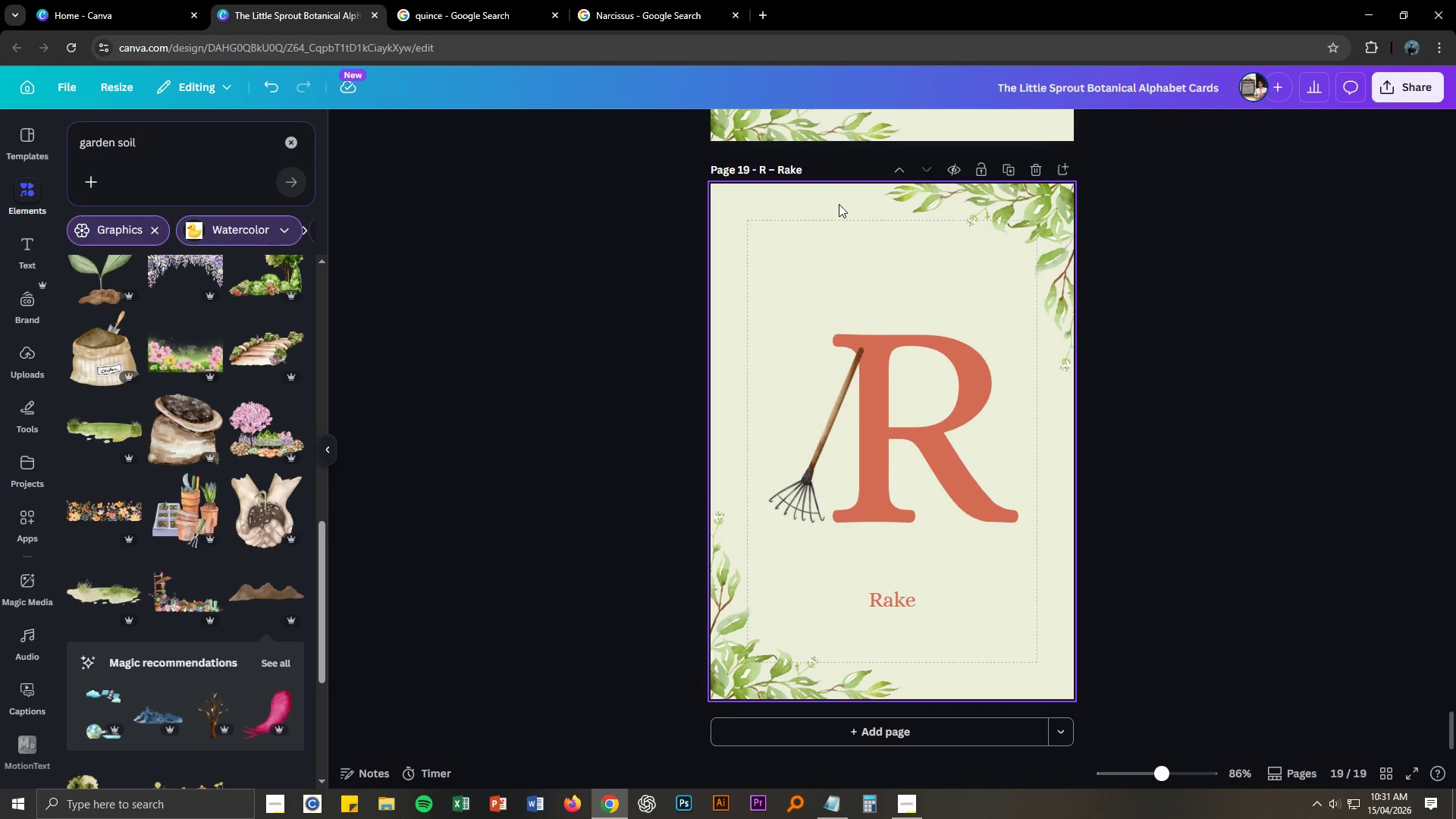 
scroll: coordinate [824, 396], scroll_direction: up, amount: 7.0
 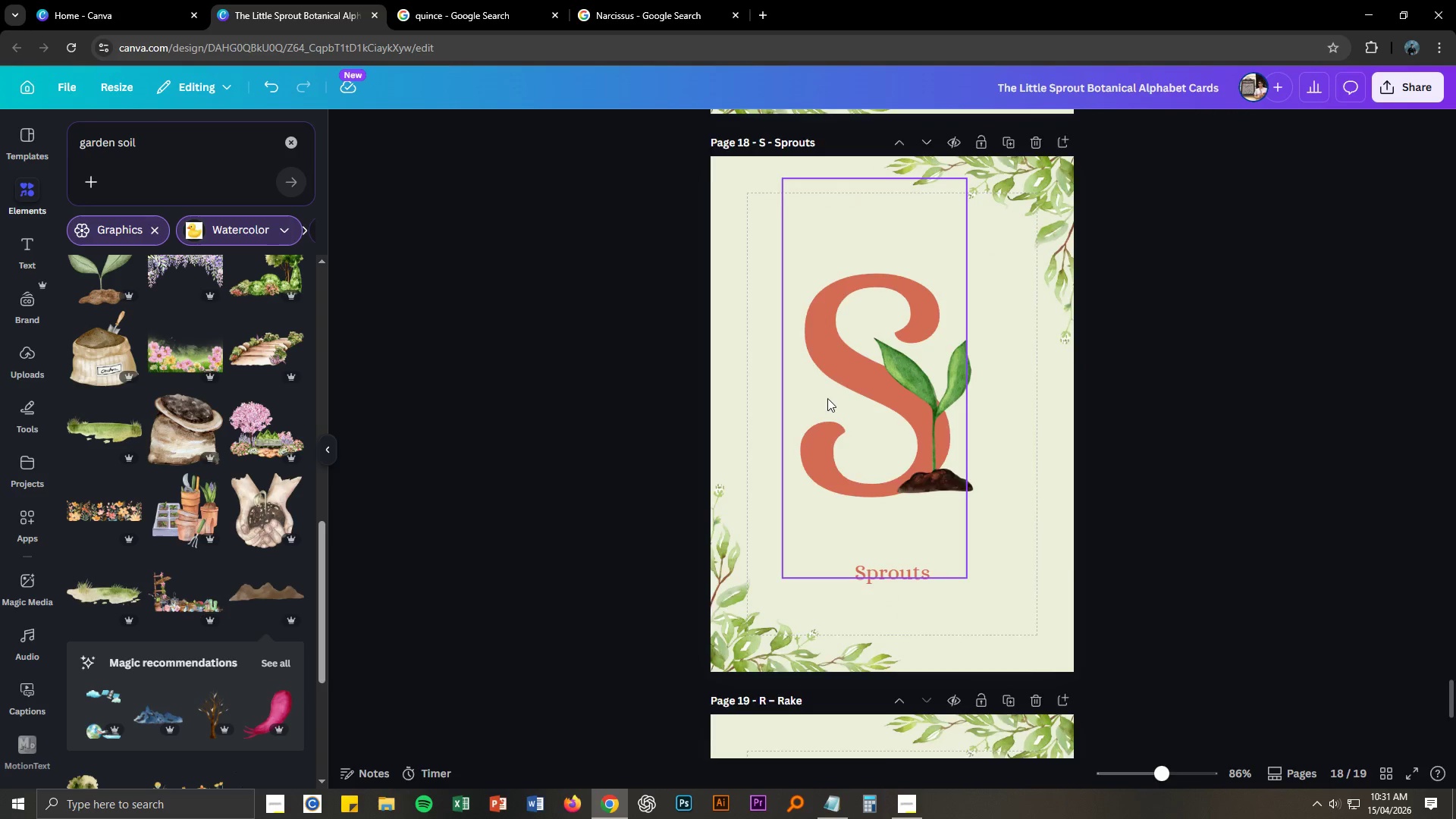 
scroll: coordinate [833, 403], scroll_direction: down, amount: 2.0
 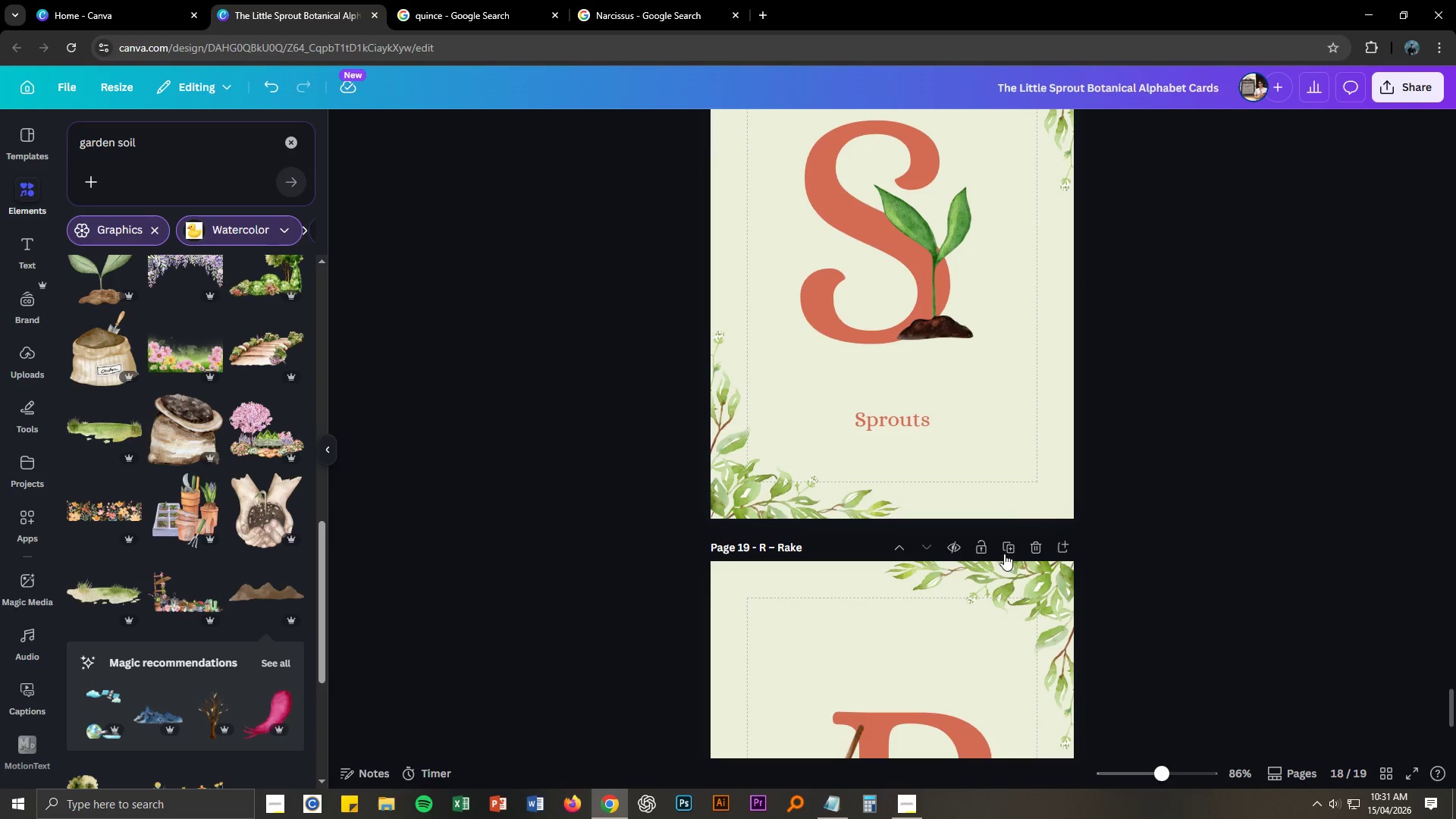 
left_click([1006, 549])
 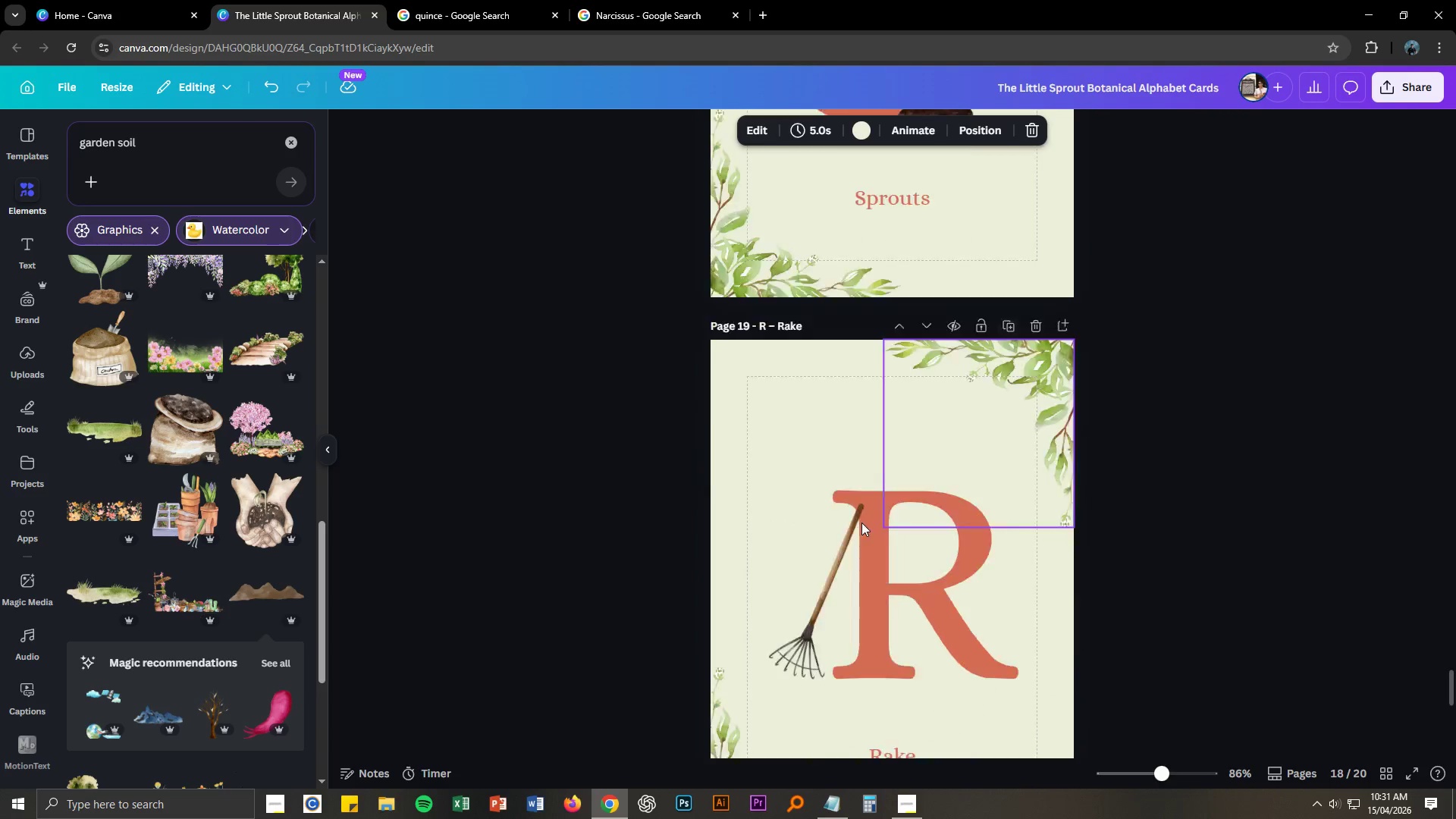 
mouse_move([795, 509])
 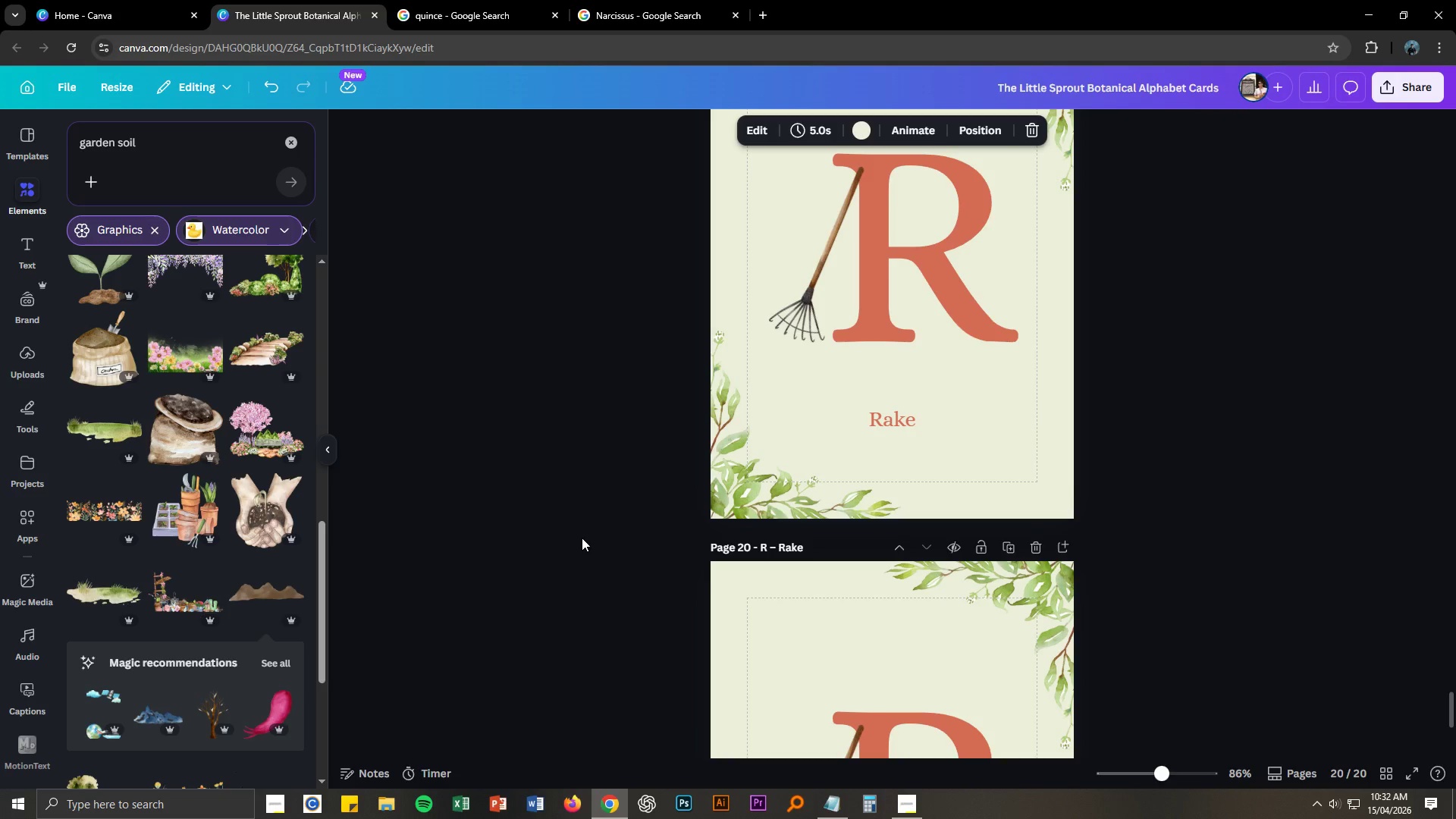 
wait(9.52)
 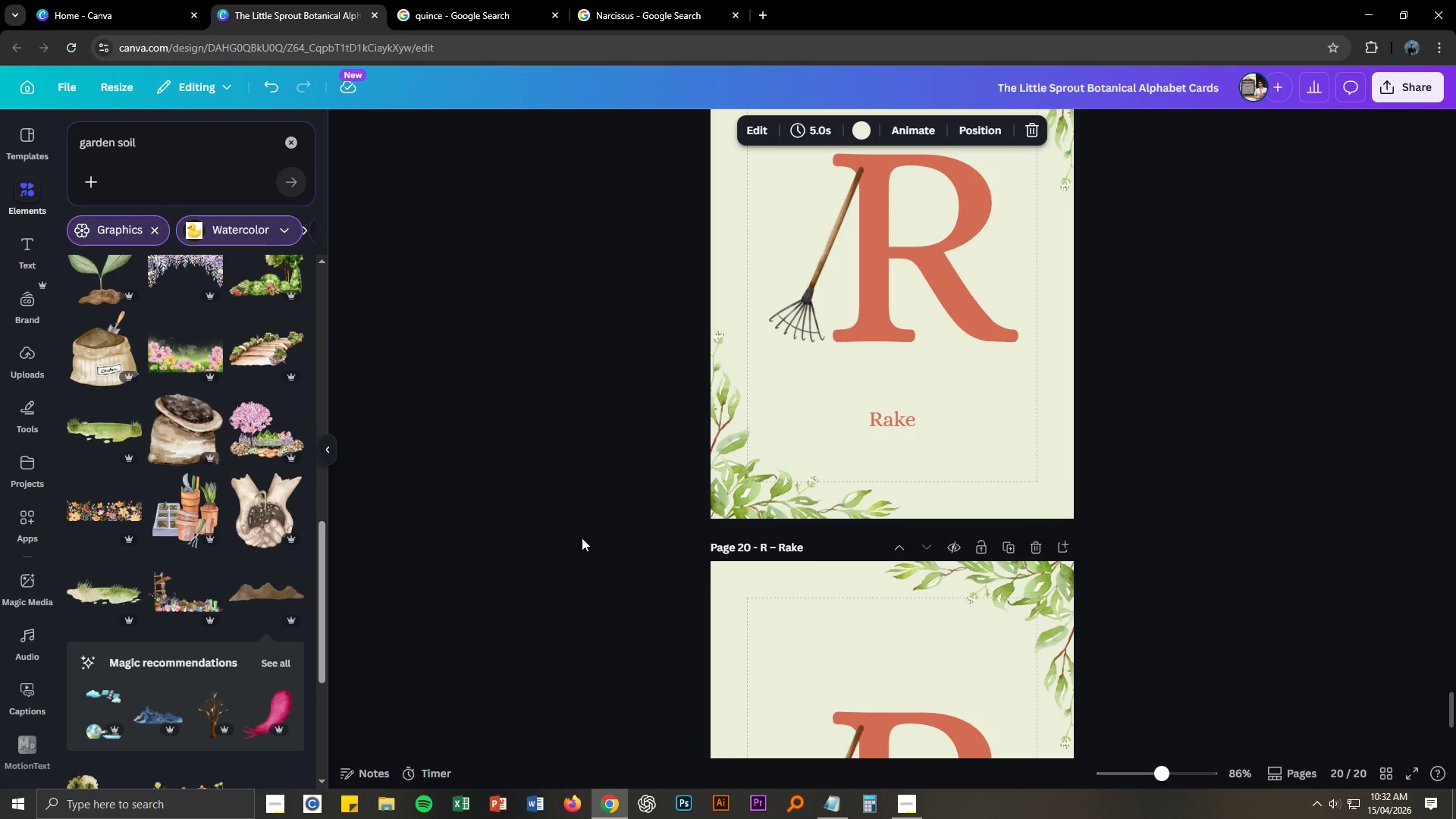 
scroll: coordinate [260, 451], scroll_direction: down, amount: 2.0
 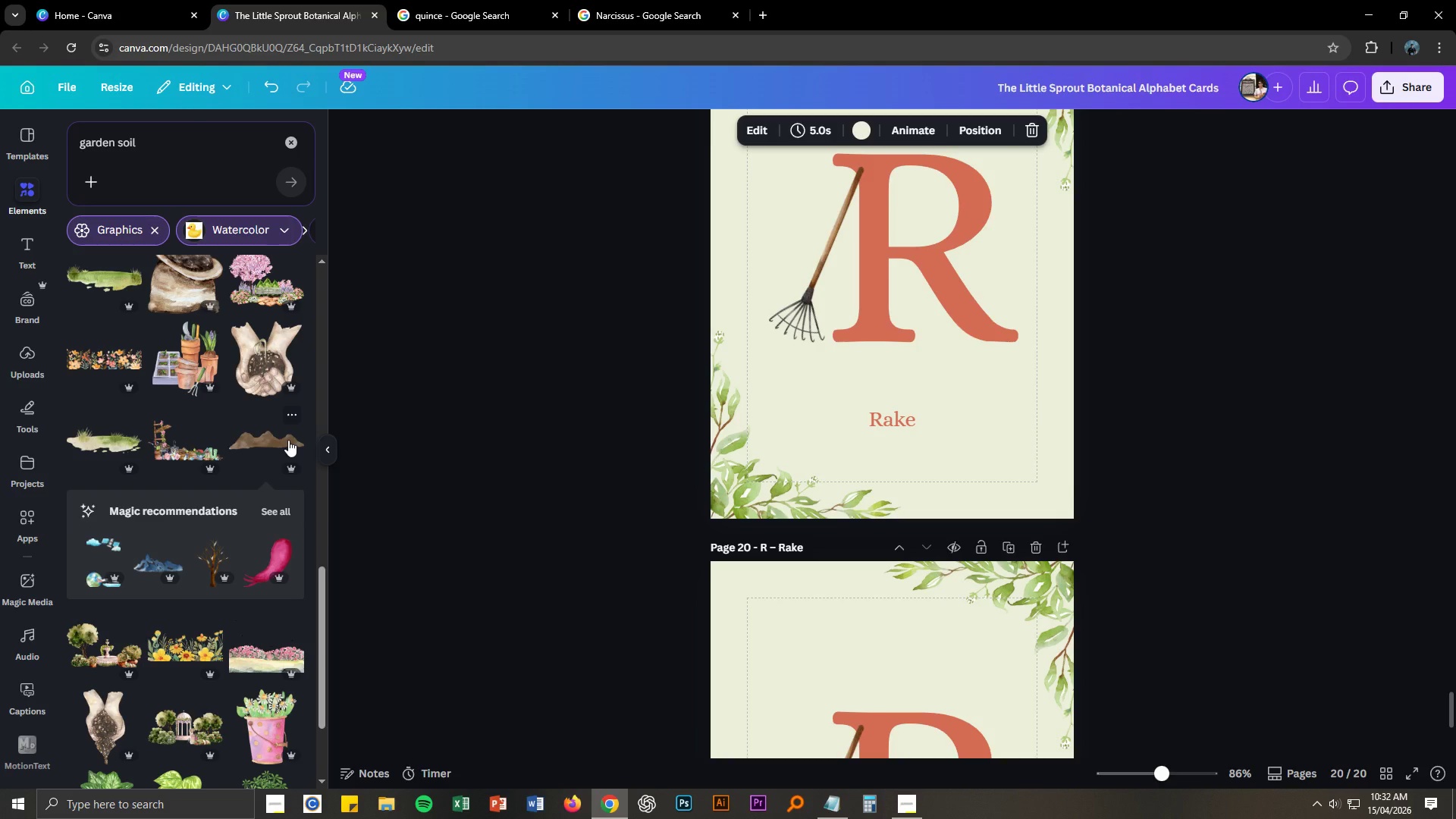 
wait(11.25)
 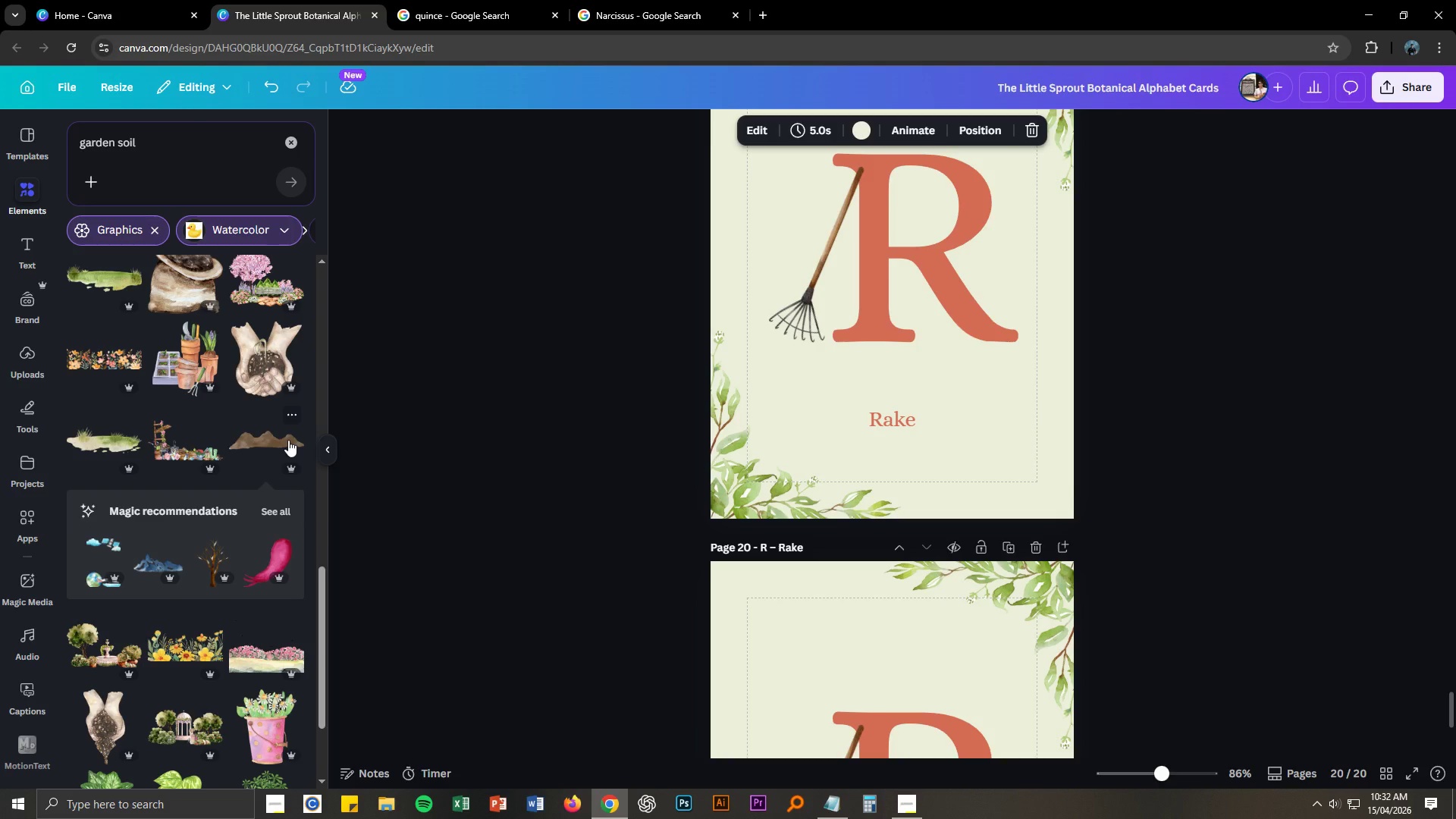 
left_click([863, 802])
 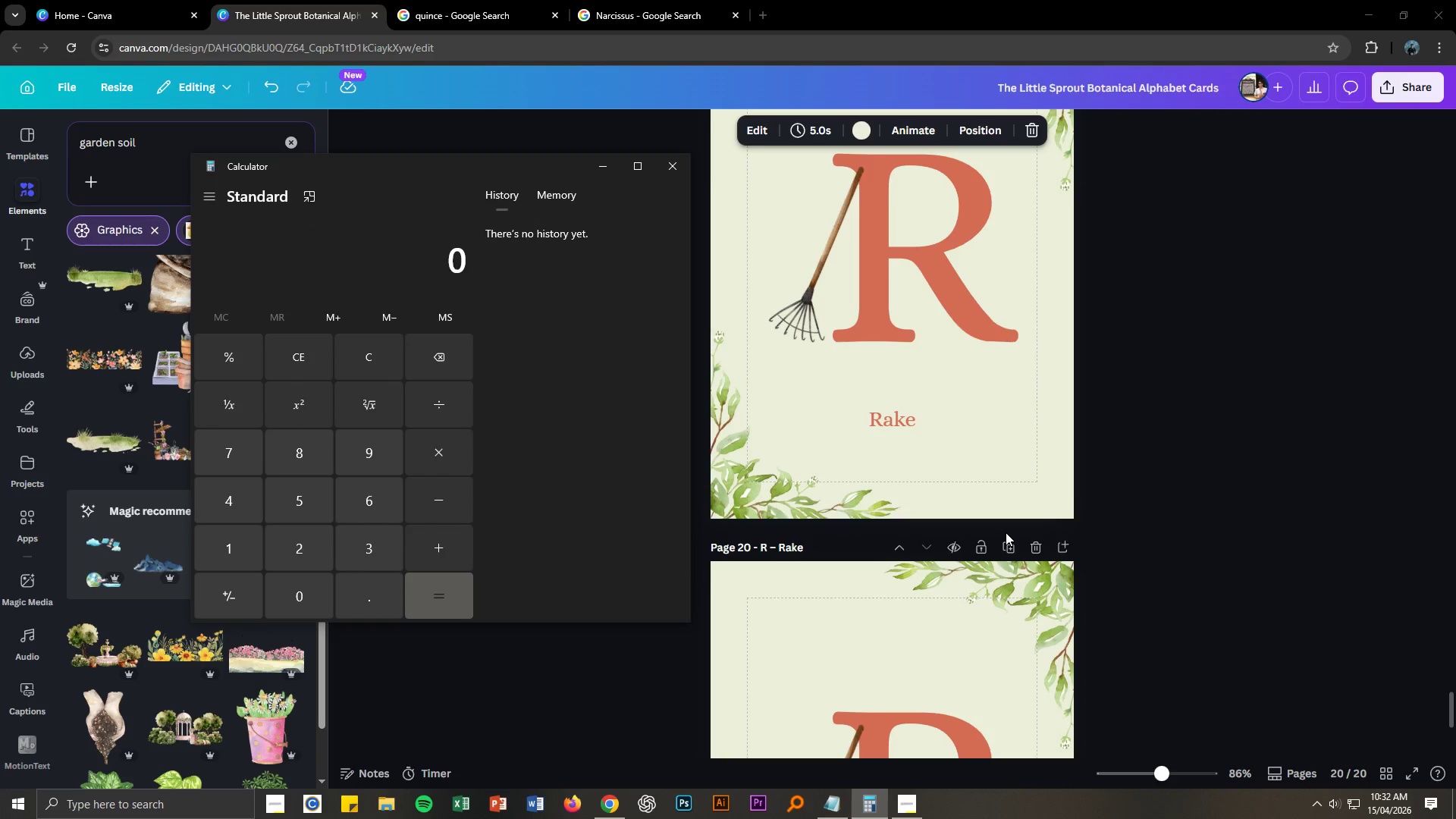 
key(Numpad2)
 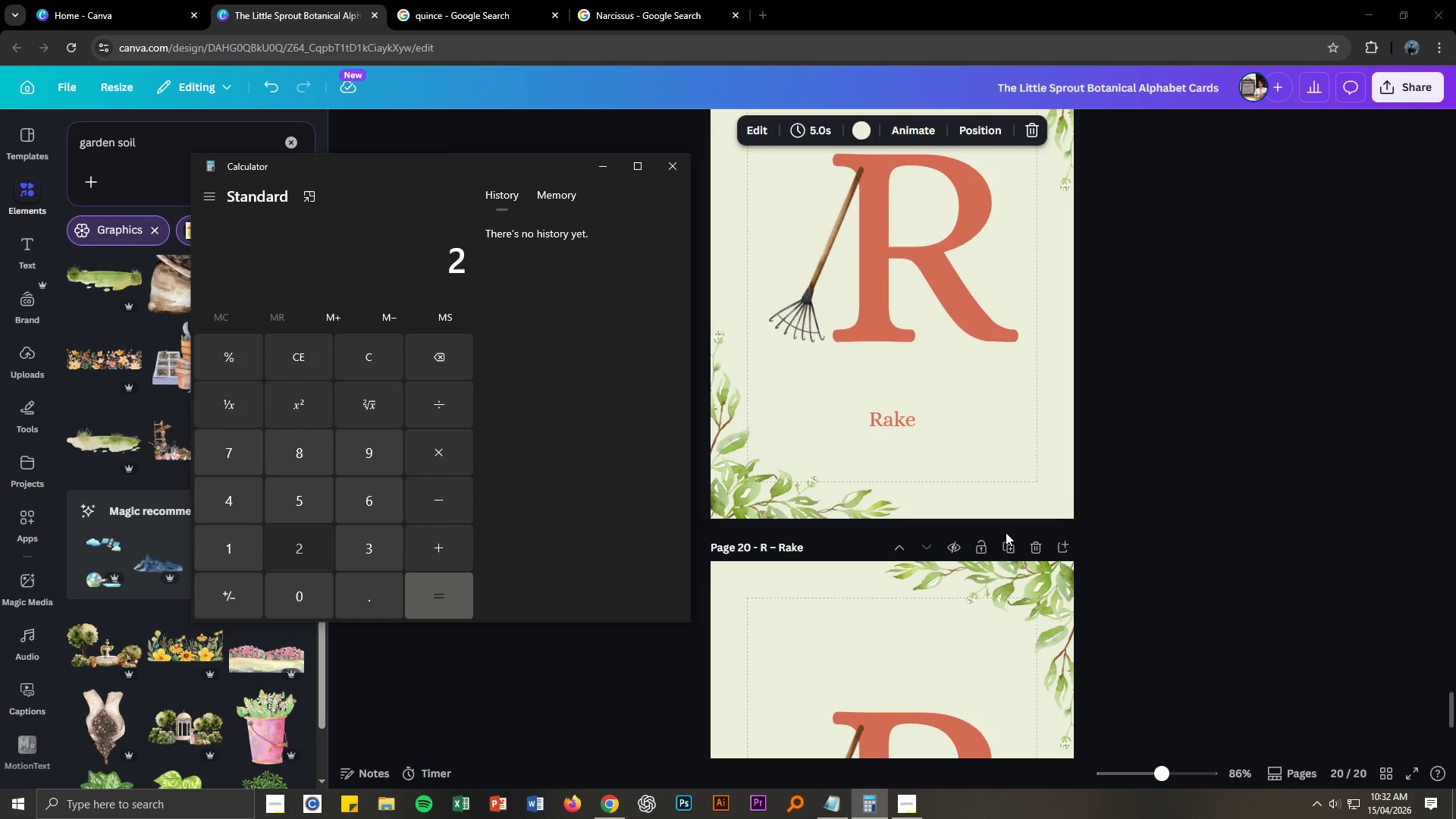 
key(Numpad6)
 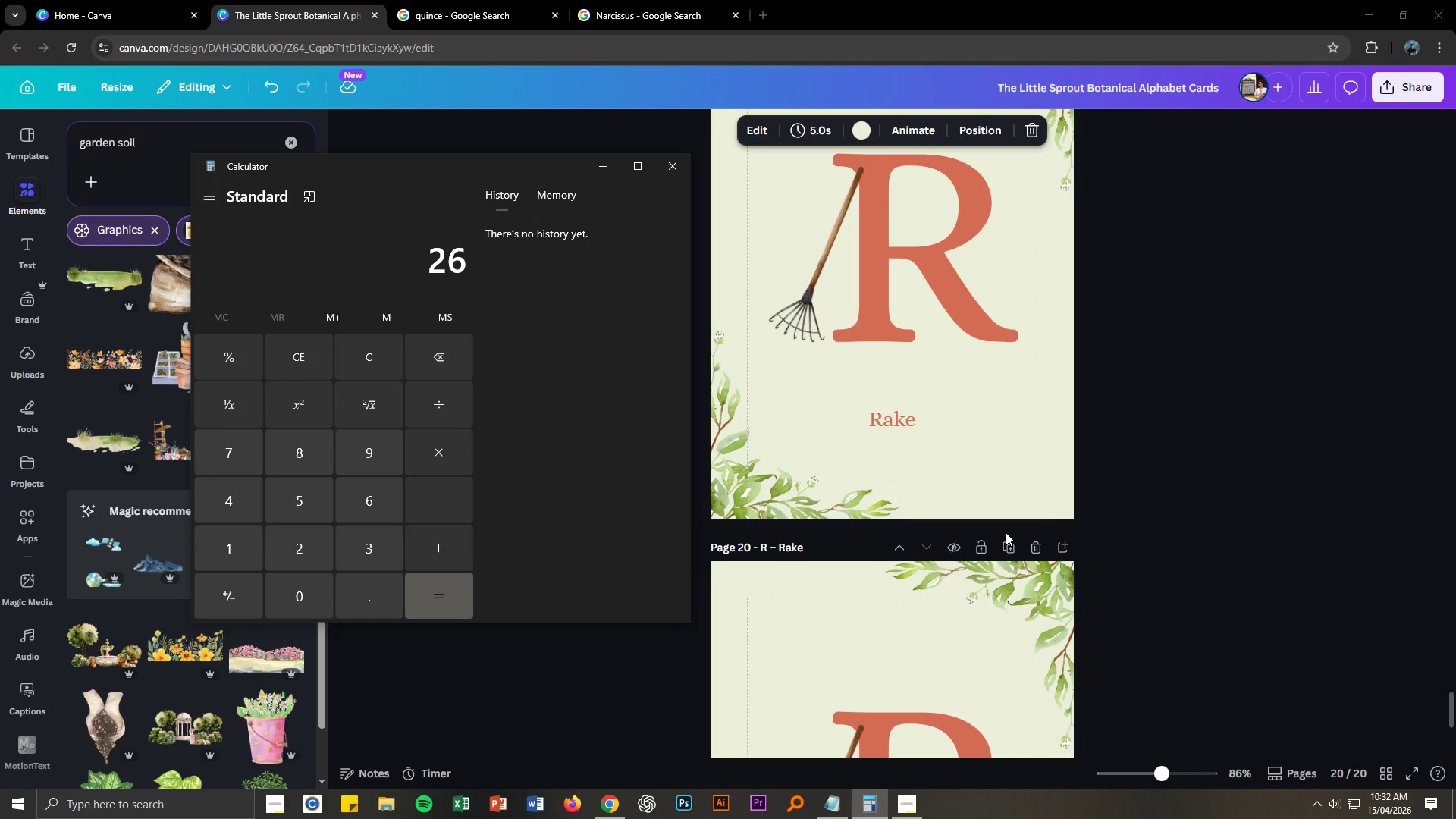 
key(NumpadDivide)
 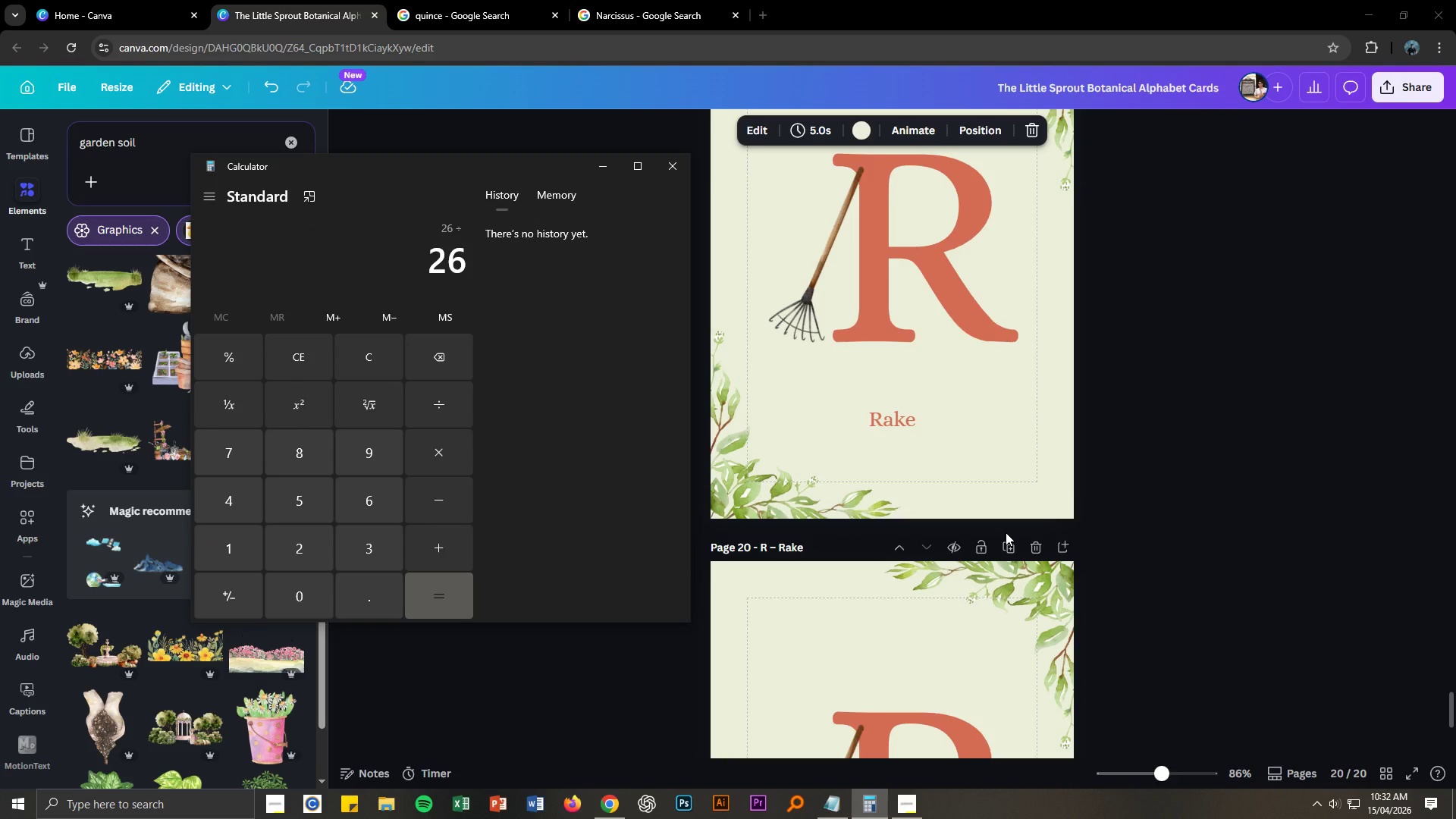 
key(Numpad4)
 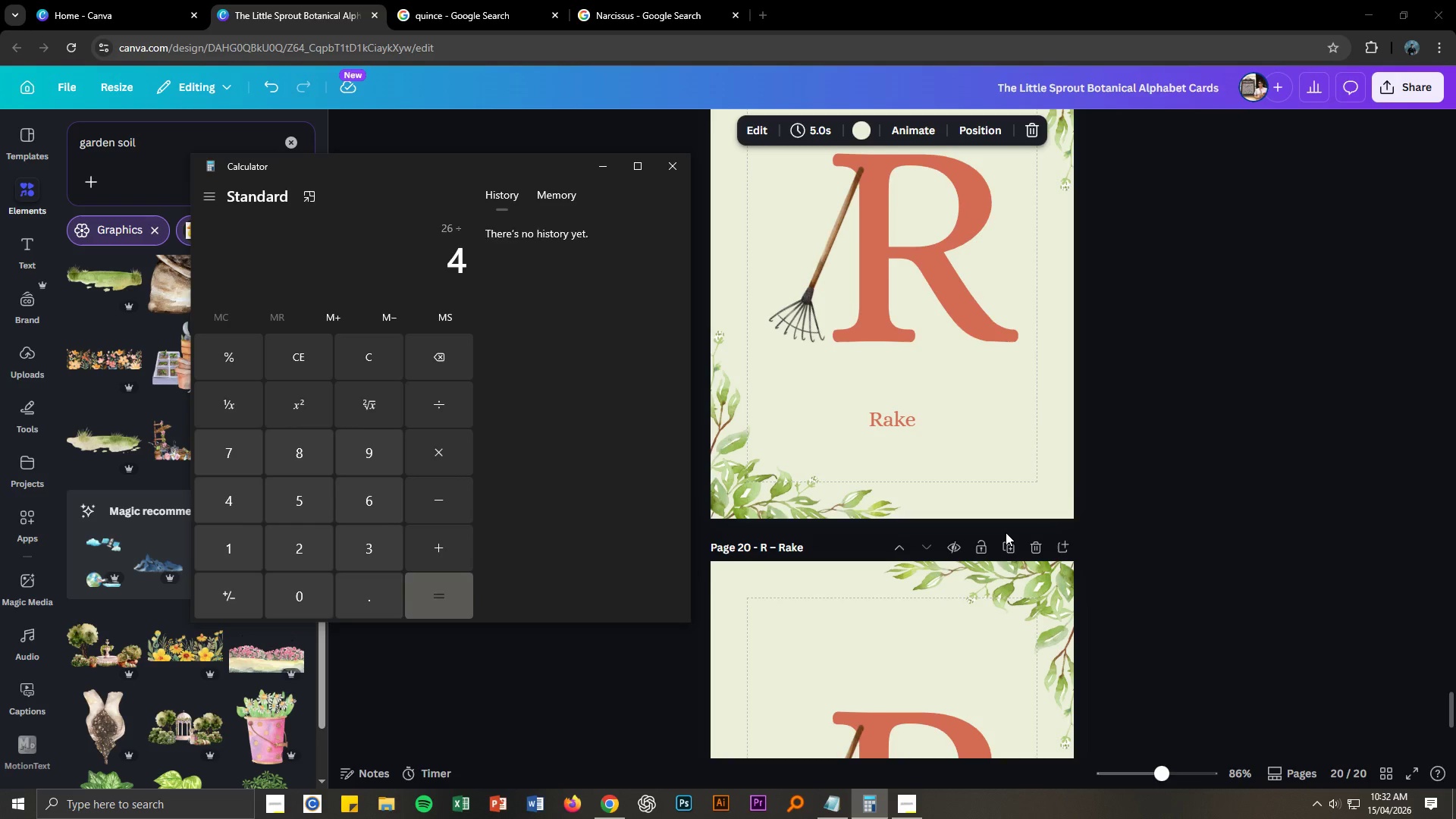 
key(NumpadEnter)
 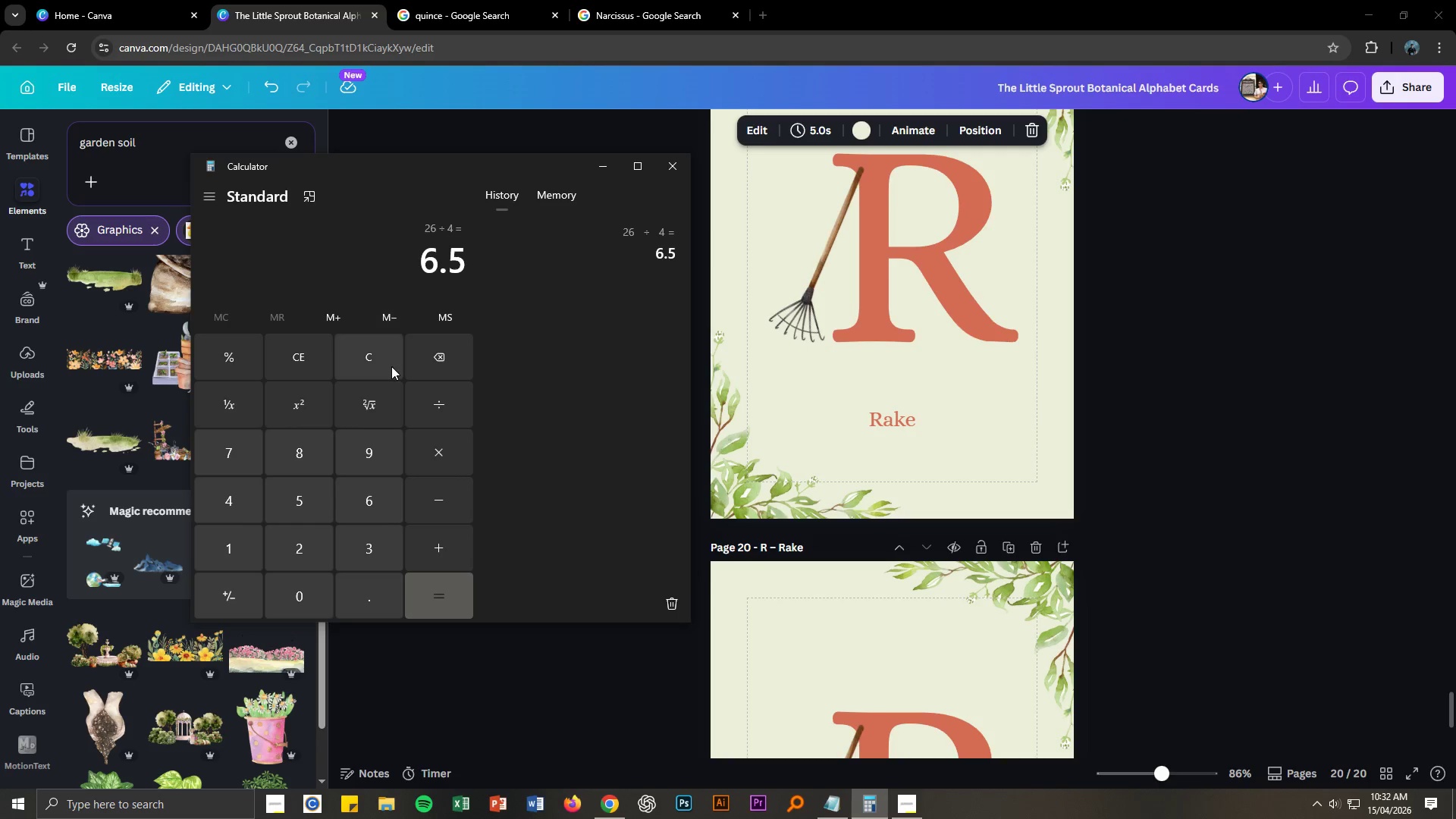 
left_click([391, 366])
 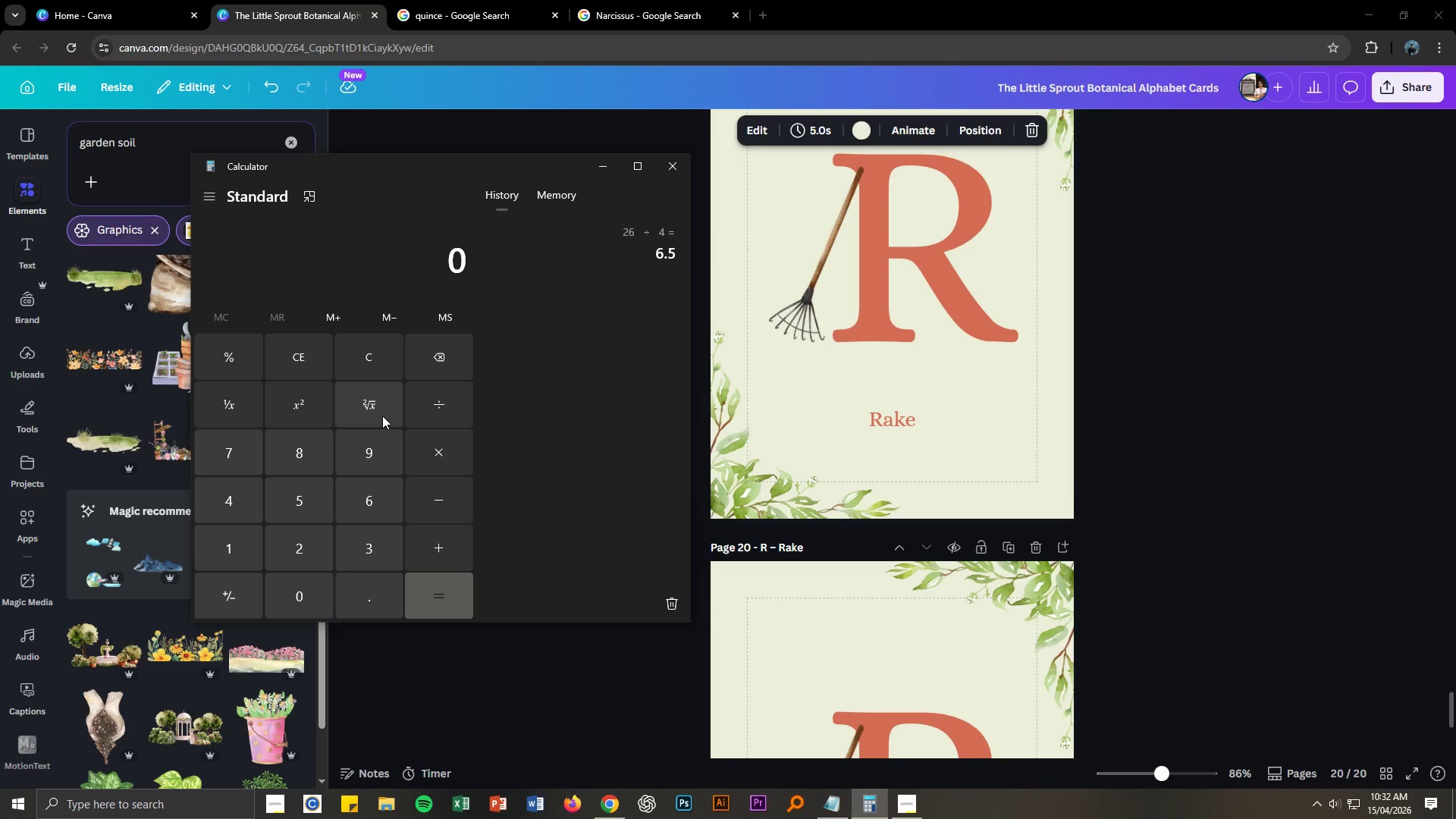 
left_click([373, 353])
 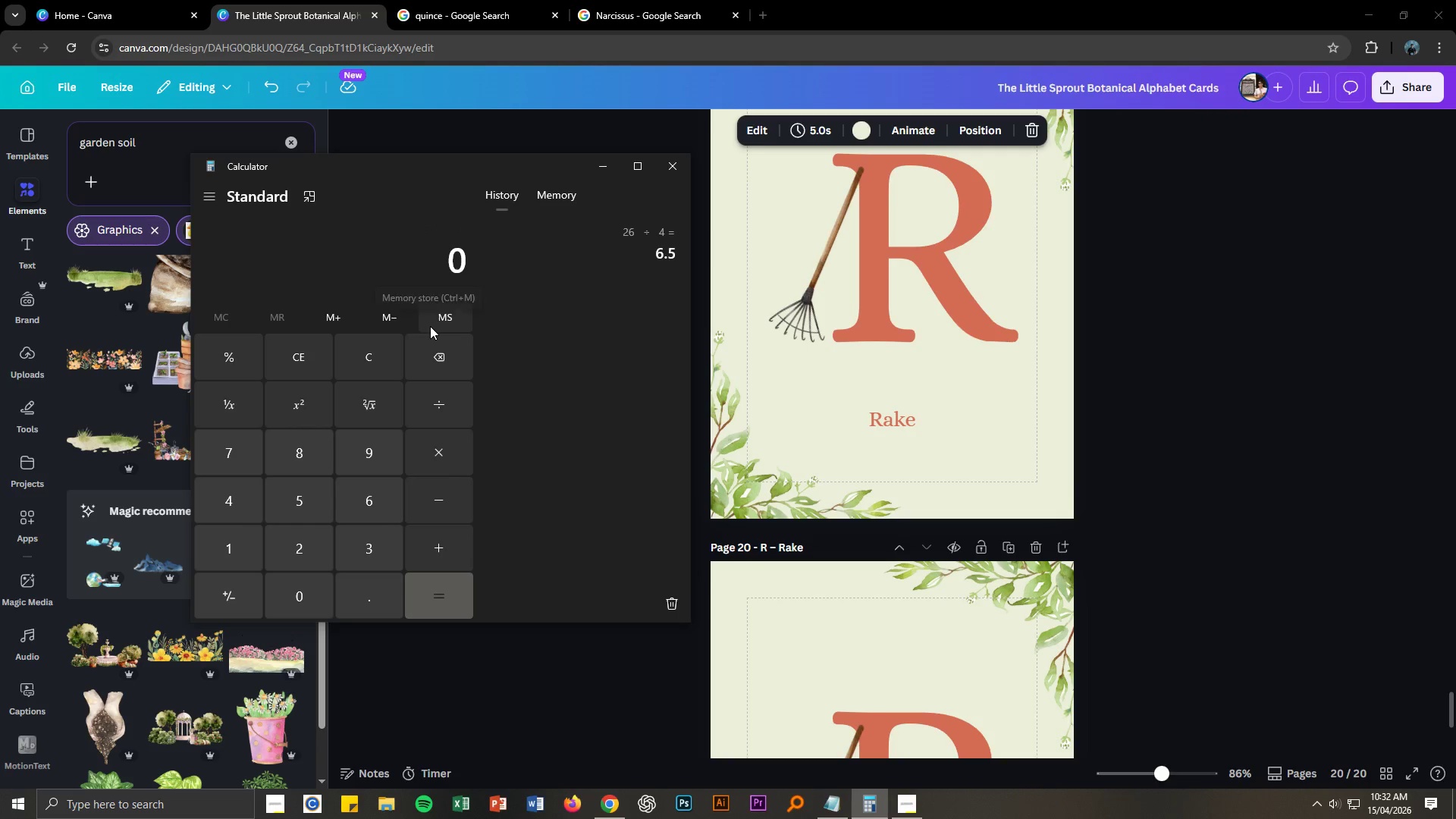 
key(Numpad2)
 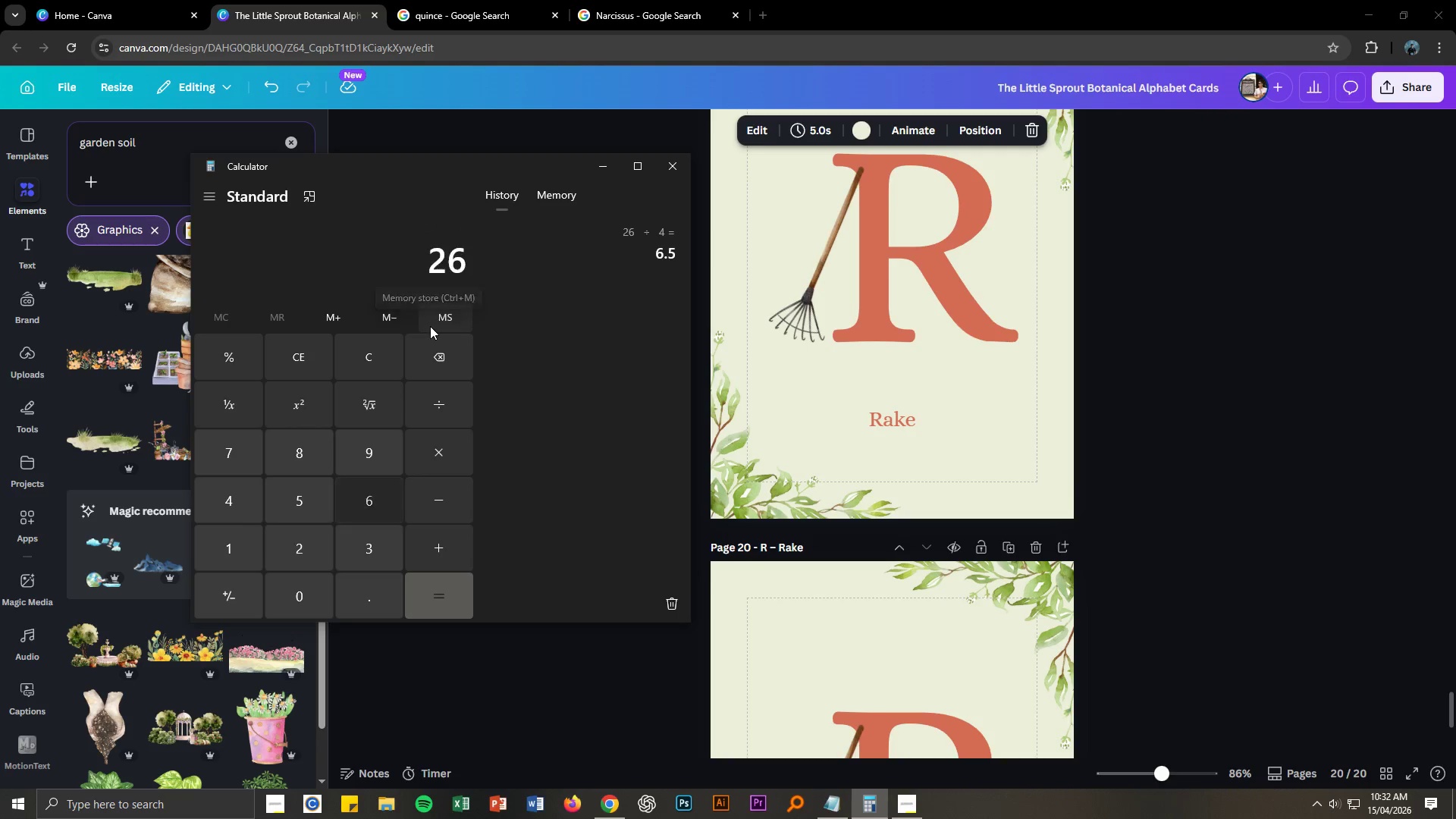 
key(Numpad6)
 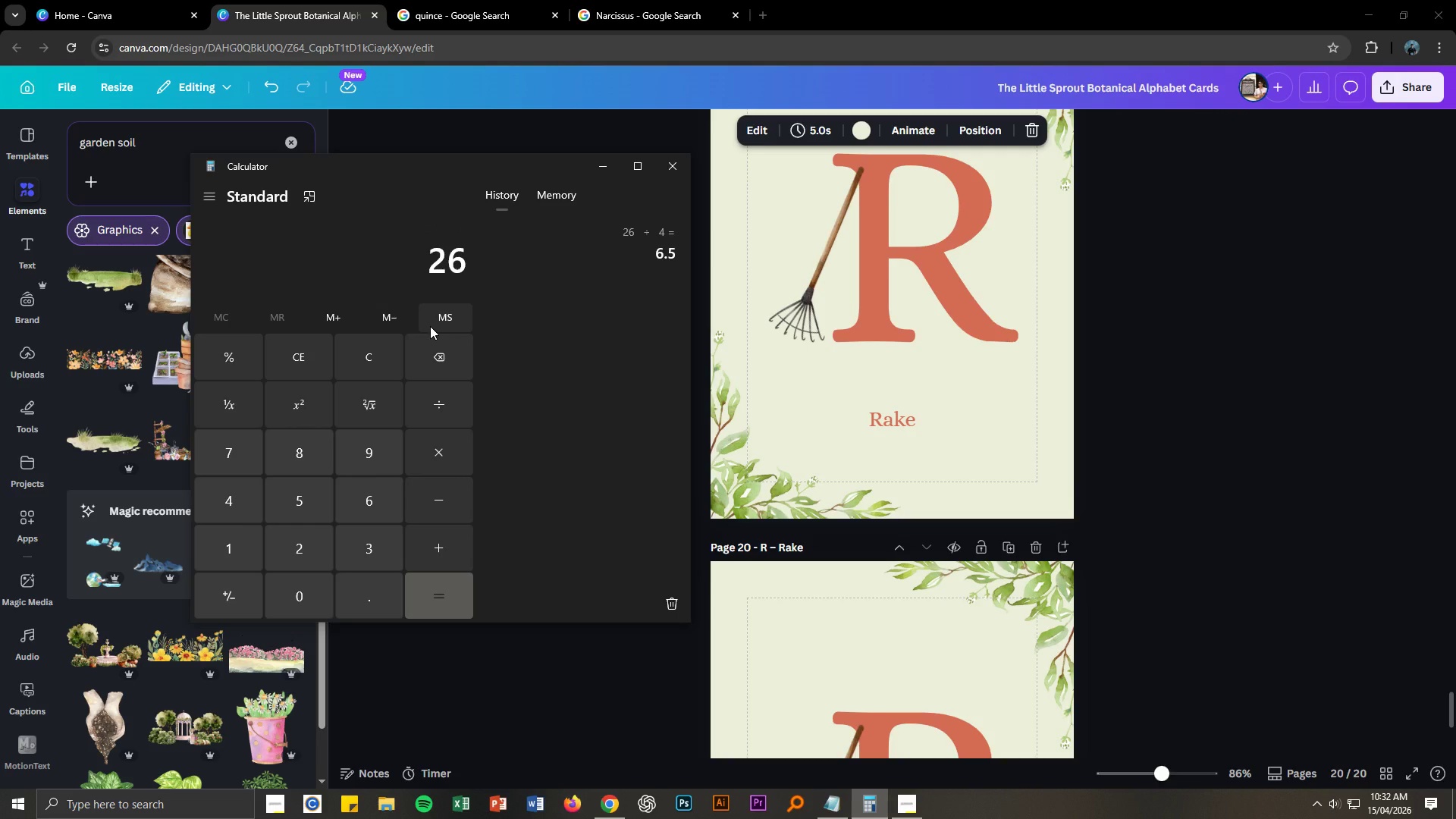 
key(NumpadDivide)
 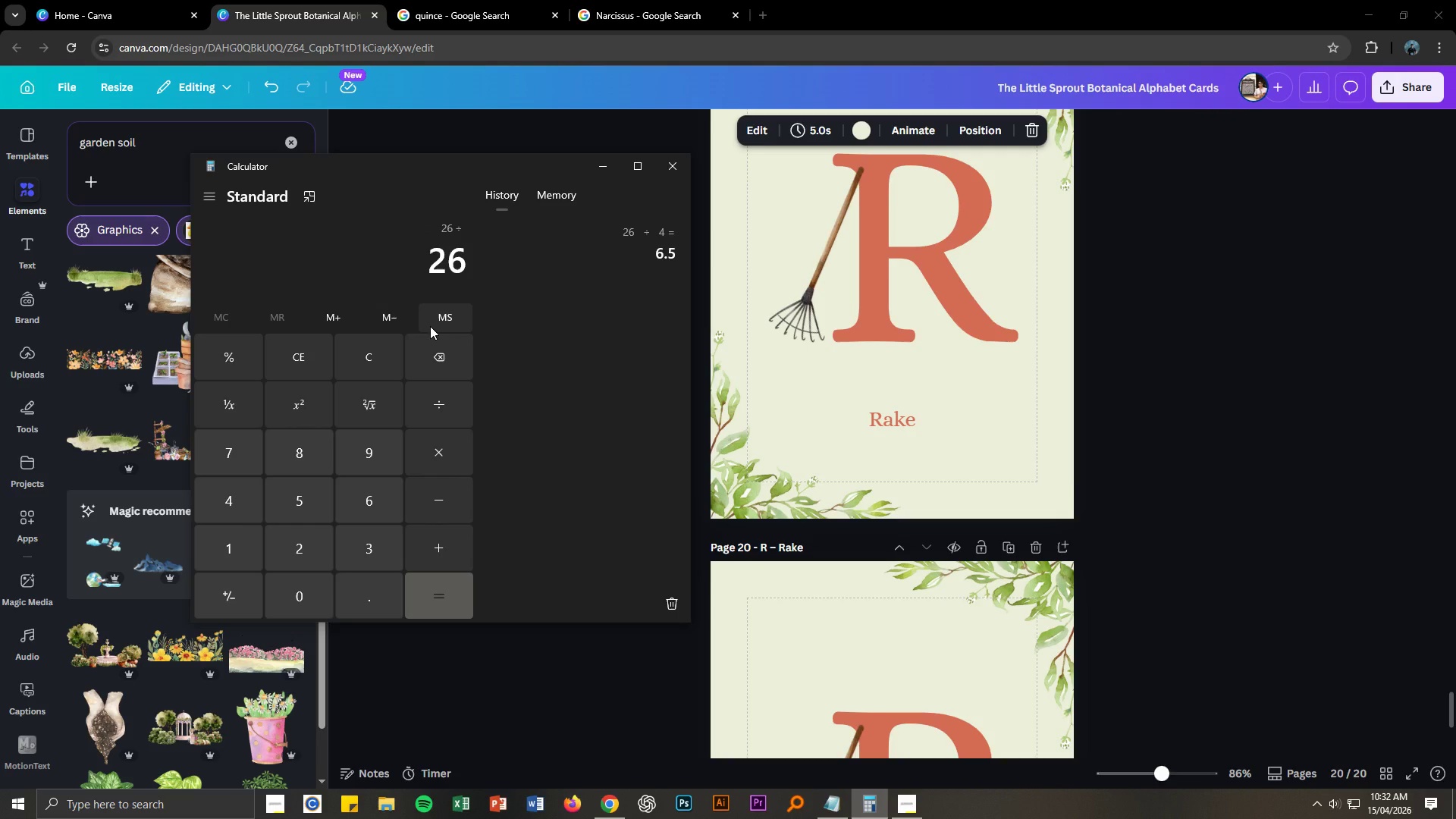 
key(Numpad2)
 